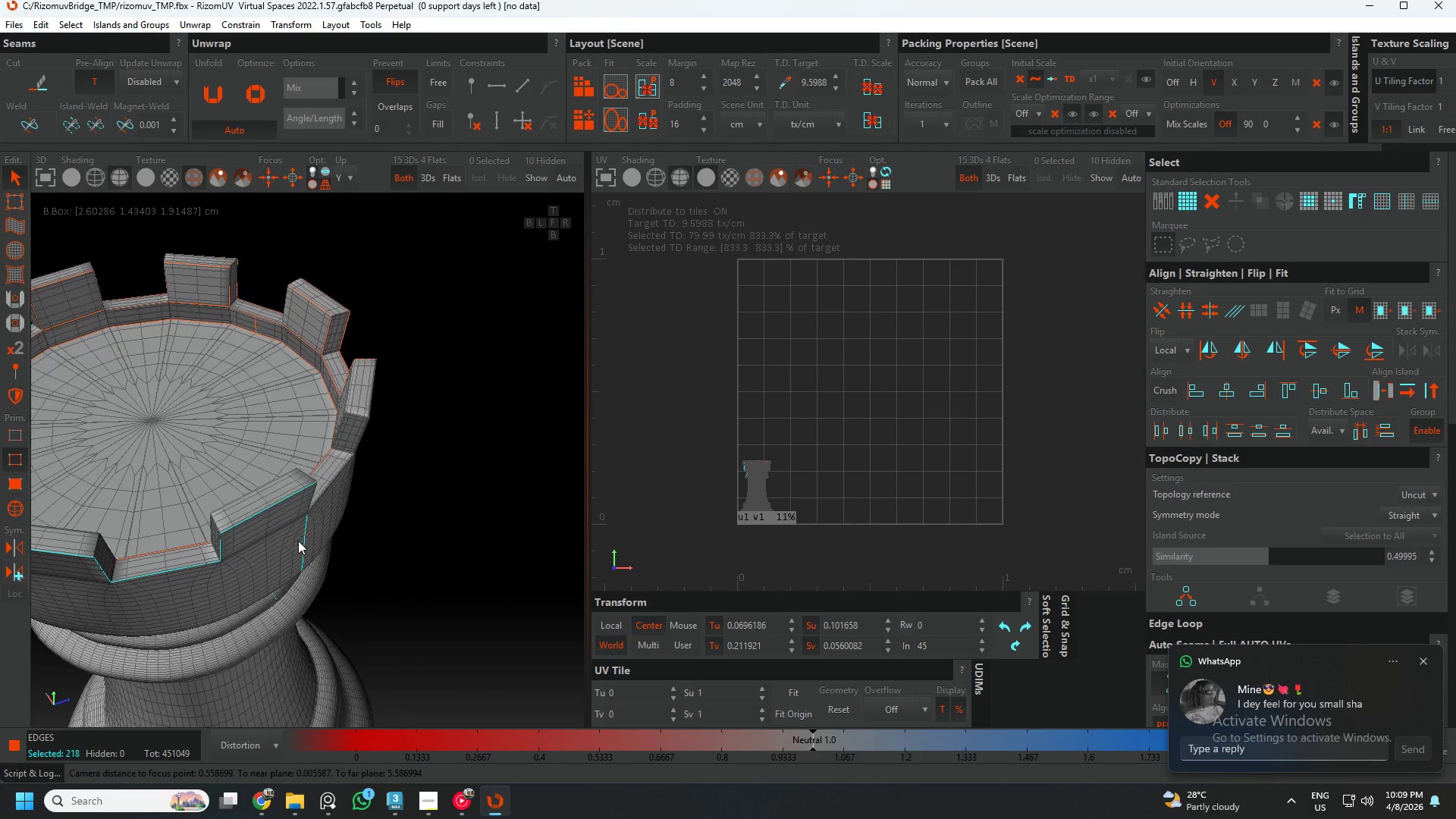 
hold_key(key=AltLeft, duration=0.5)
 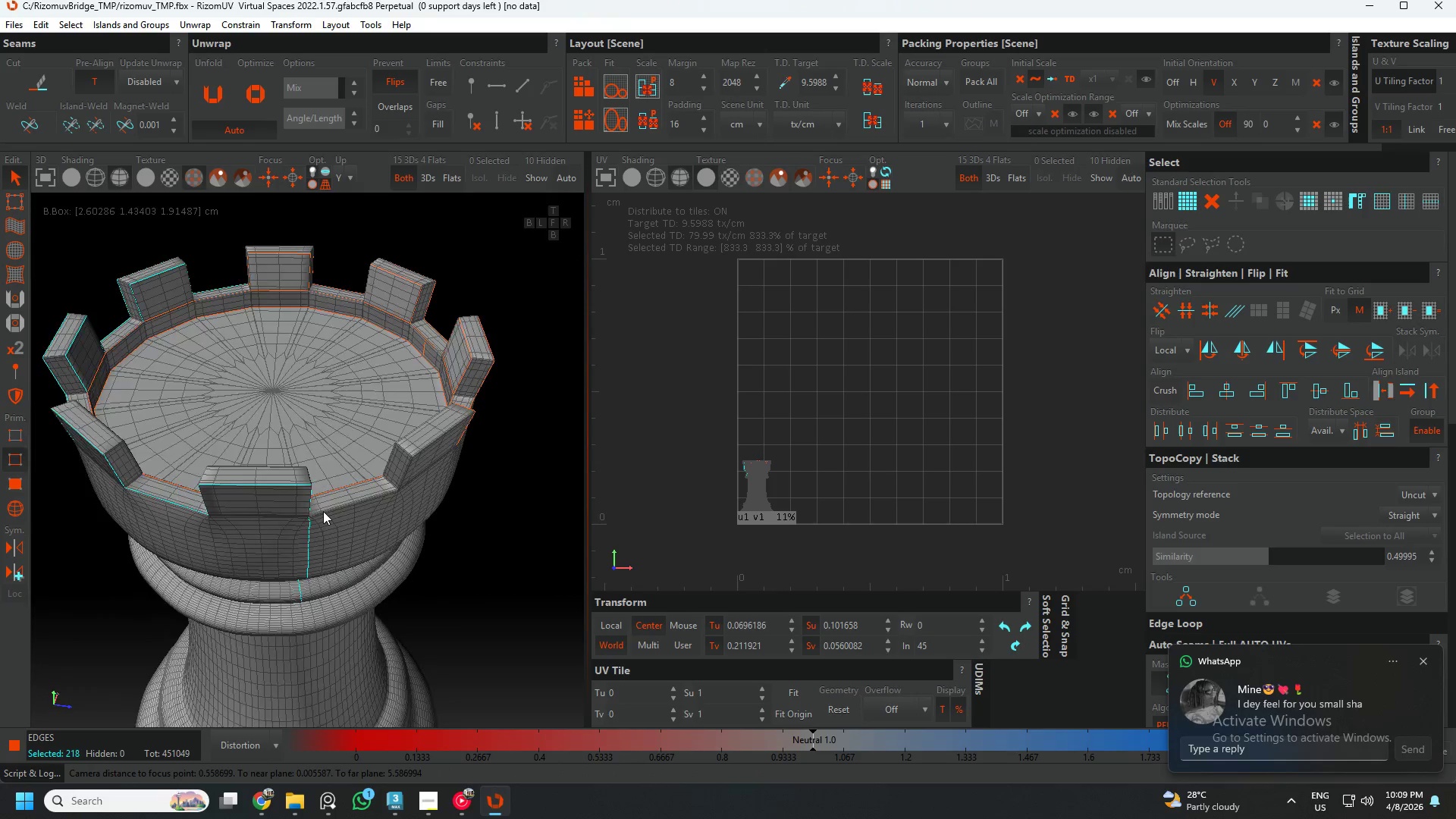 
scroll: coordinate [323, 511], scroll_direction: up, amount: 3.0
 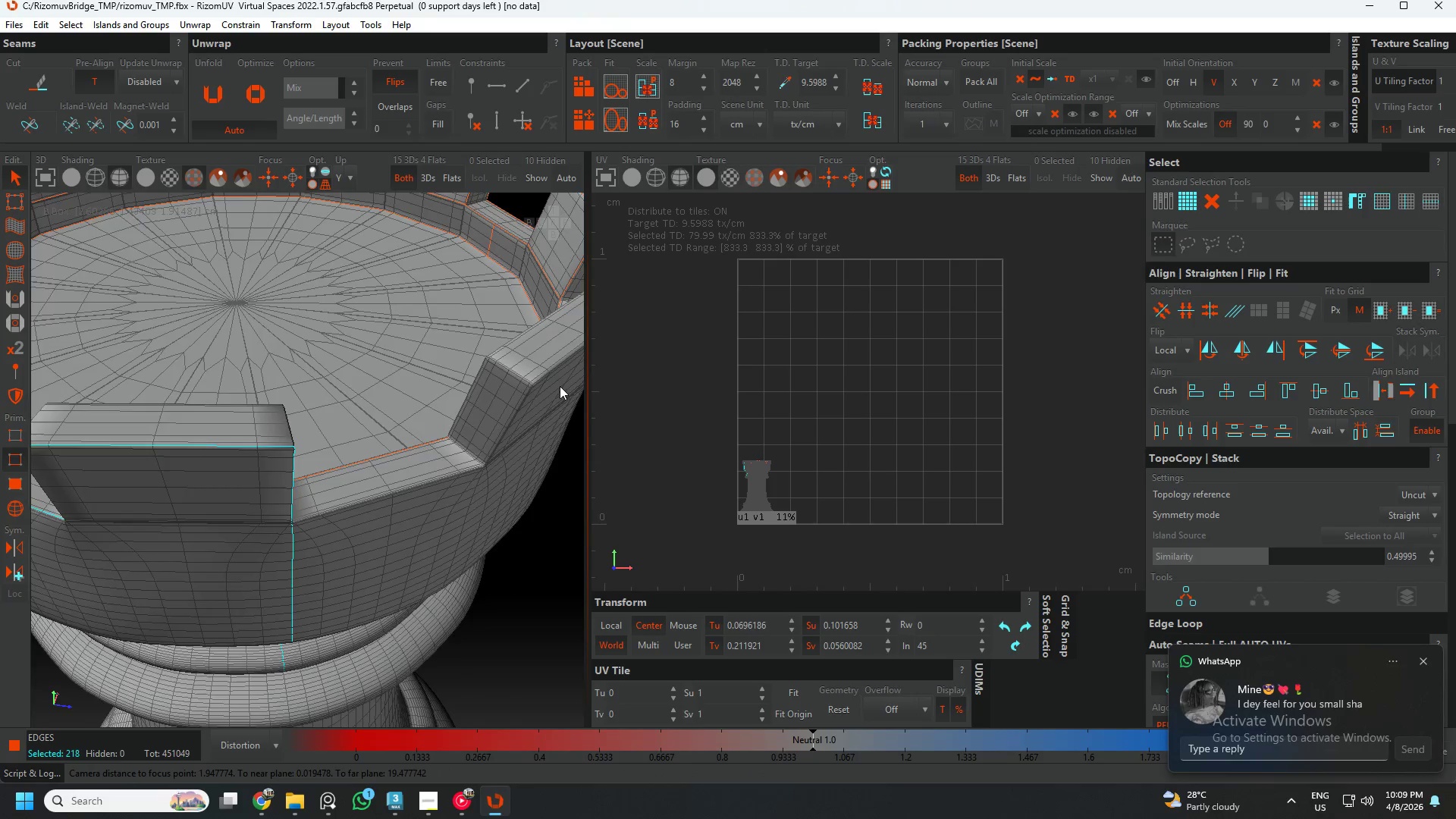 
hold_key(key=ControlLeft, duration=1.25)
 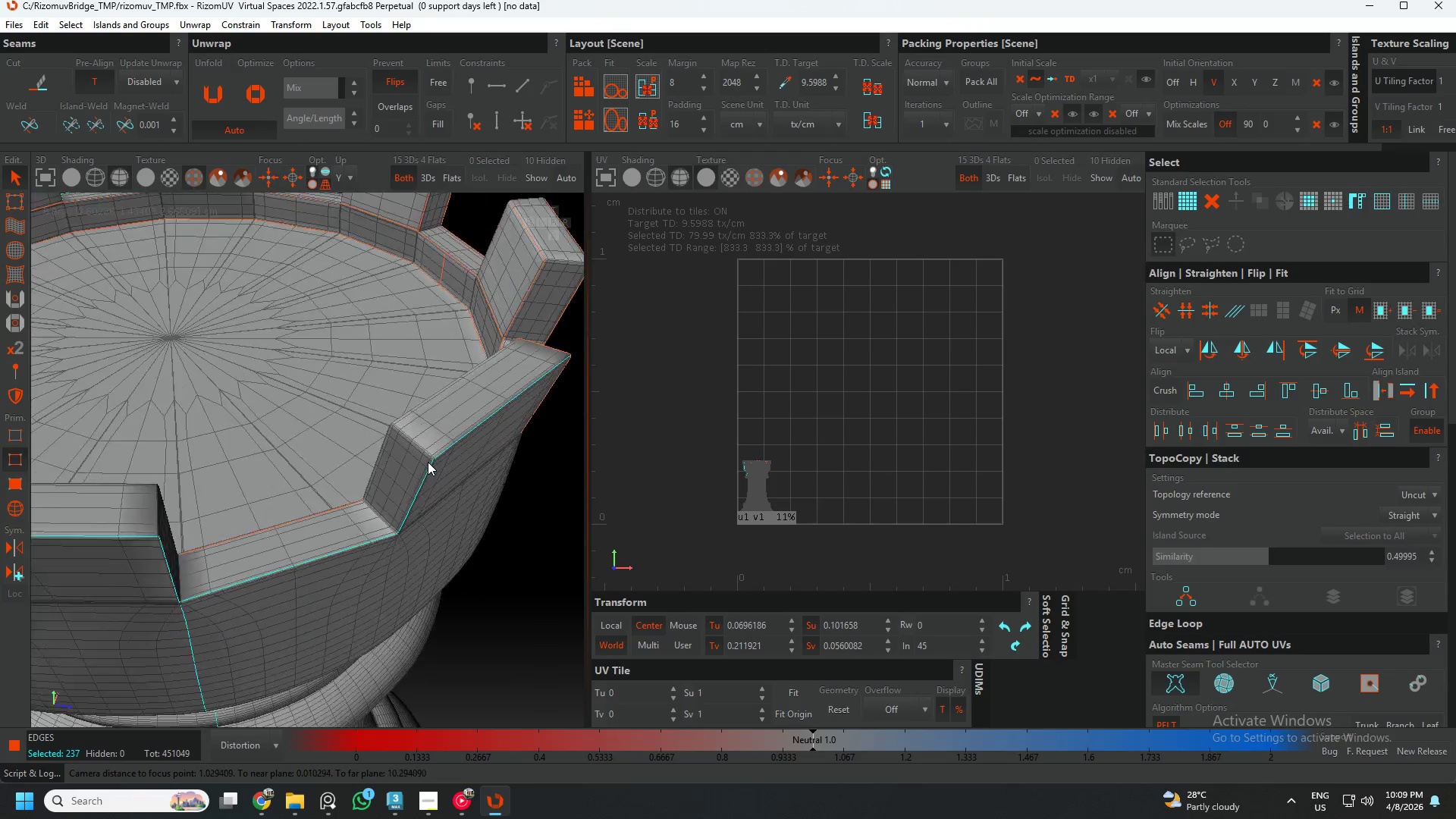 
scroll: coordinate [401, 437], scroll_direction: up, amount: 8.0
 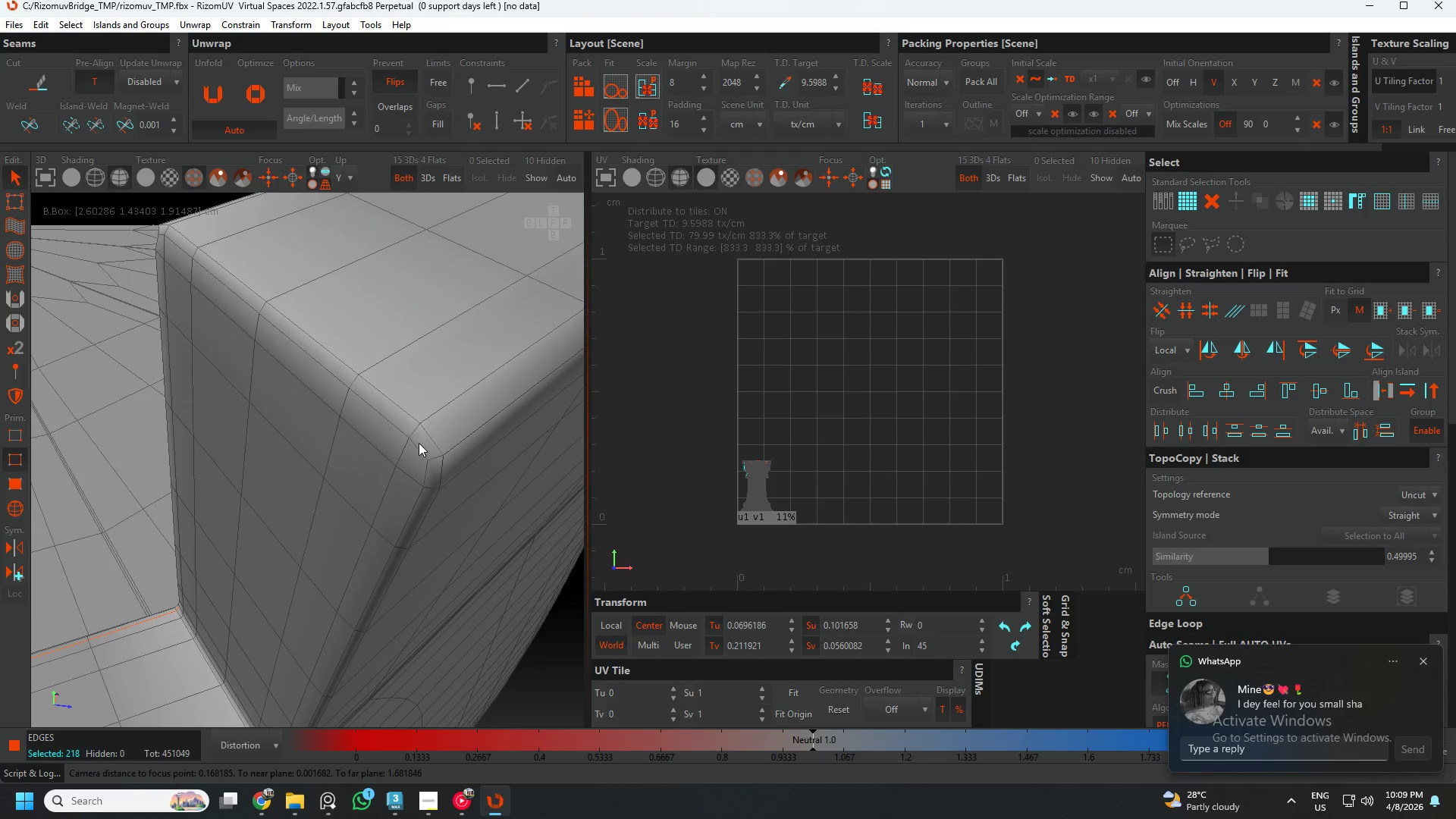 
left_click([435, 459])
 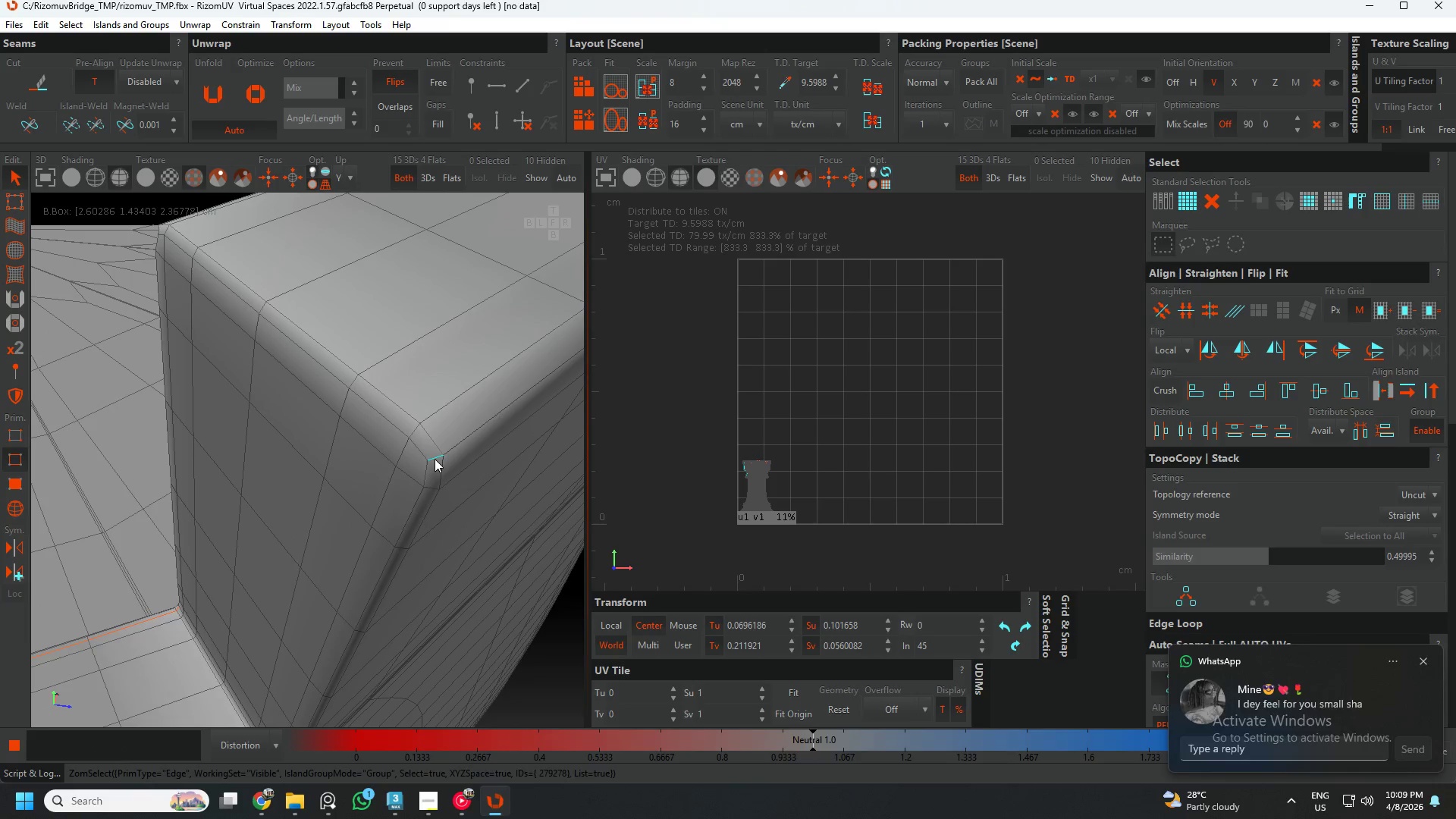 
double_click([435, 459])
 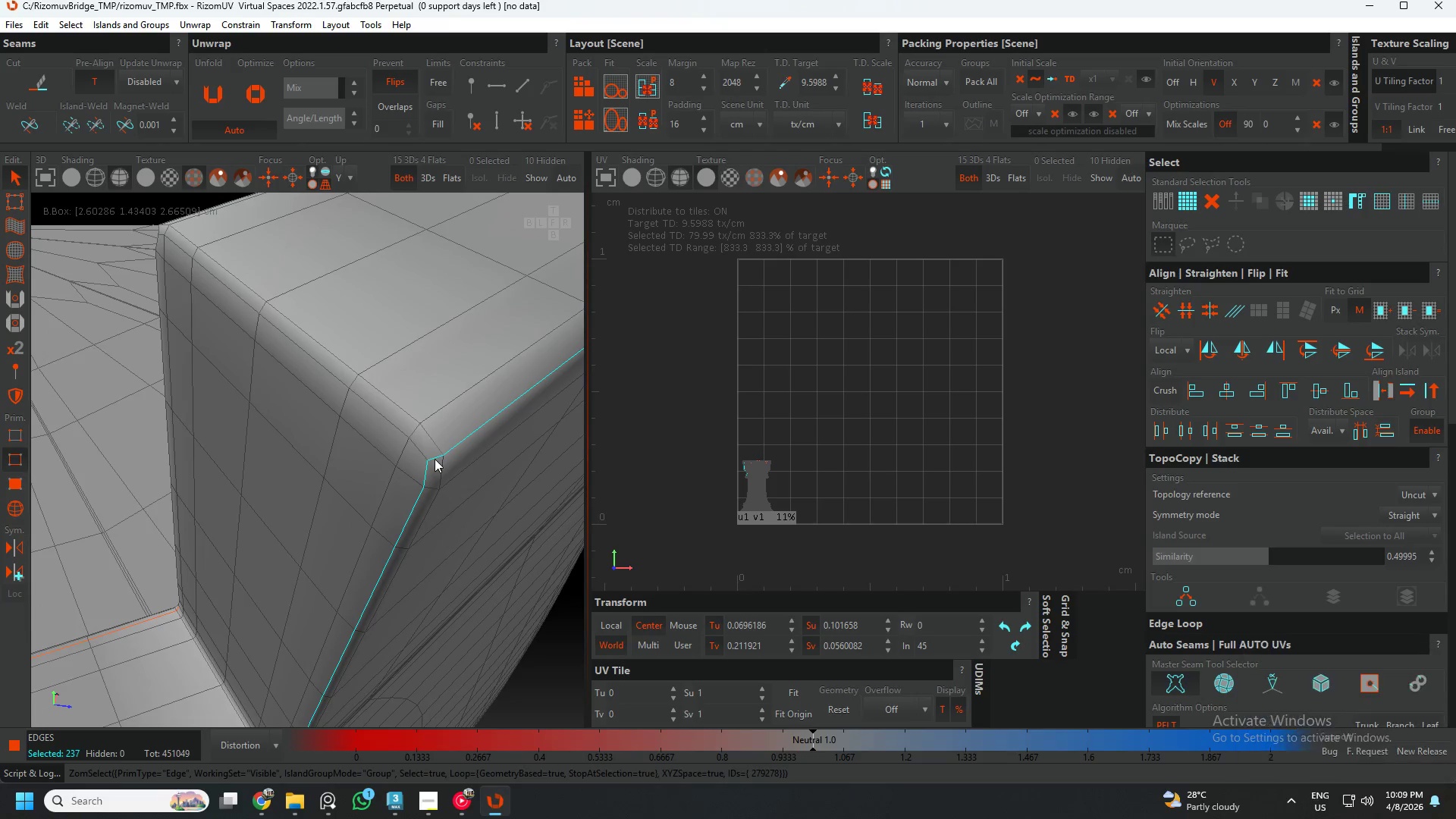 
hold_key(key=AltLeft, duration=0.83)
 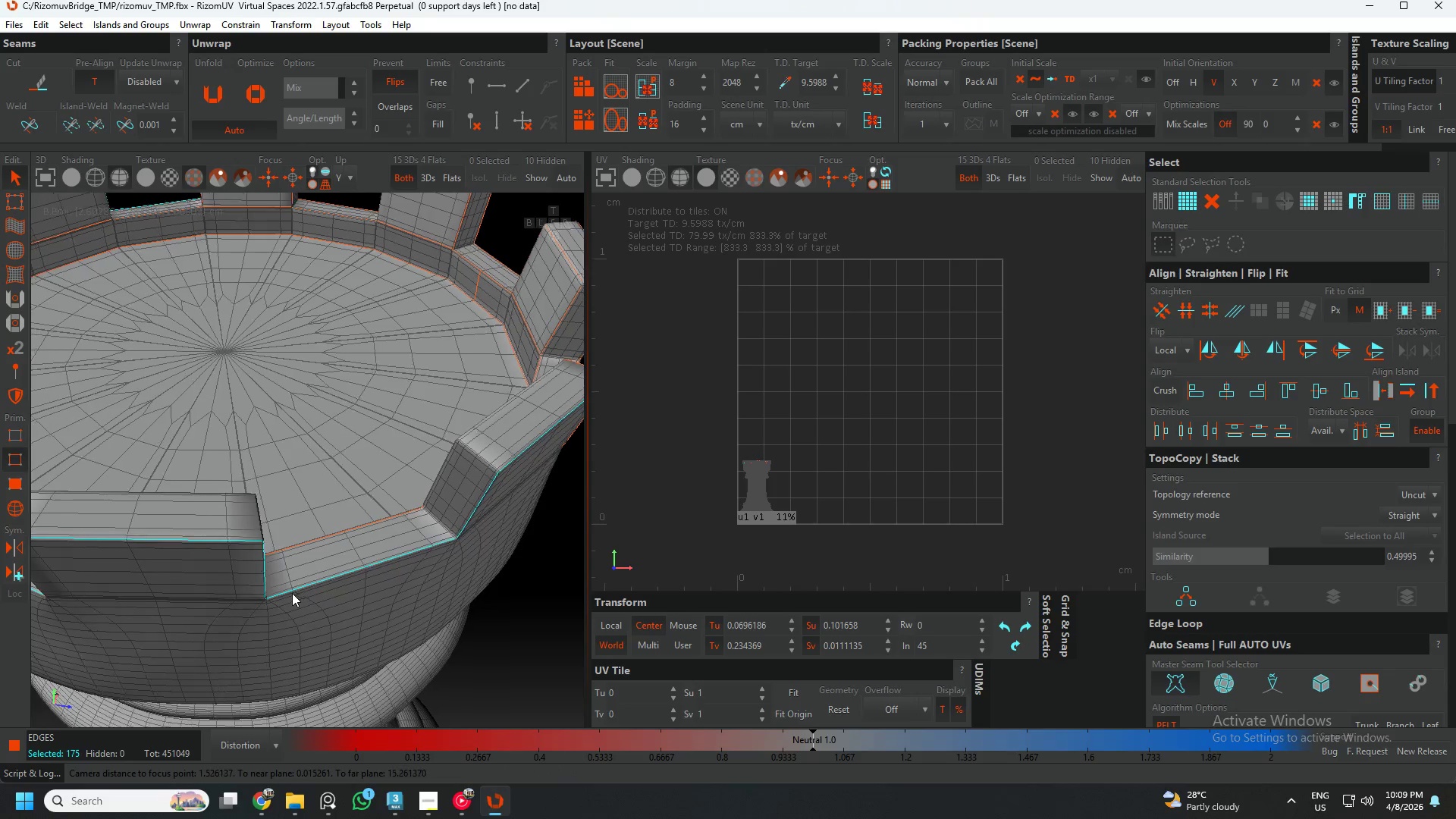 
scroll: coordinate [248, 564], scroll_direction: down, amount: 7.0
 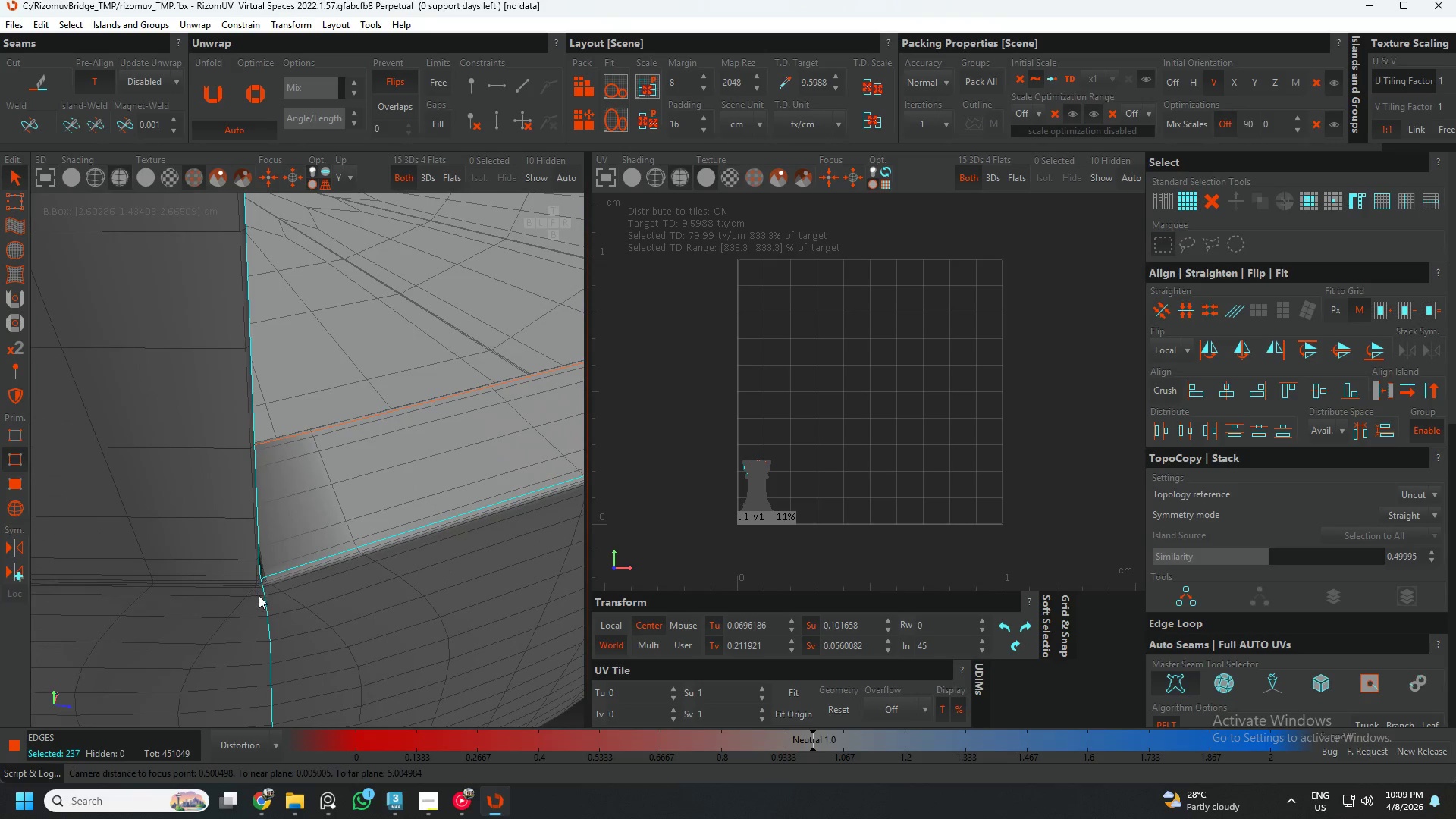 
left_click([265, 607])
 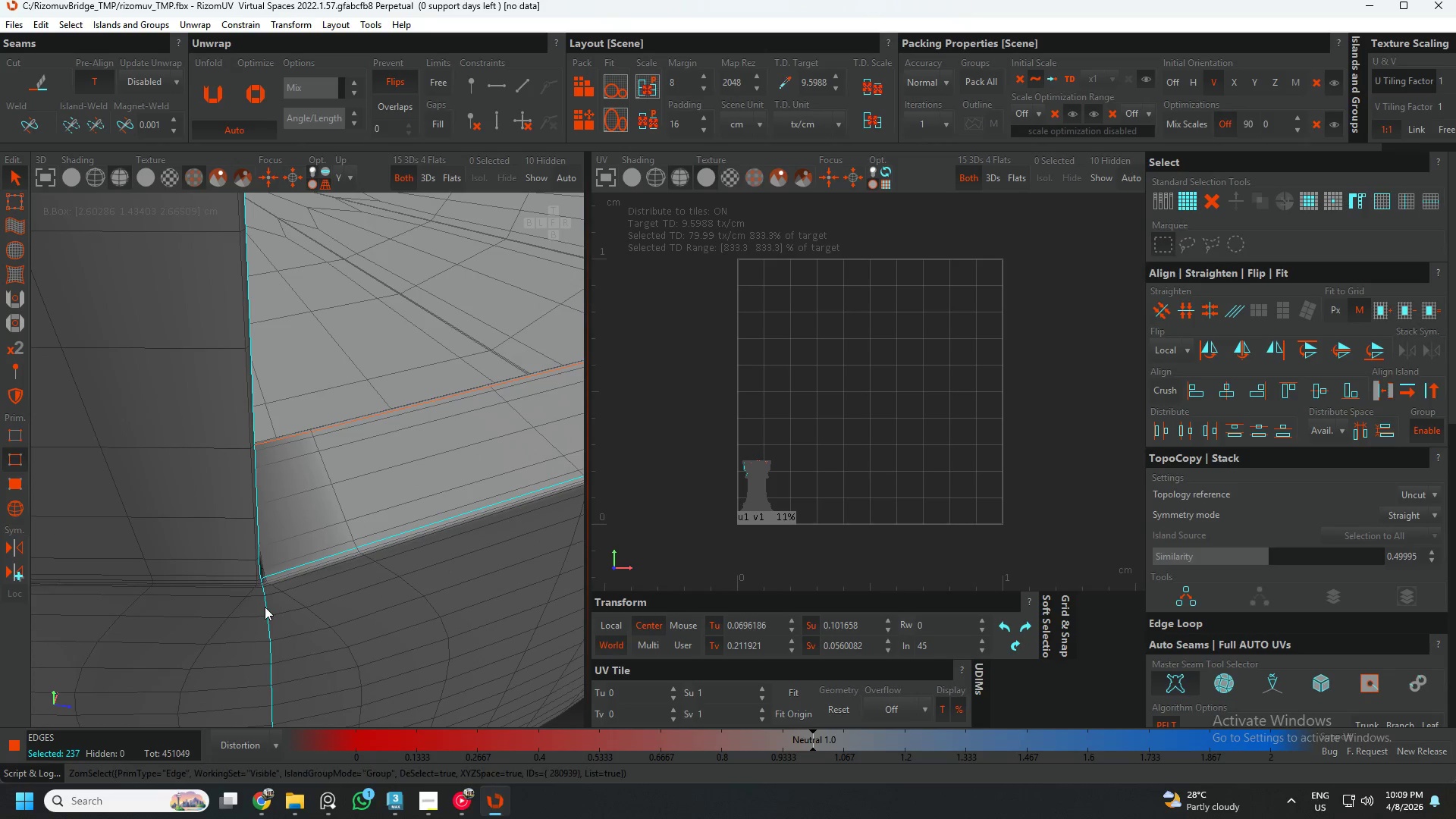 
double_click([265, 607])
 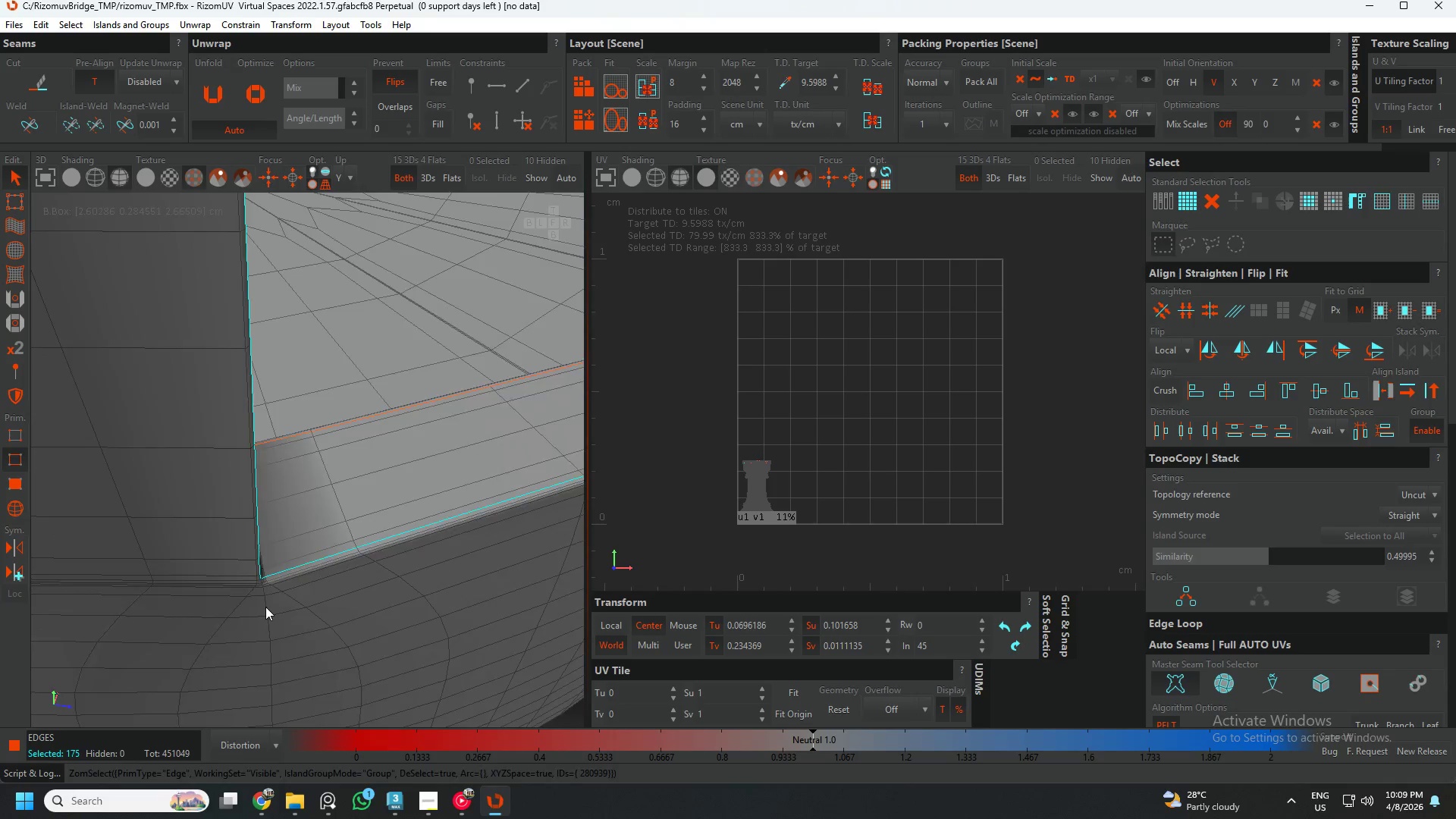 
hold_key(key=AltLeft, duration=0.66)
 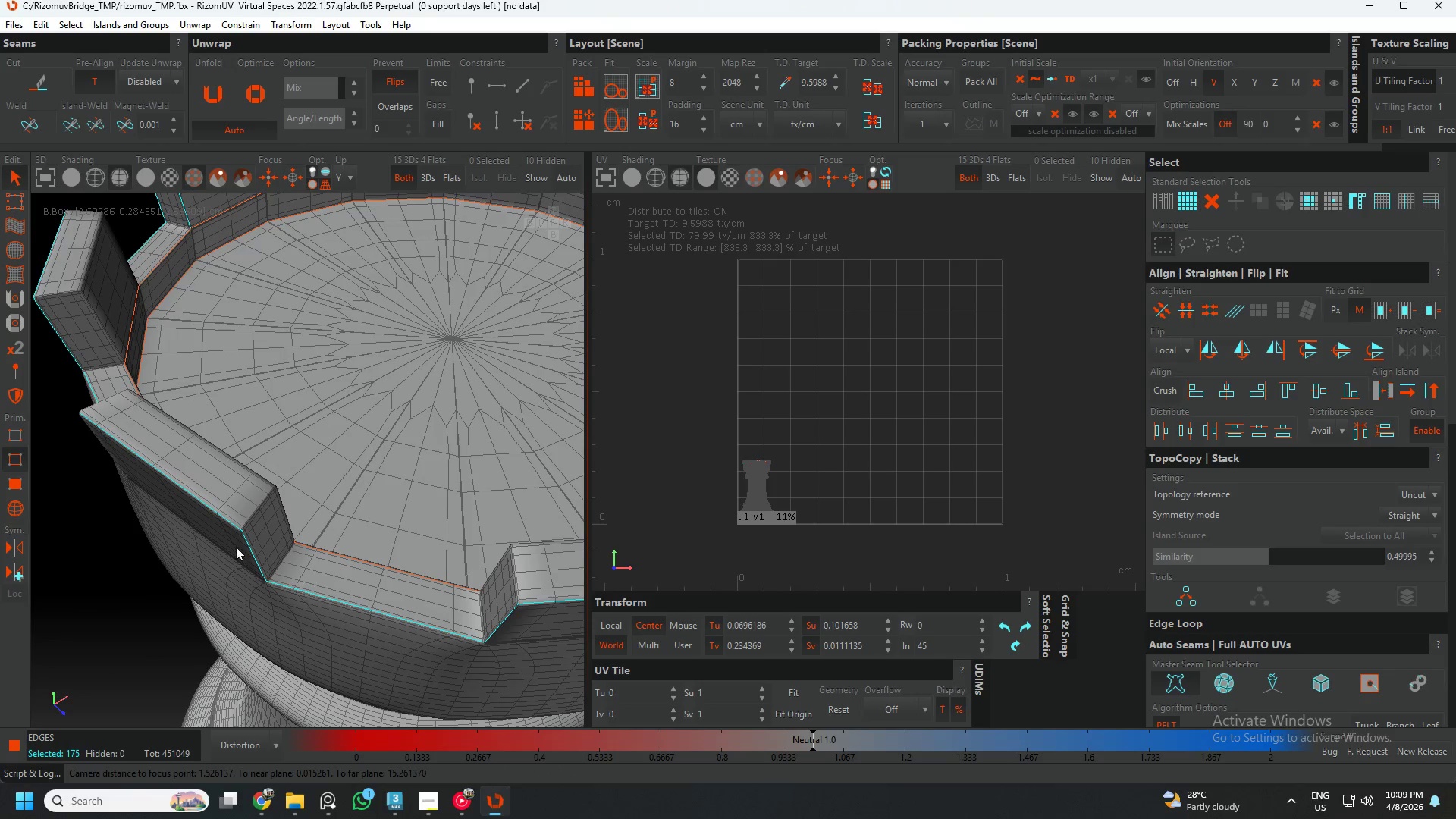 
scroll: coordinate [269, 607], scroll_direction: down, amount: 6.0
 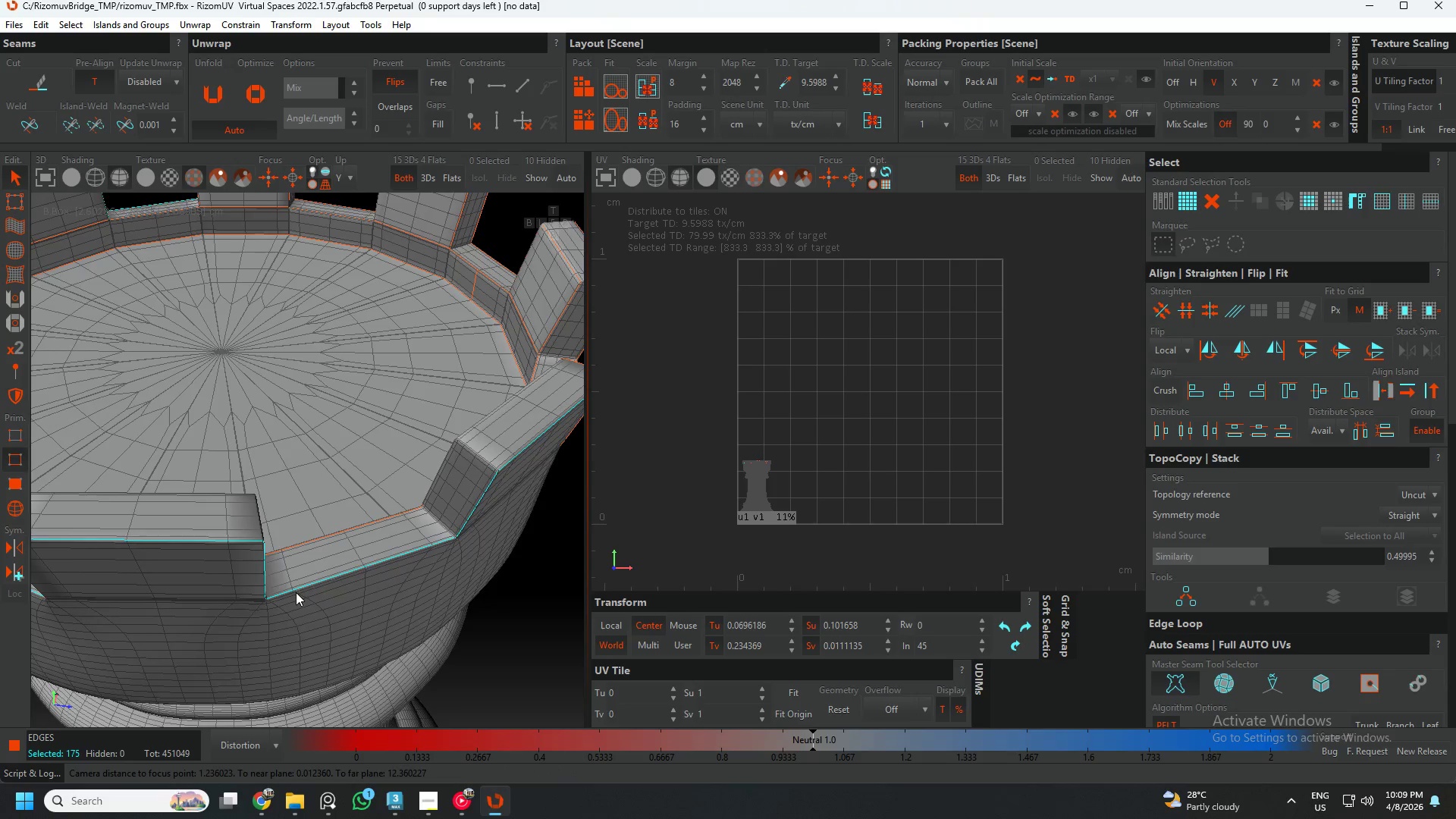 
hold_key(key=AltLeft, duration=0.75)
 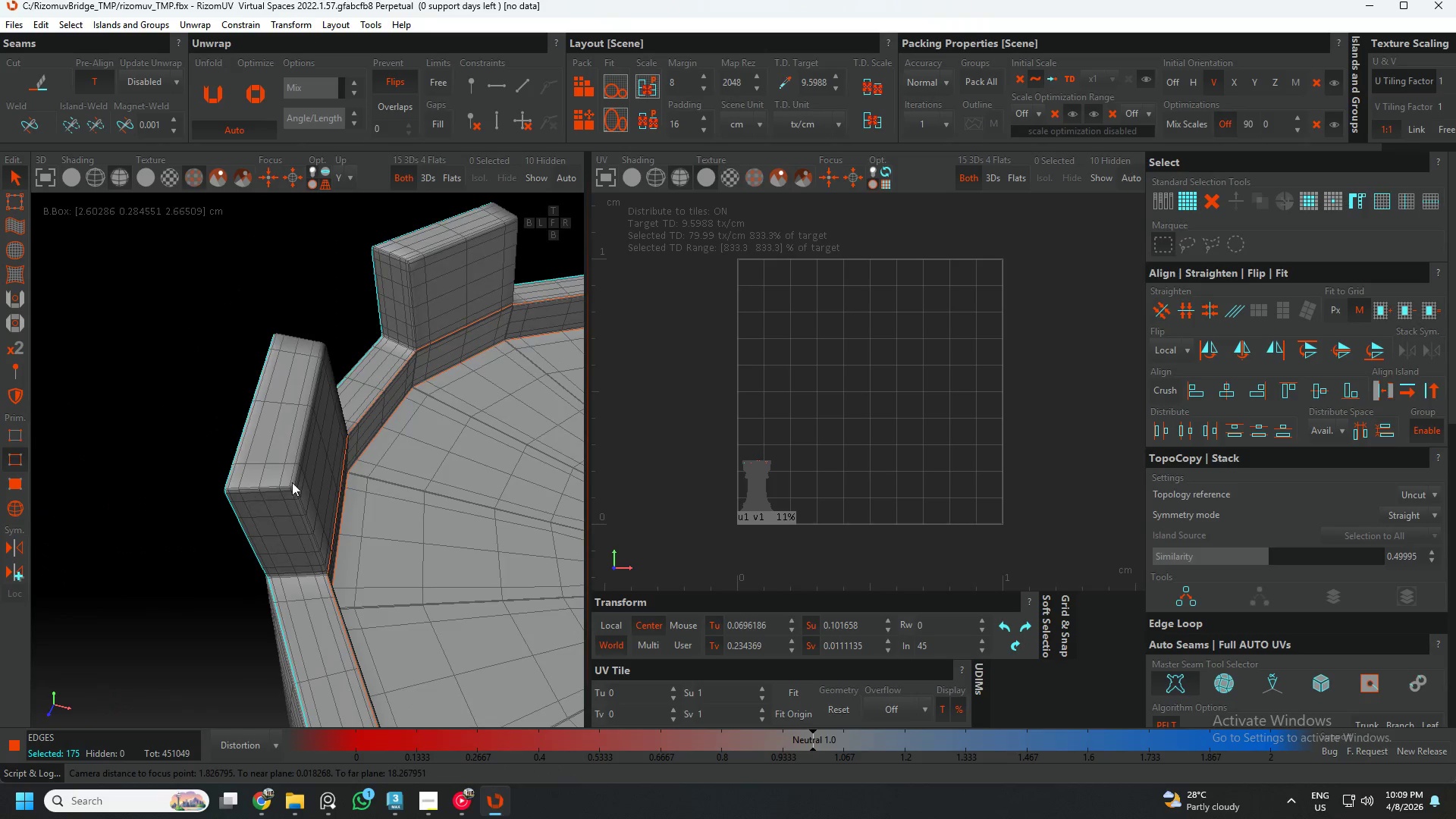 
hold_key(key=ControlLeft, duration=0.77)
 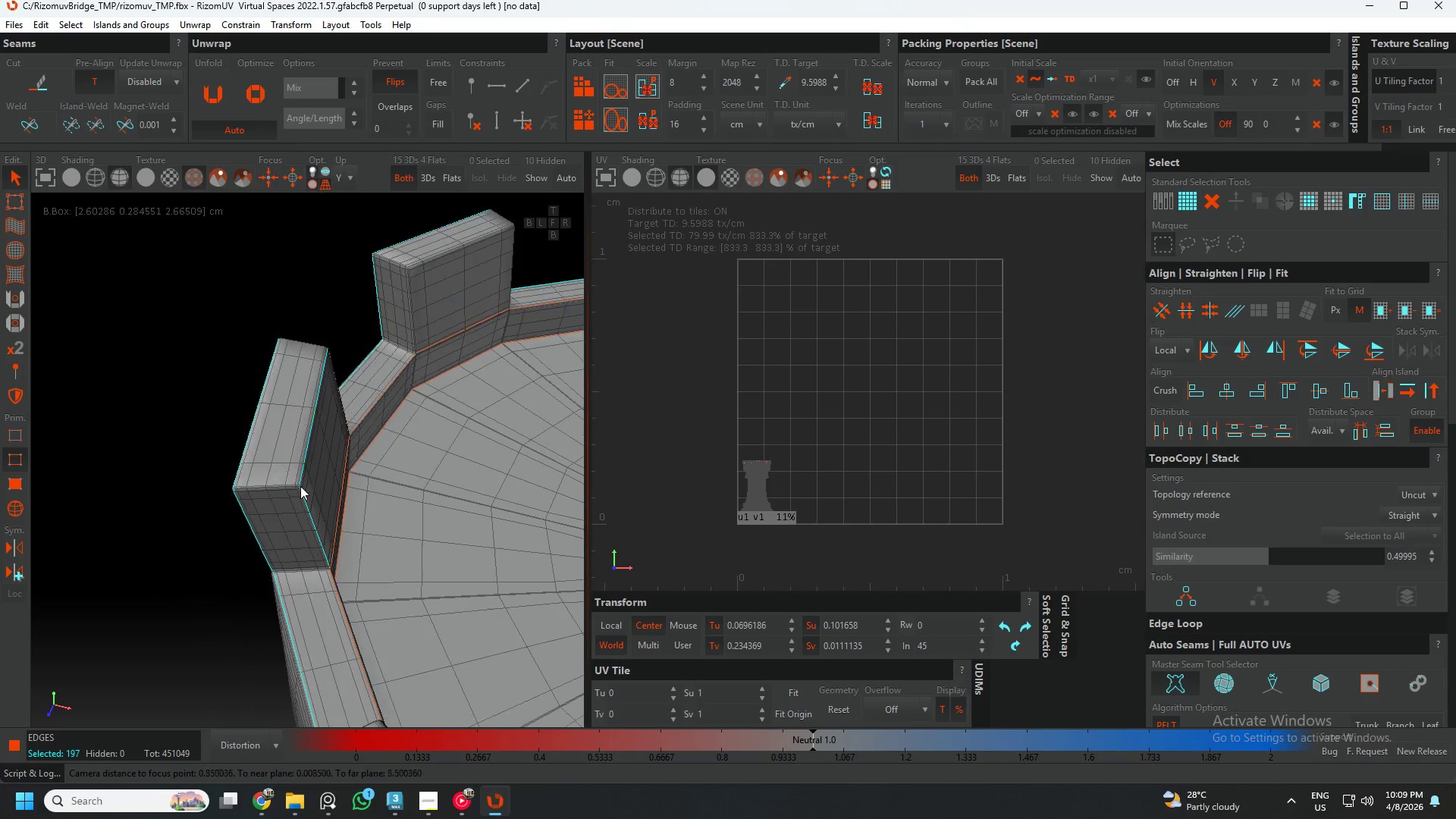 
scroll: coordinate [293, 499], scroll_direction: up, amount: 10.0
 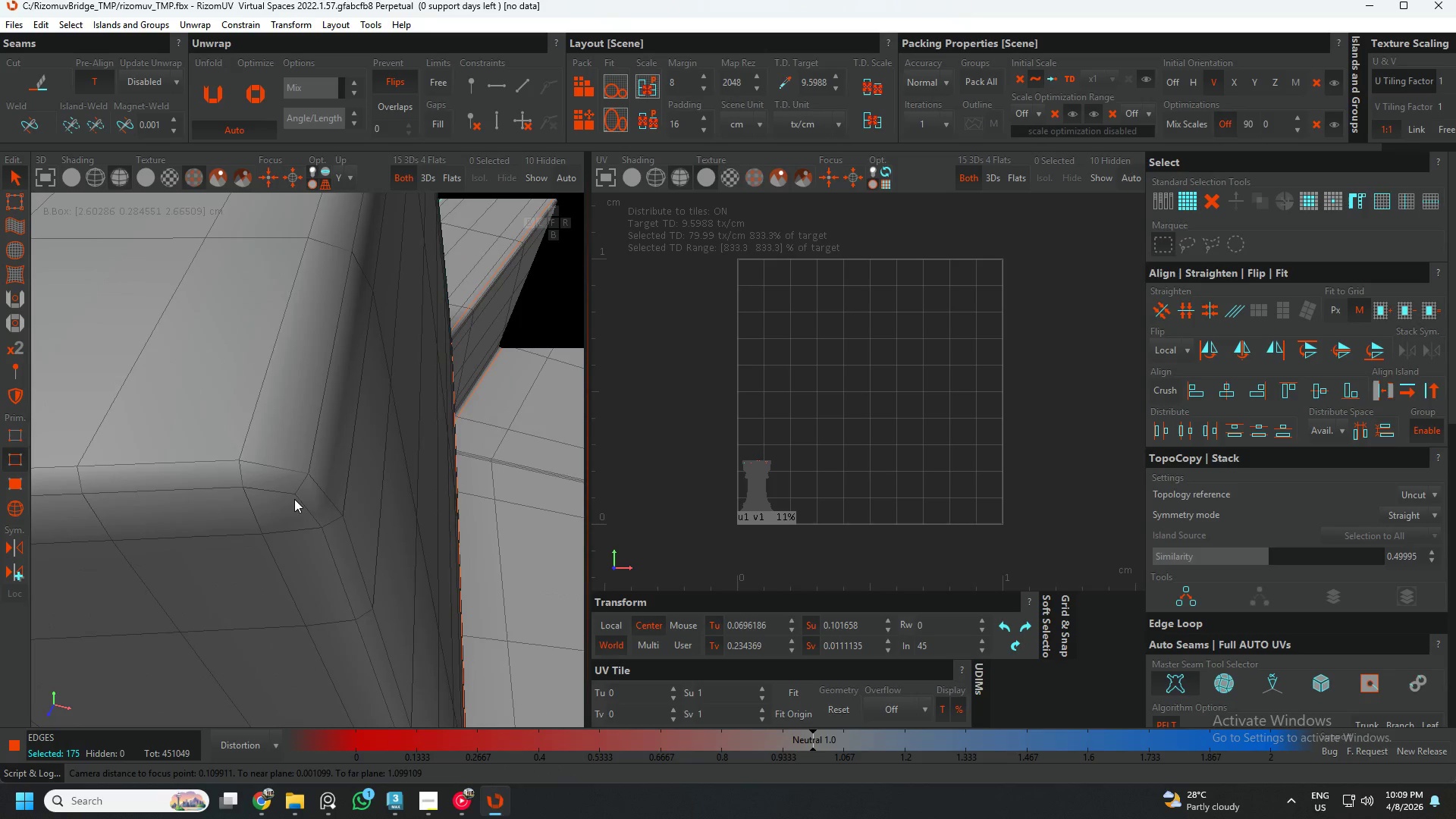 
left_click([299, 486])
 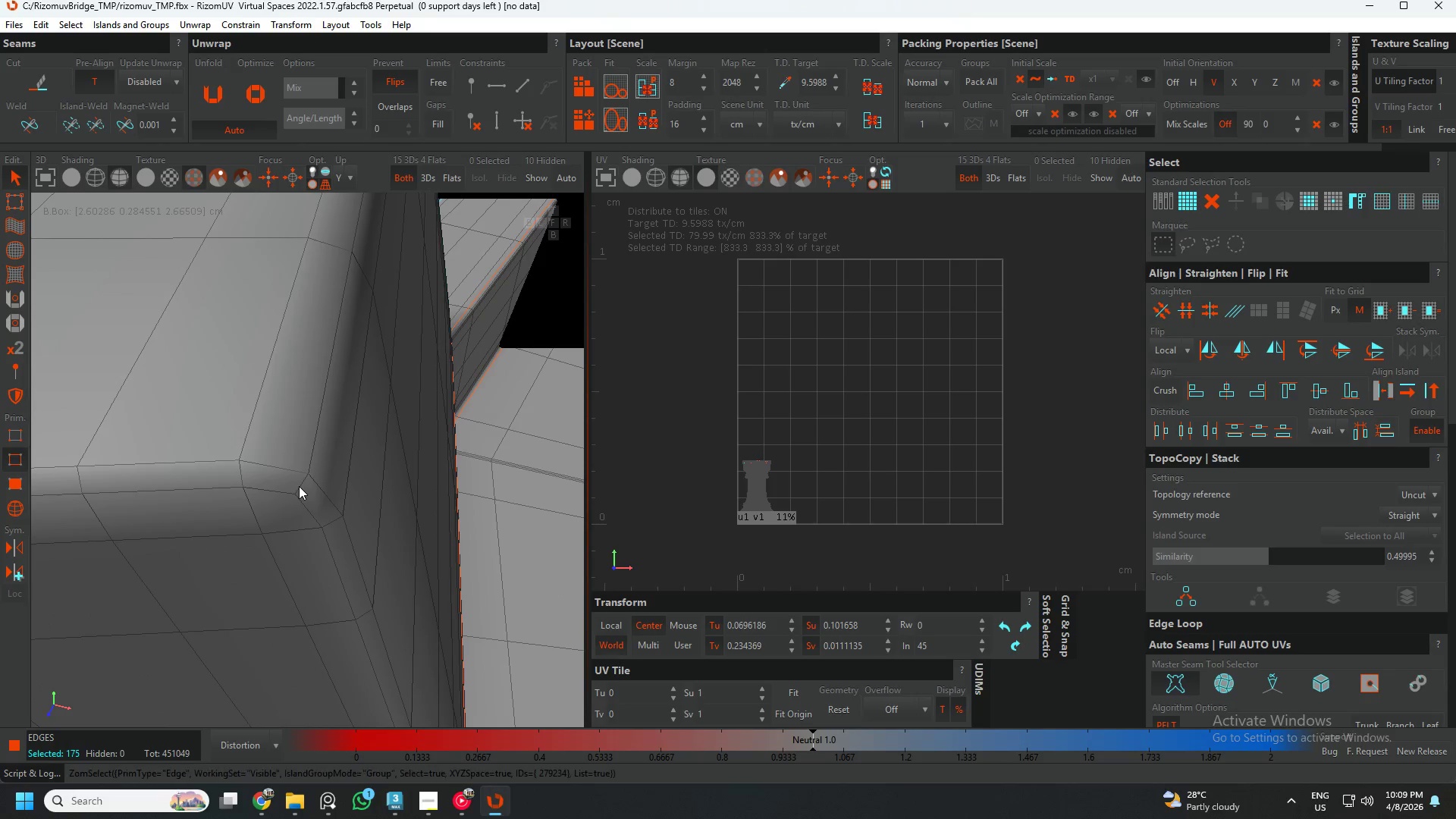 
double_click([299, 486])
 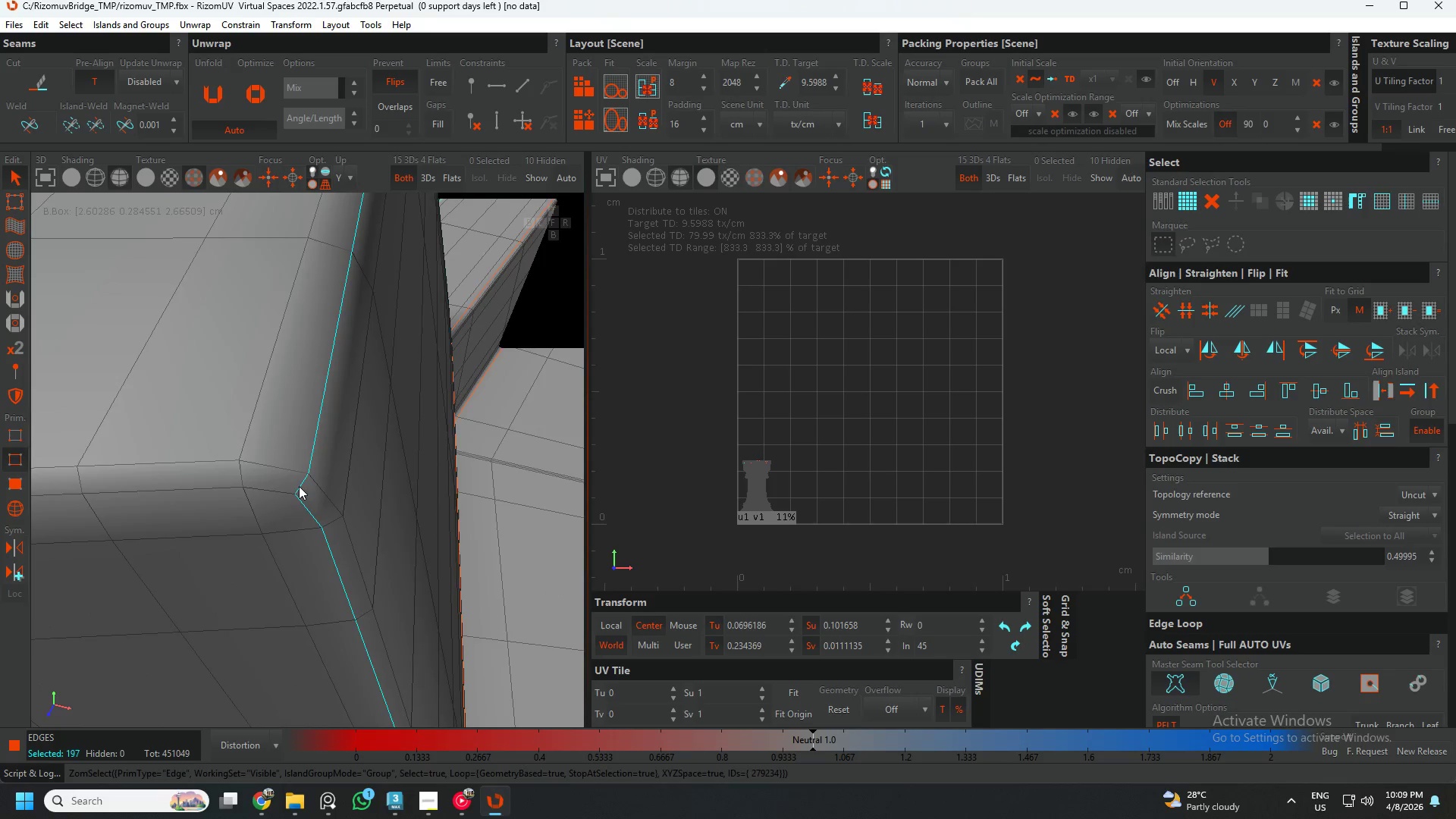 
scroll: coordinate [299, 486], scroll_direction: down, amount: 13.0
 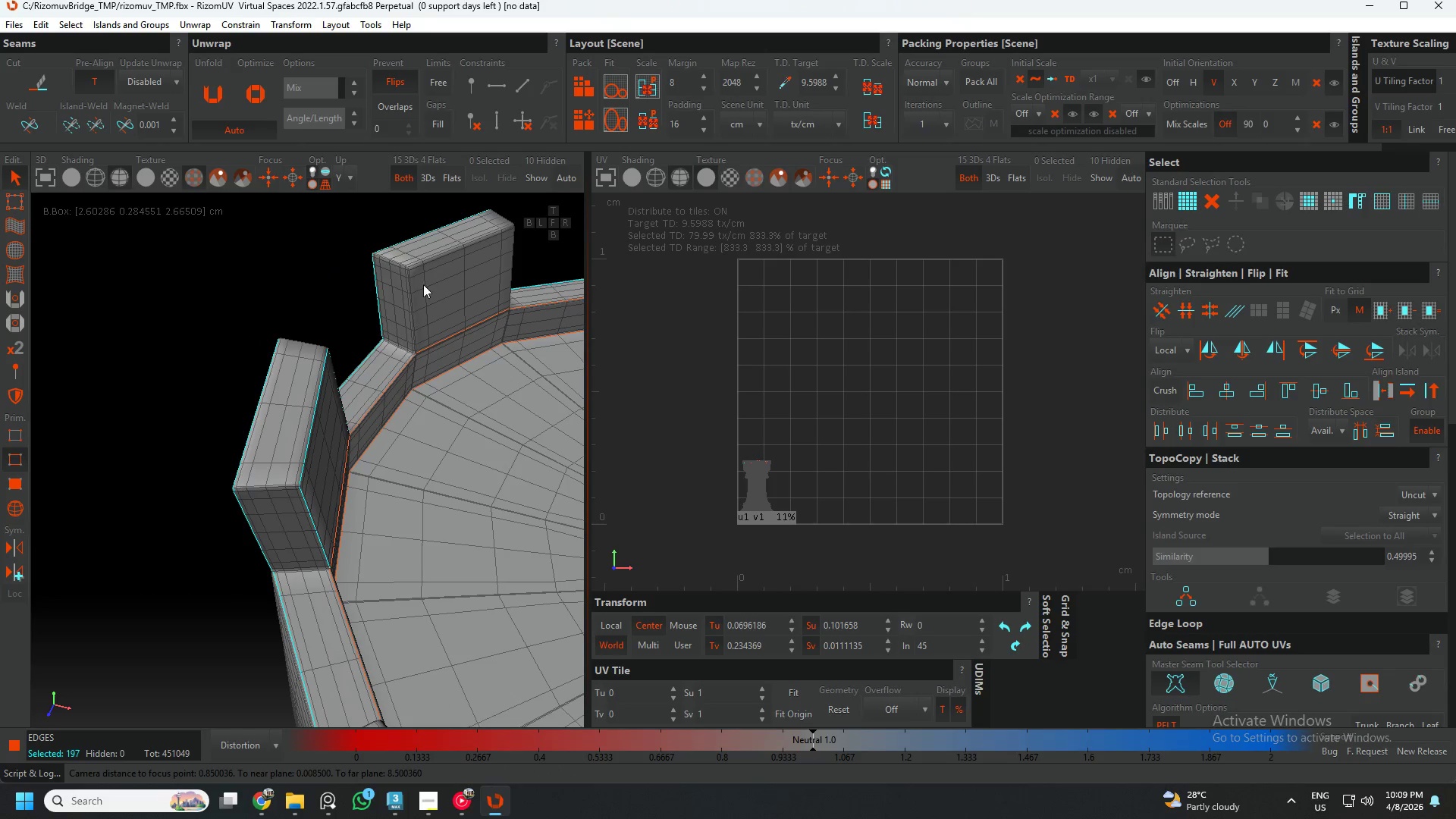 
hold_key(key=ControlLeft, duration=1.19)
 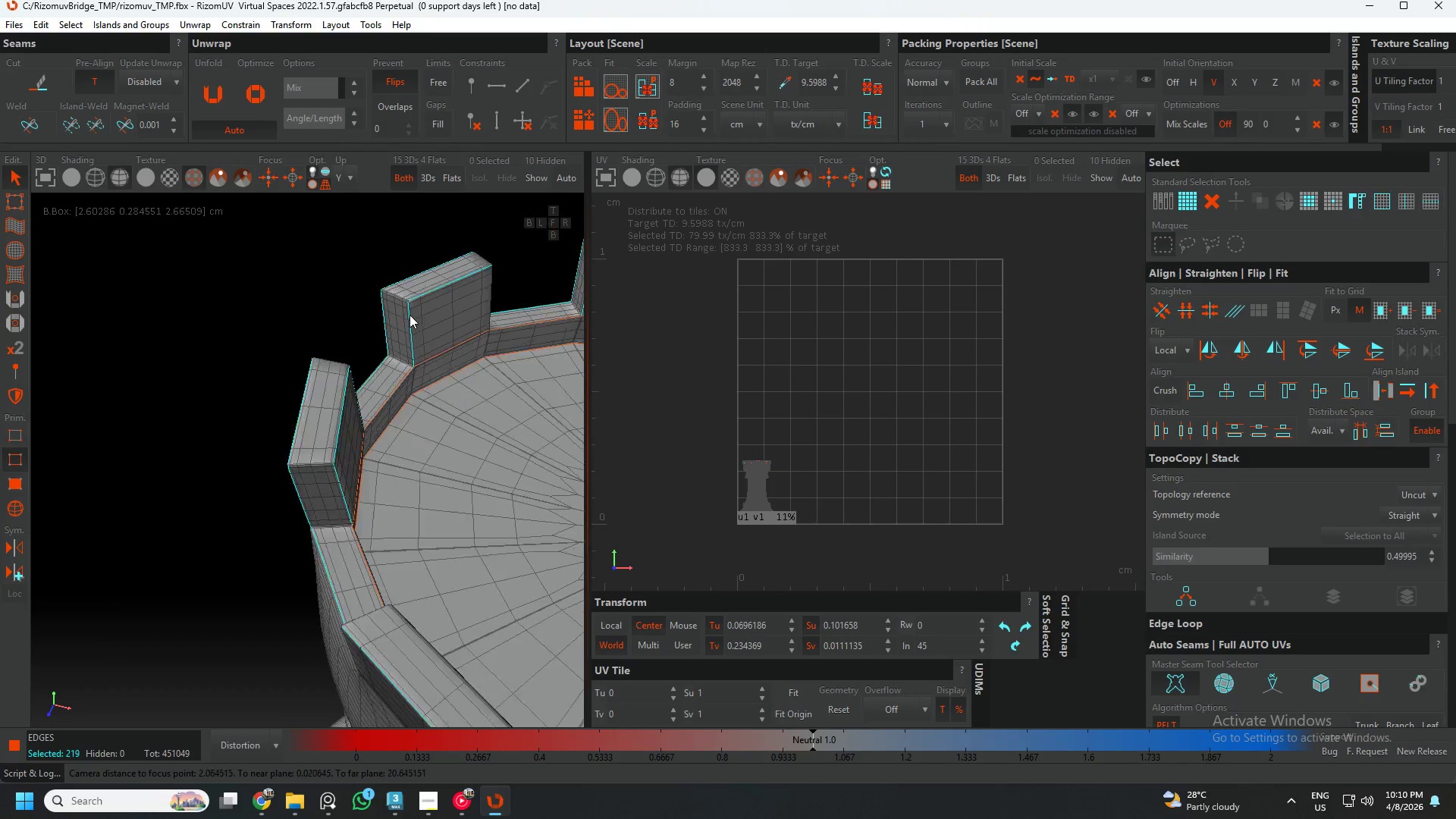 
scroll: coordinate [364, 298], scroll_direction: up, amount: 7.0
 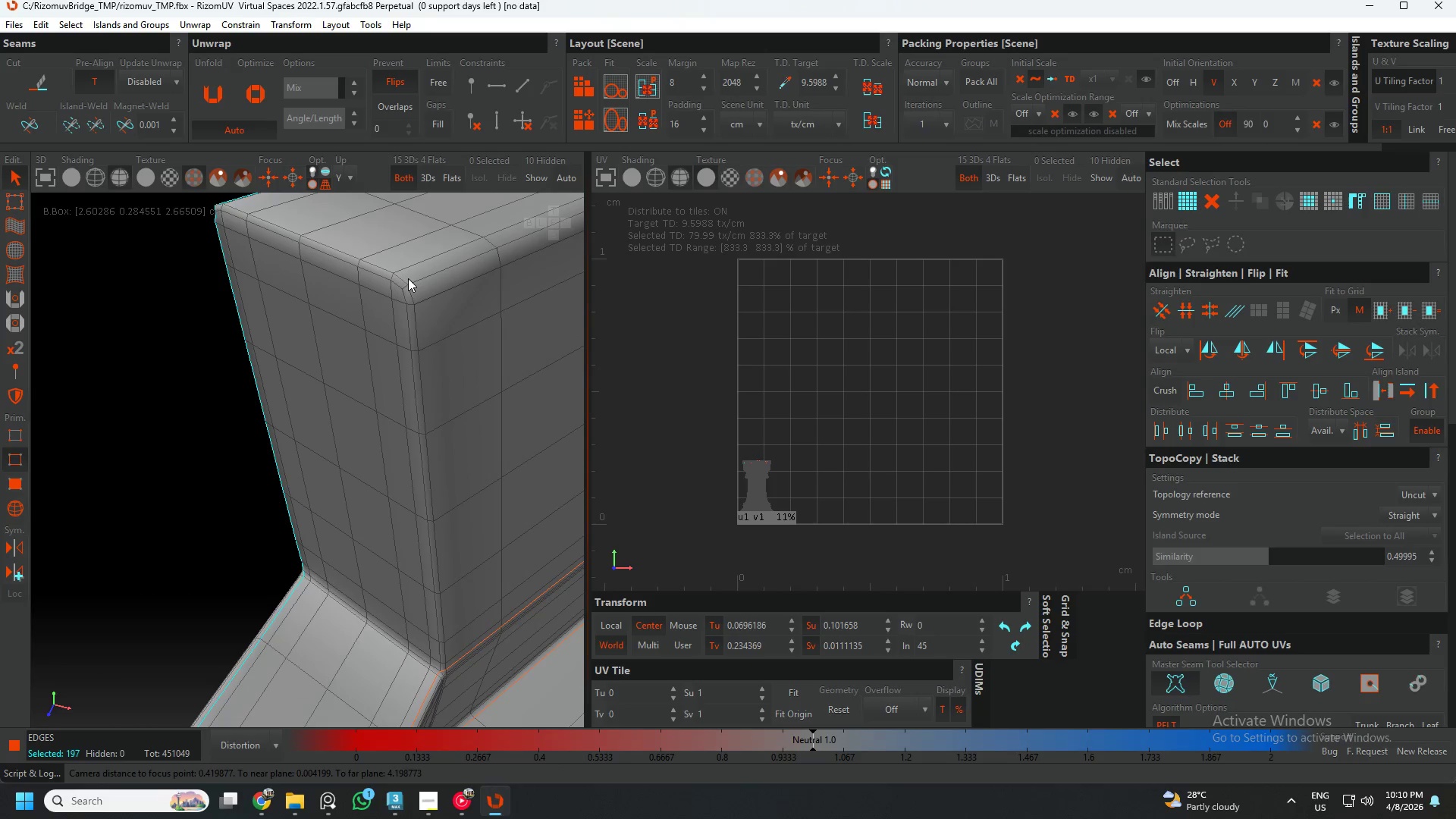 
left_click([406, 287])
 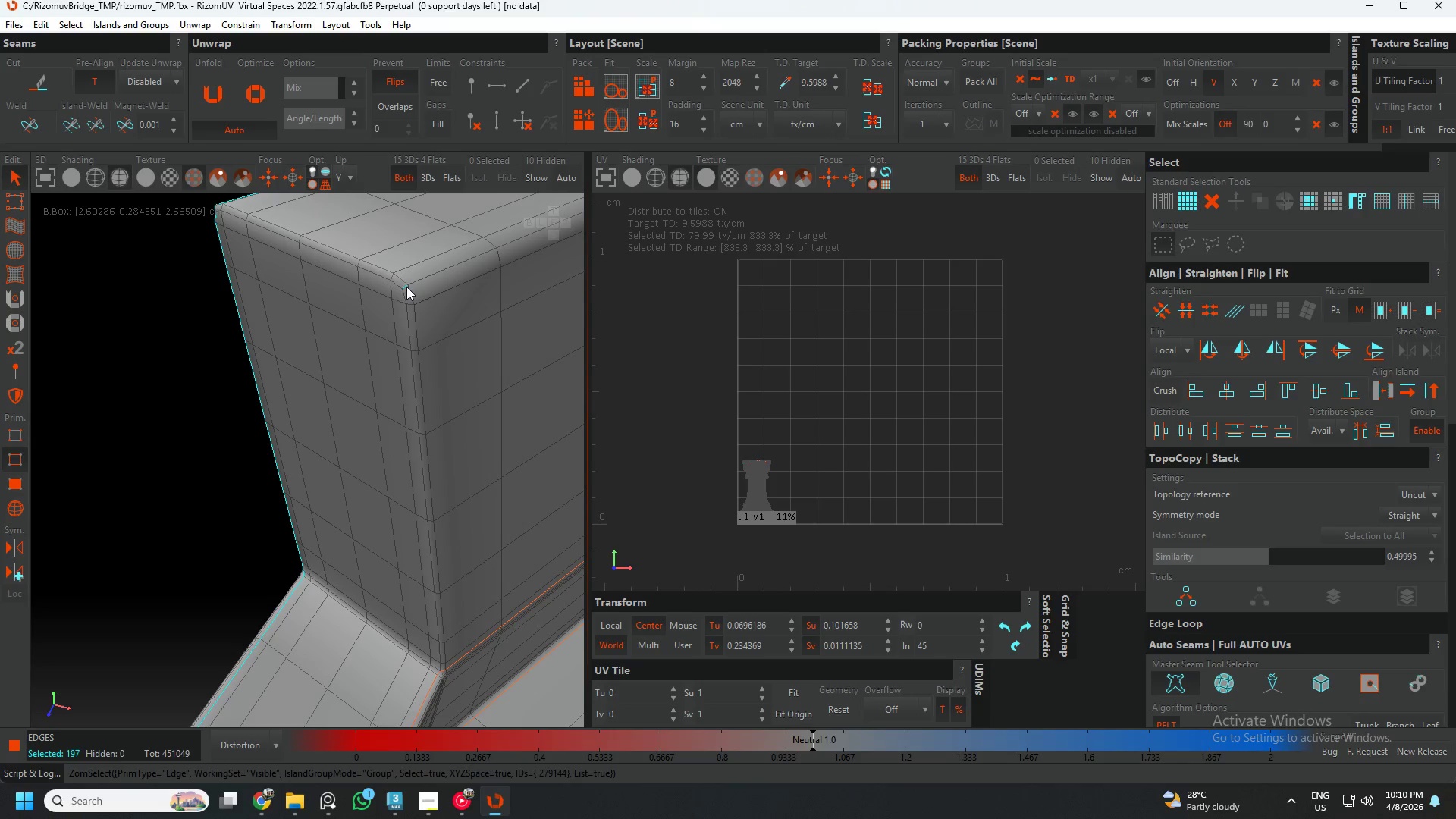 
double_click([406, 287])
 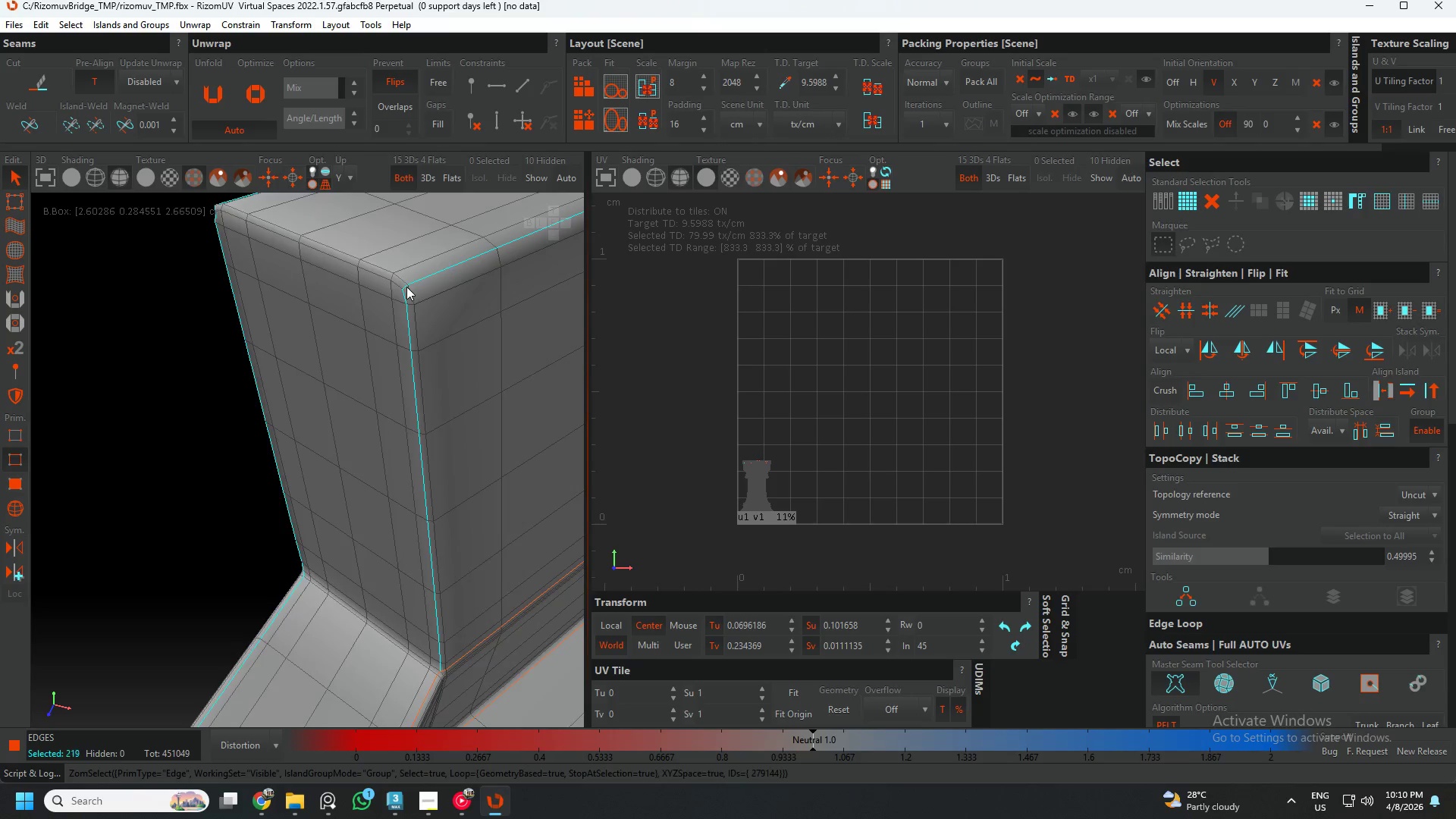 
hold_key(key=AltLeft, duration=0.62)
 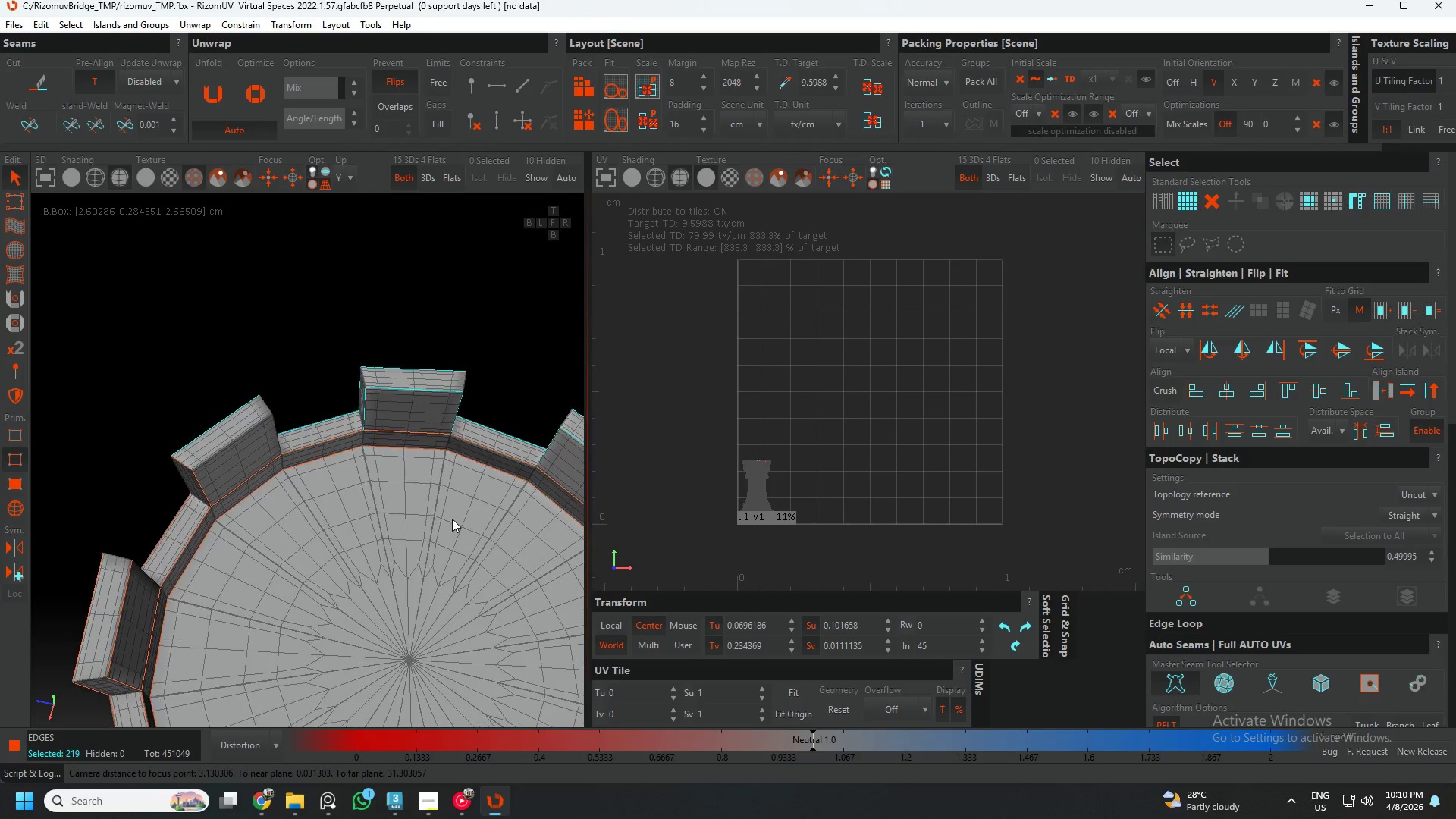 
scroll: coordinate [410, 313], scroll_direction: down, amount: 11.0
 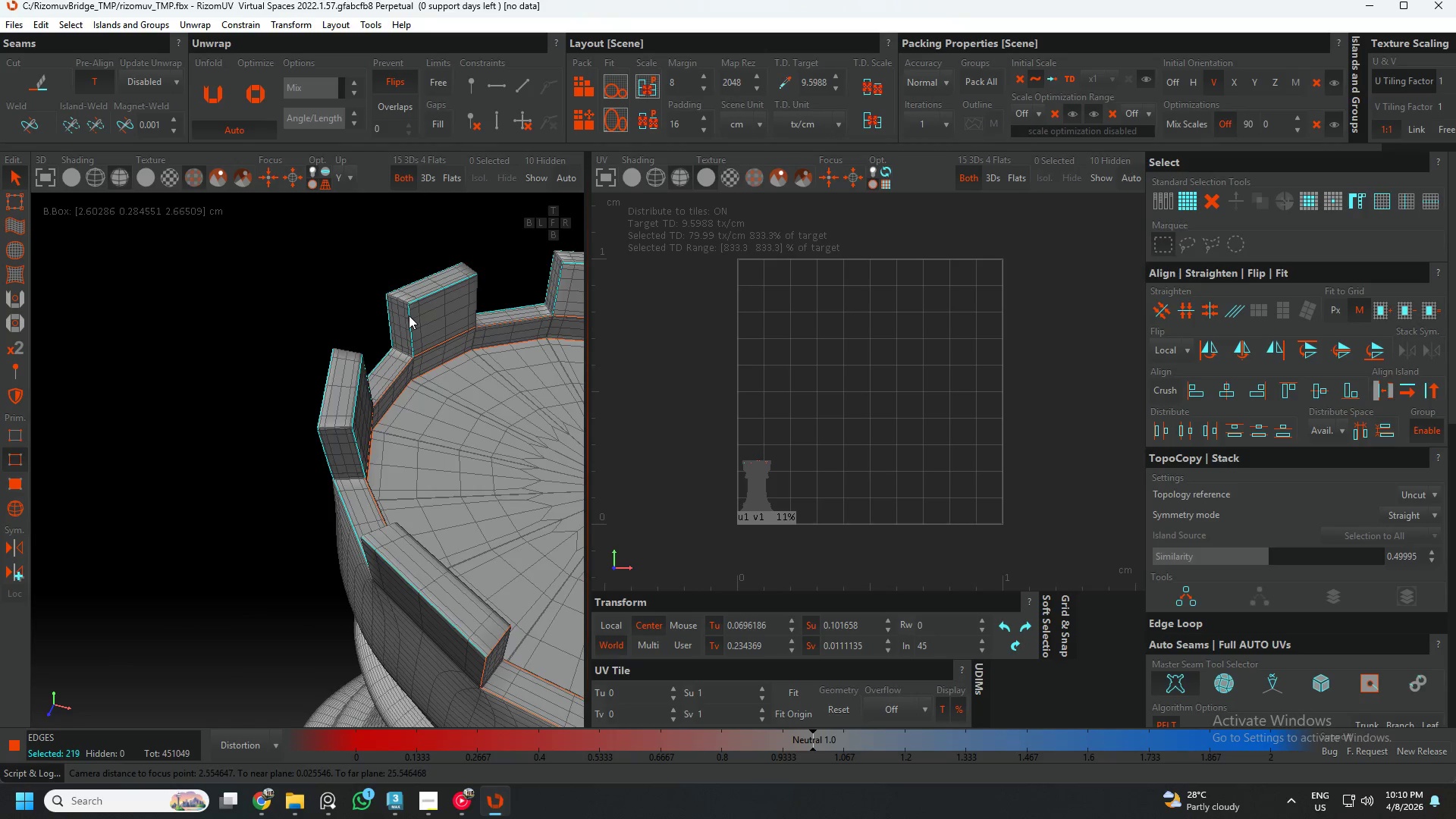 
hold_key(key=AltLeft, duration=0.55)
 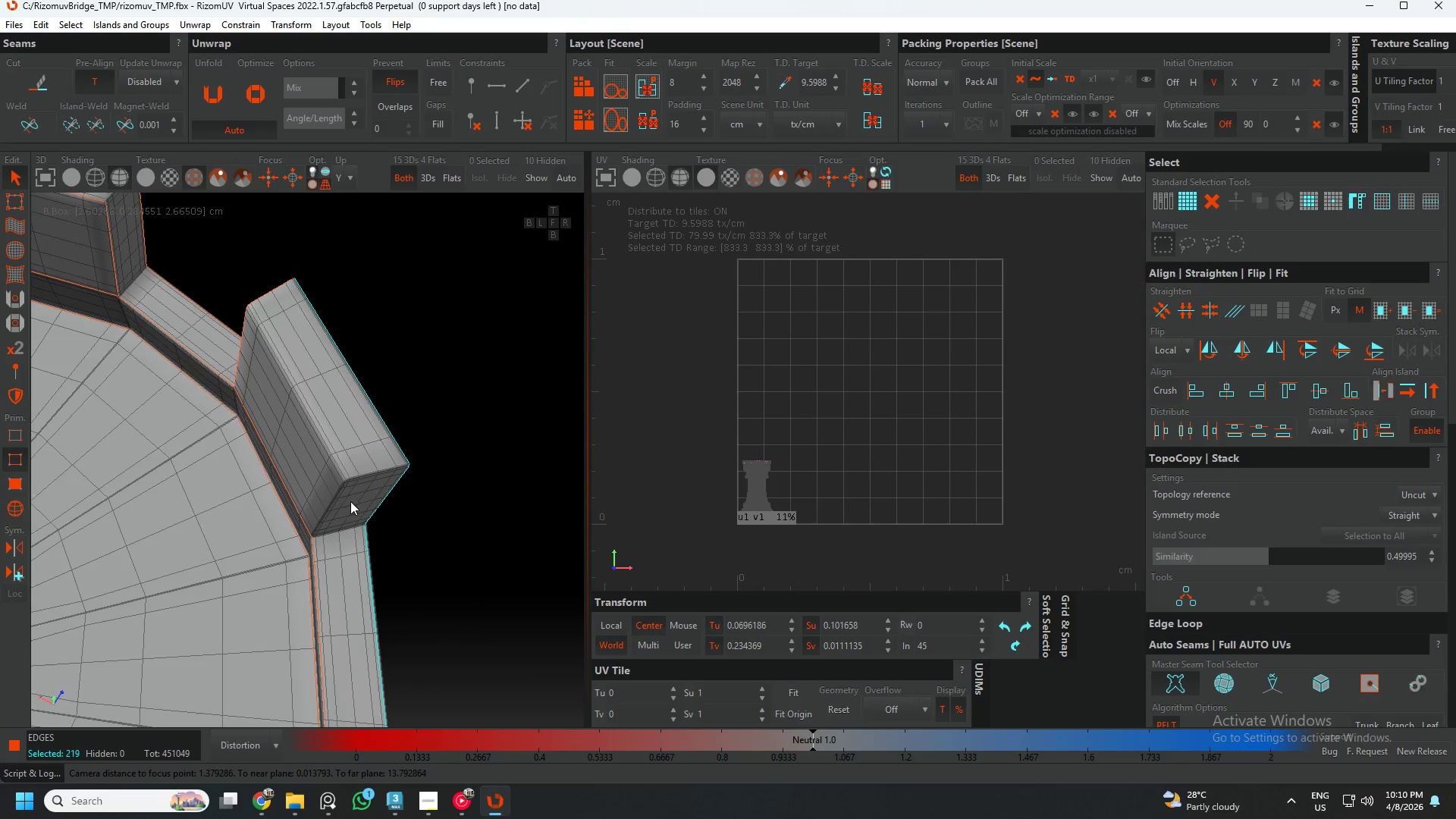 
scroll: coordinate [193, 480], scroll_direction: up, amount: 3.0
 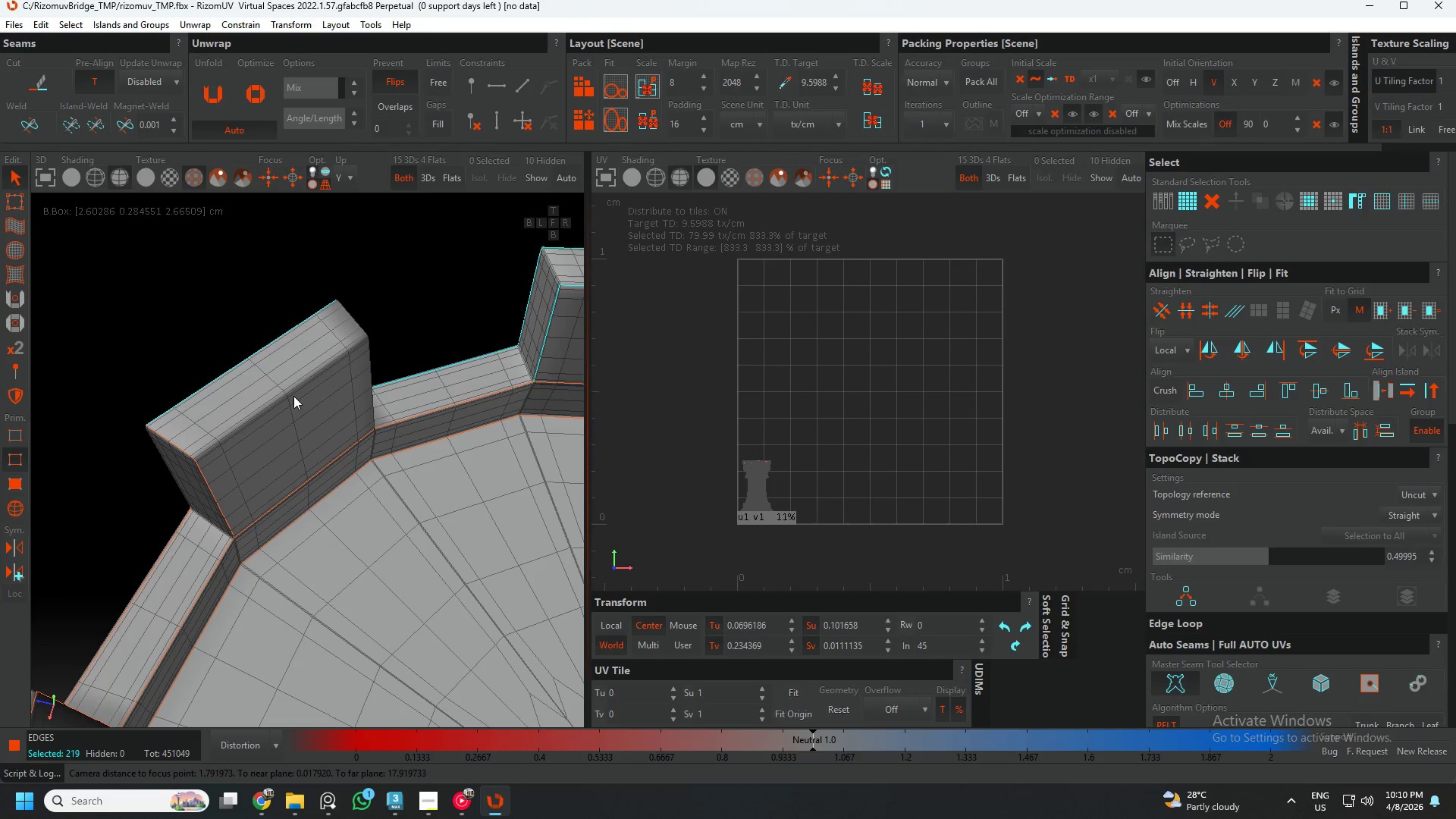 
hold_key(key=ControlLeft, duration=1.14)
 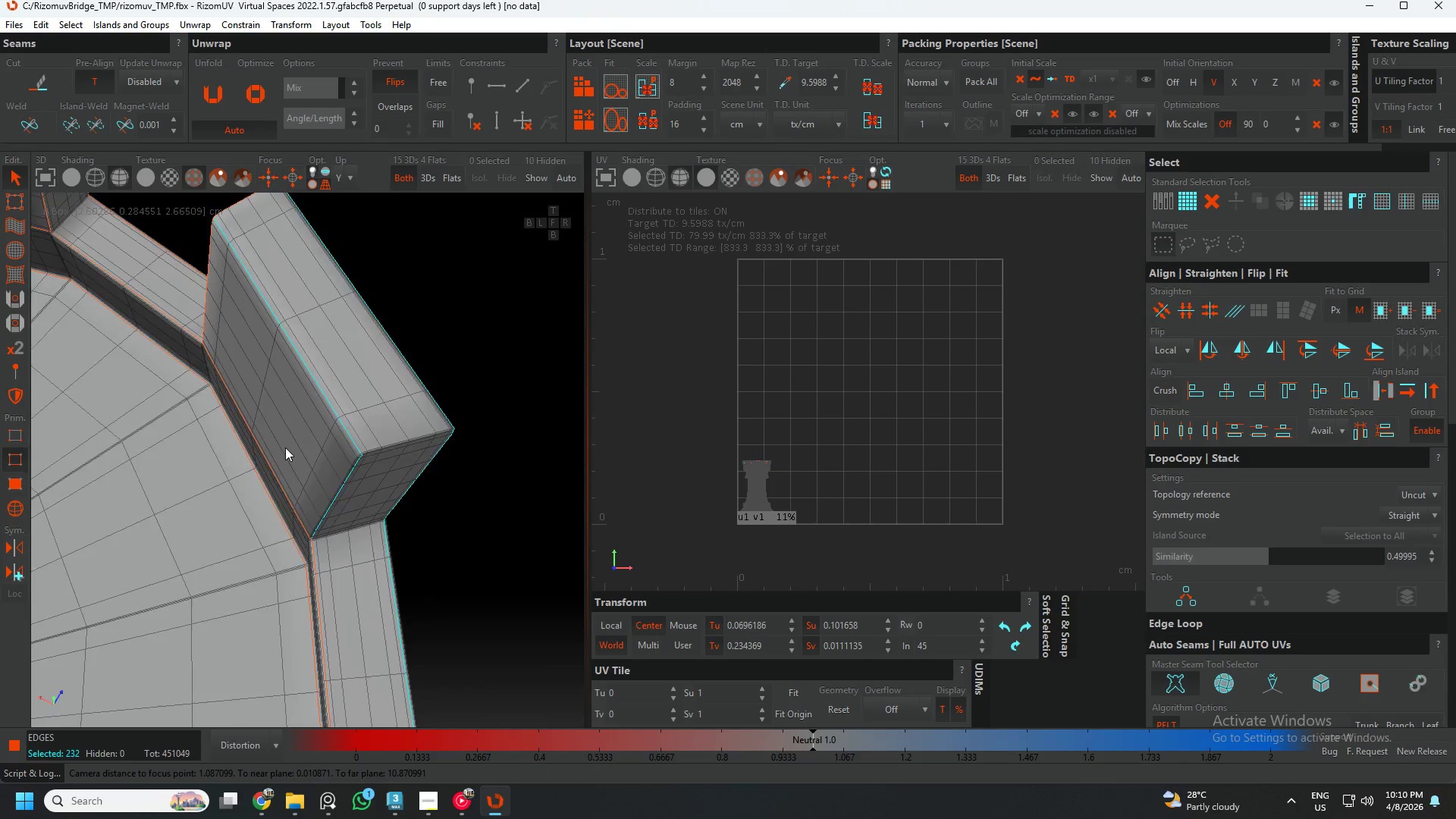 
scroll: coordinate [342, 485], scroll_direction: up, amount: 6.0
 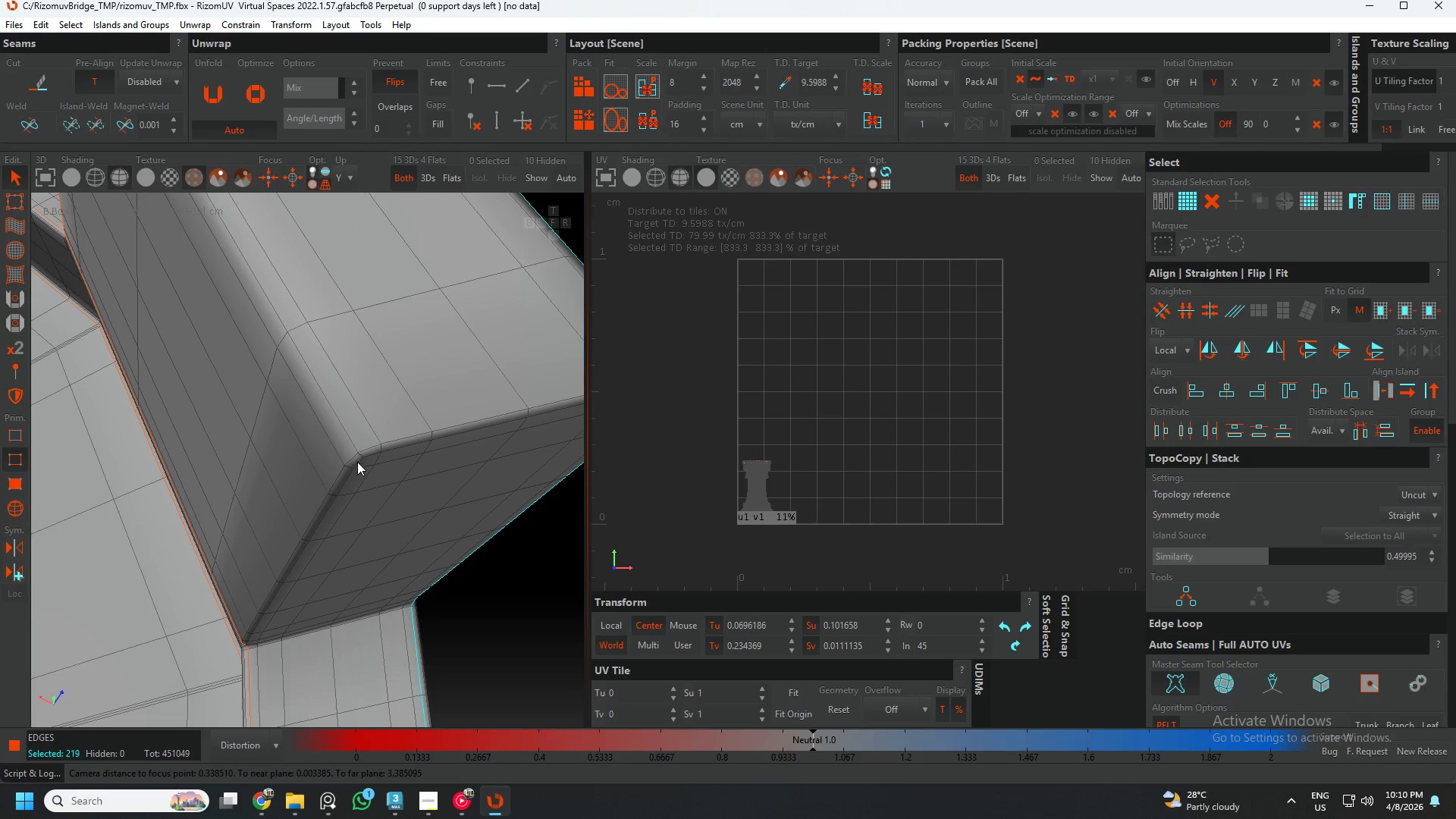 
left_click([359, 455])
 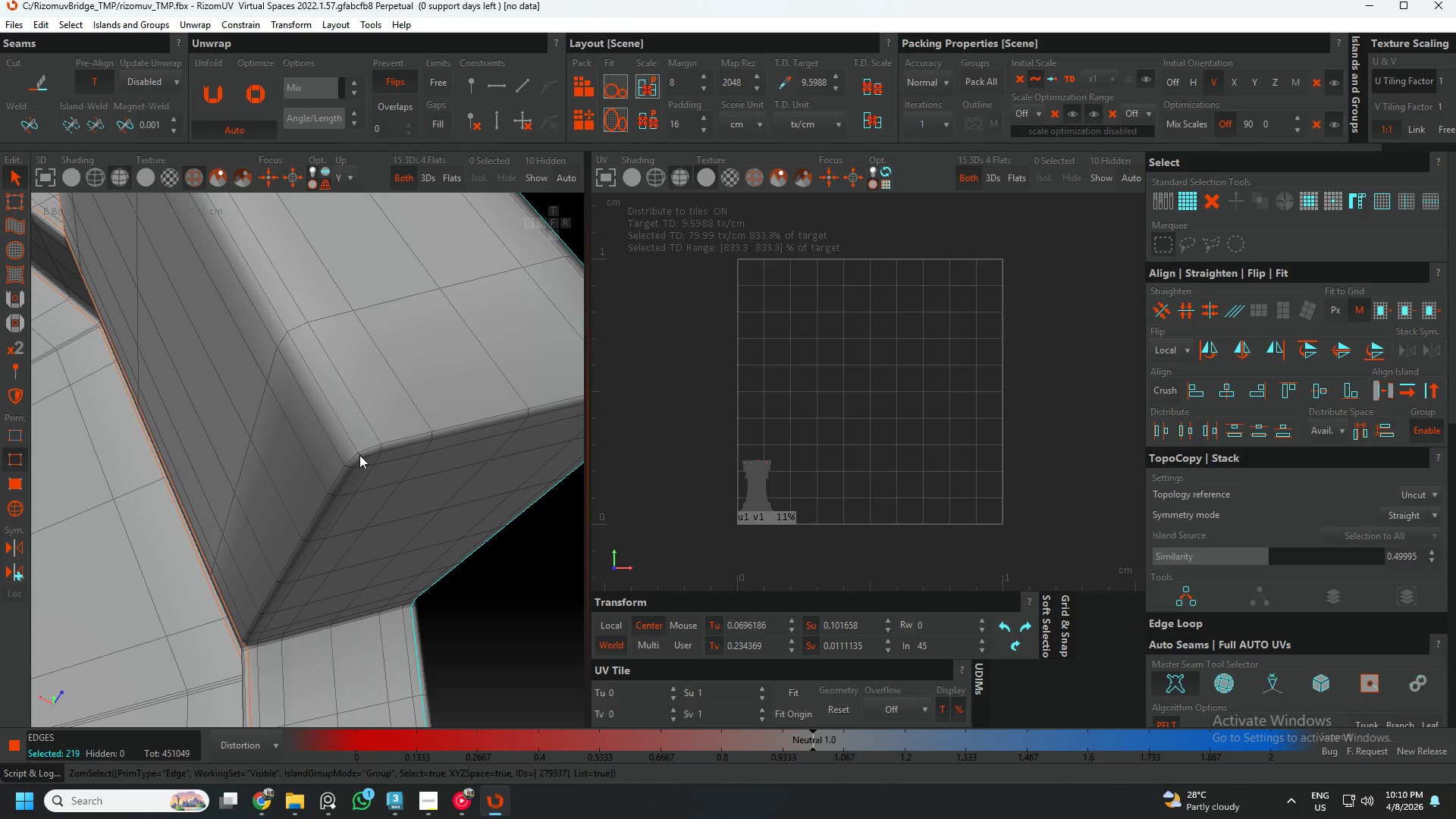 
double_click([359, 455])
 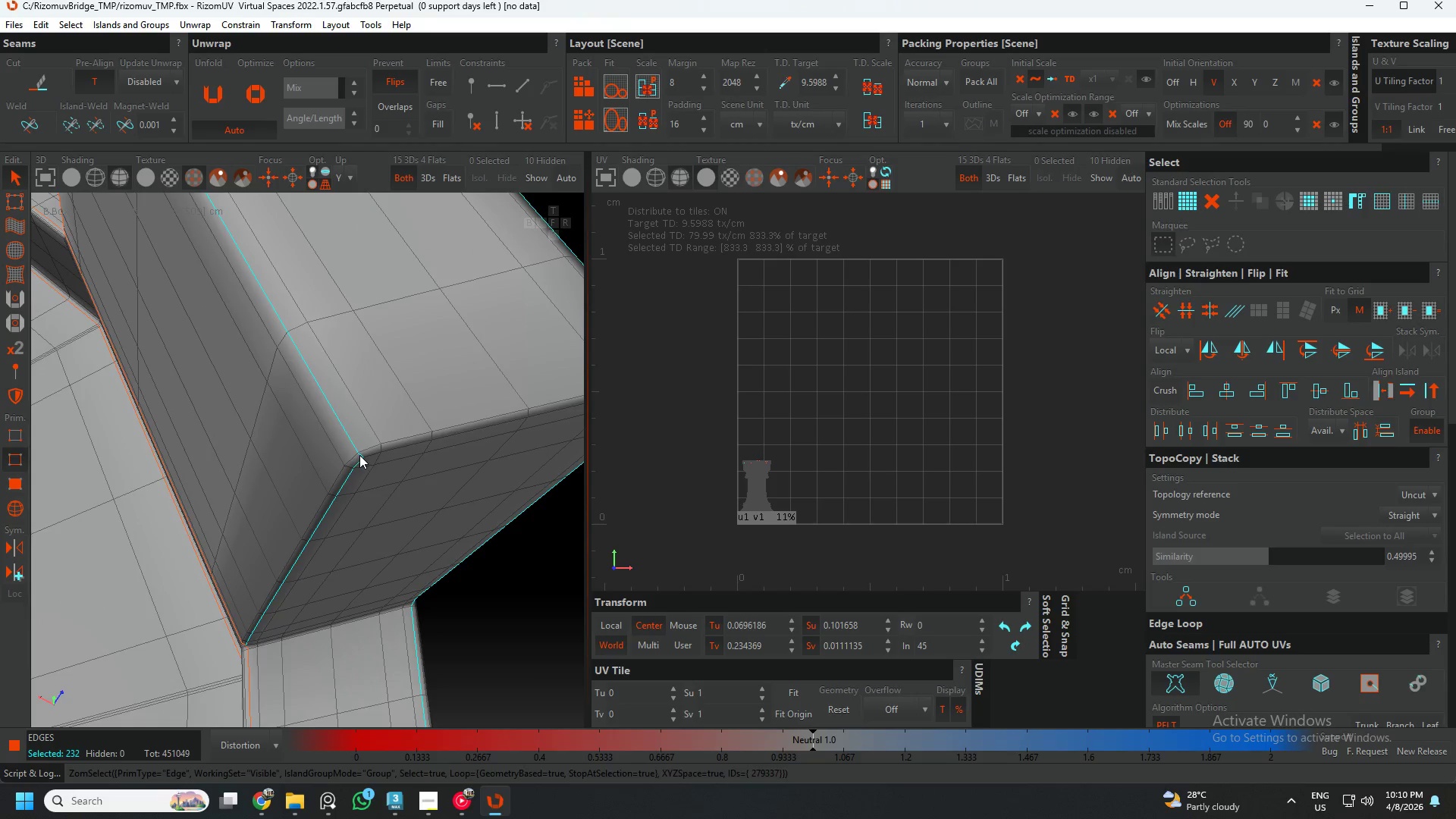 
hold_key(key=AltLeft, duration=0.48)
 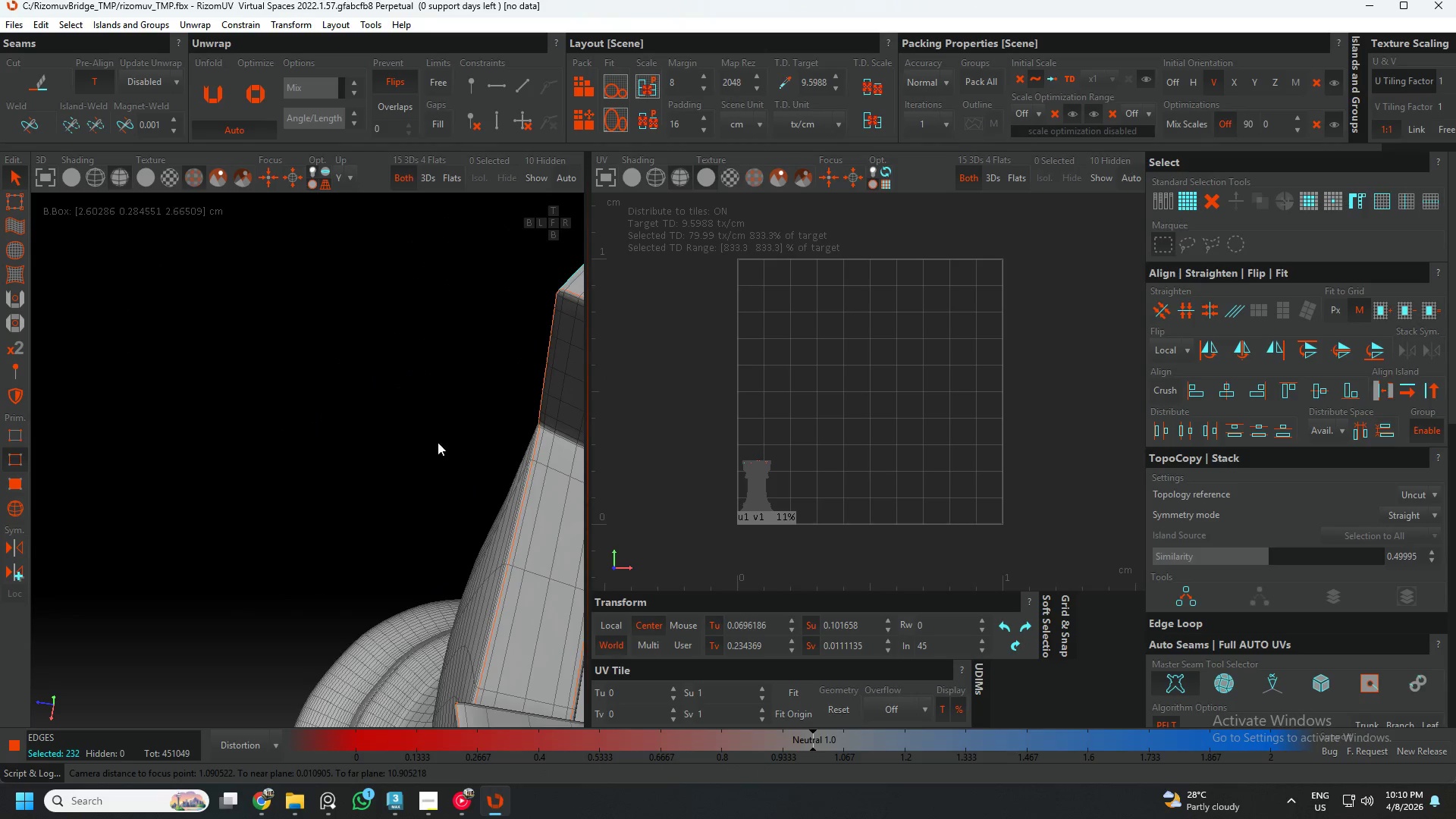 
scroll: coordinate [359, 457], scroll_direction: down, amount: 6.0
 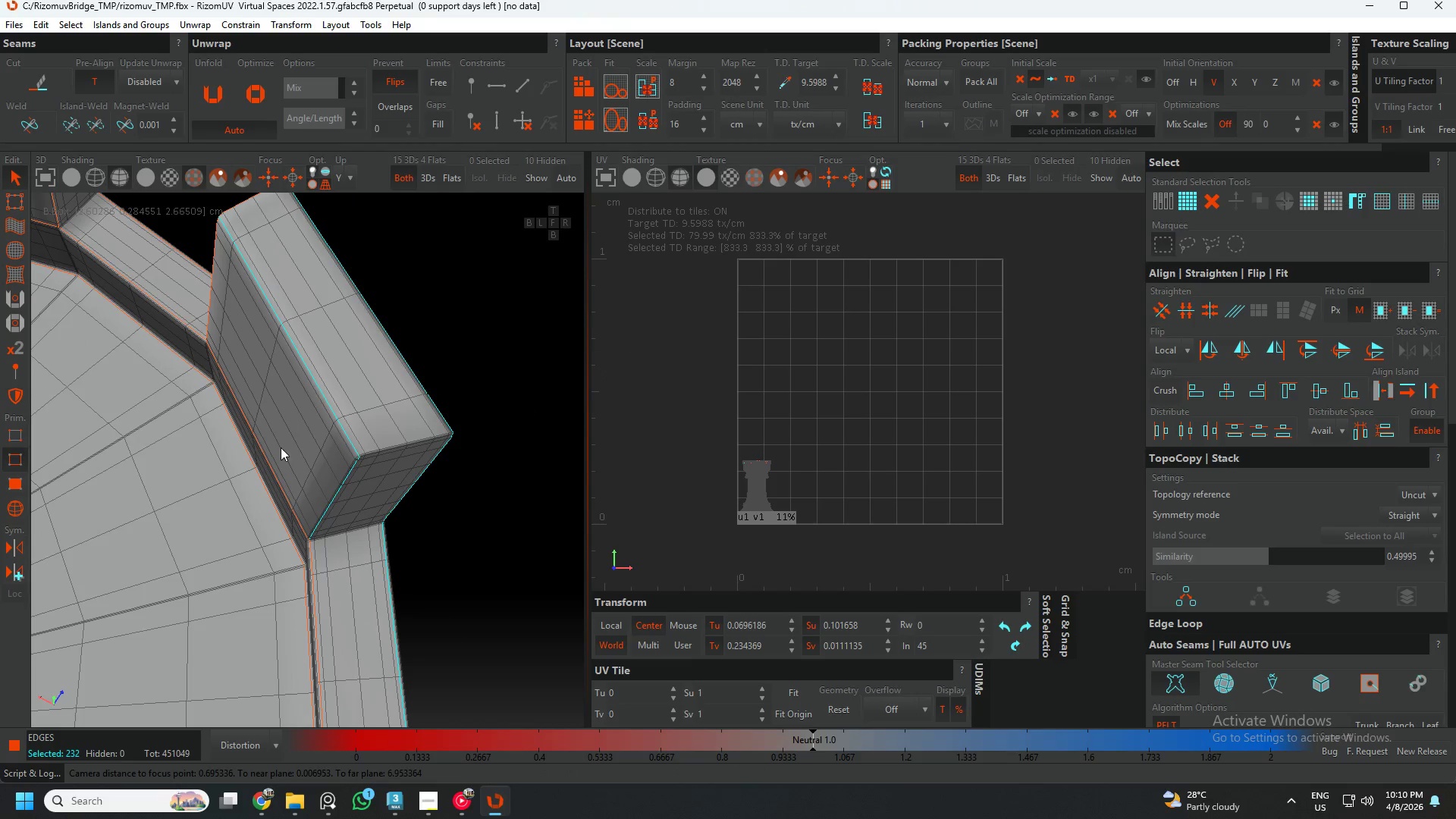 
hold_key(key=AltLeft, duration=0.45)
 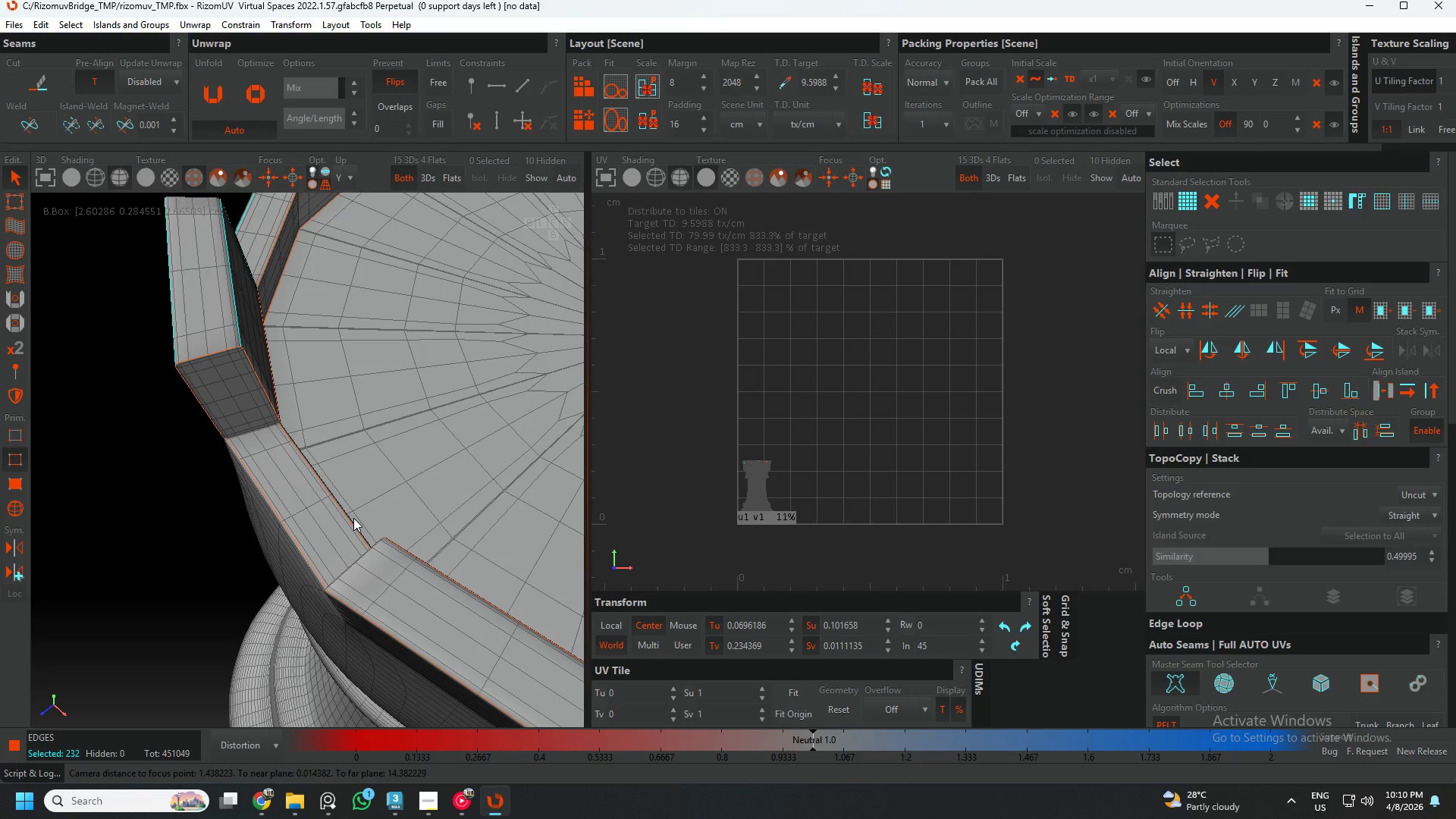 
scroll: coordinate [382, 456], scroll_direction: down, amount: 1.0
 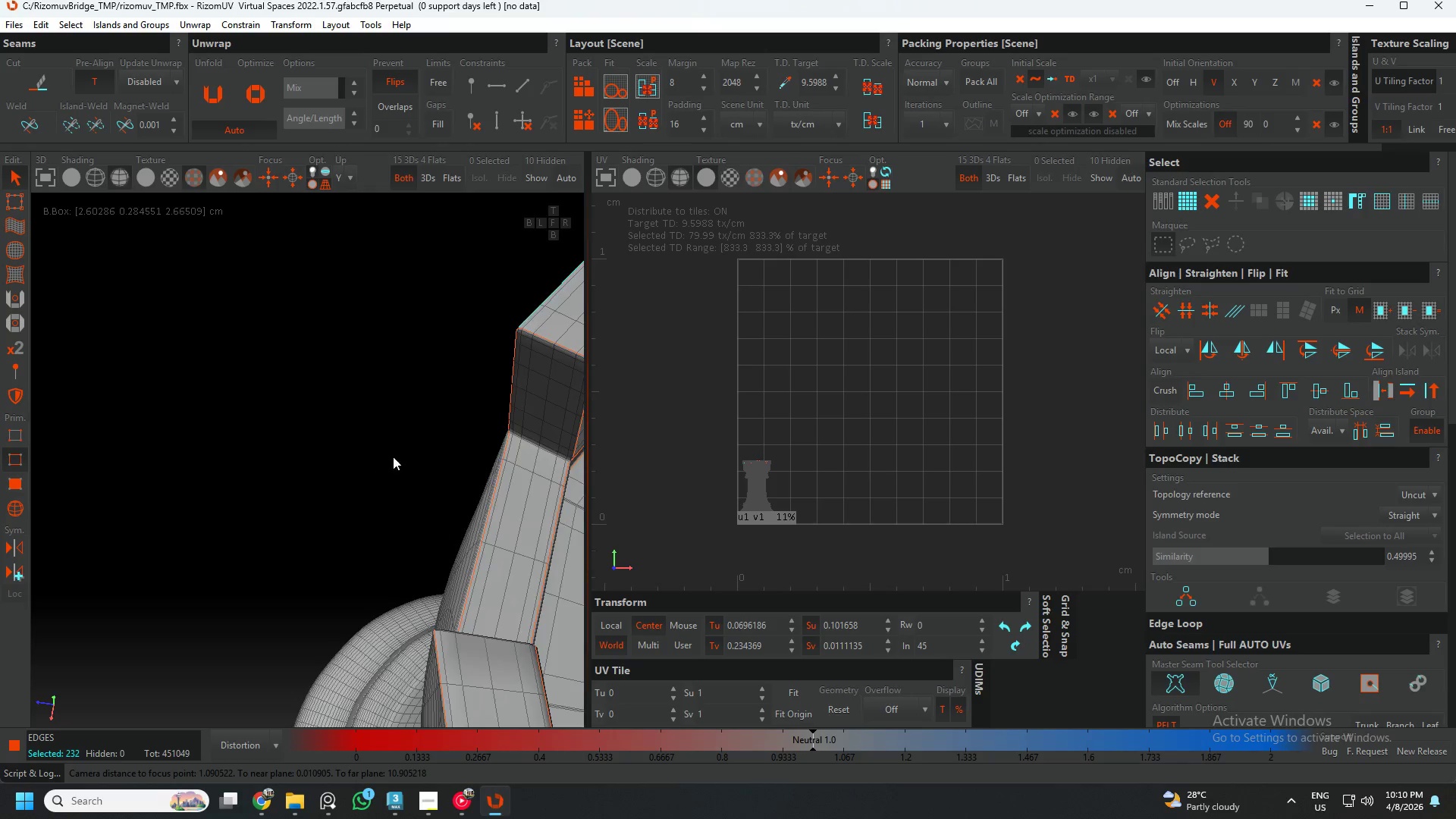 
hold_key(key=AltLeft, duration=0.53)
 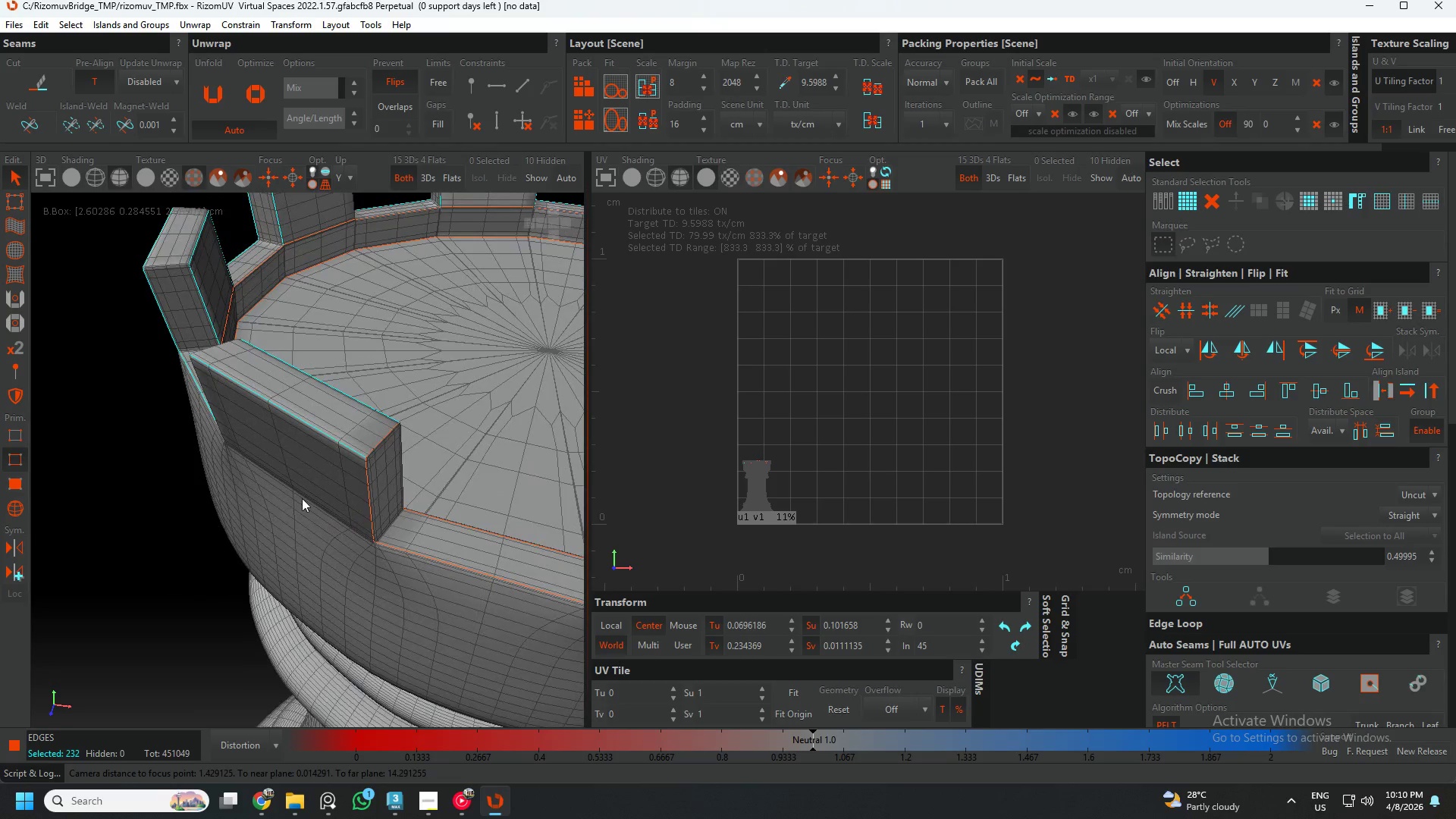 
hold_key(key=AltLeft, duration=0.66)
 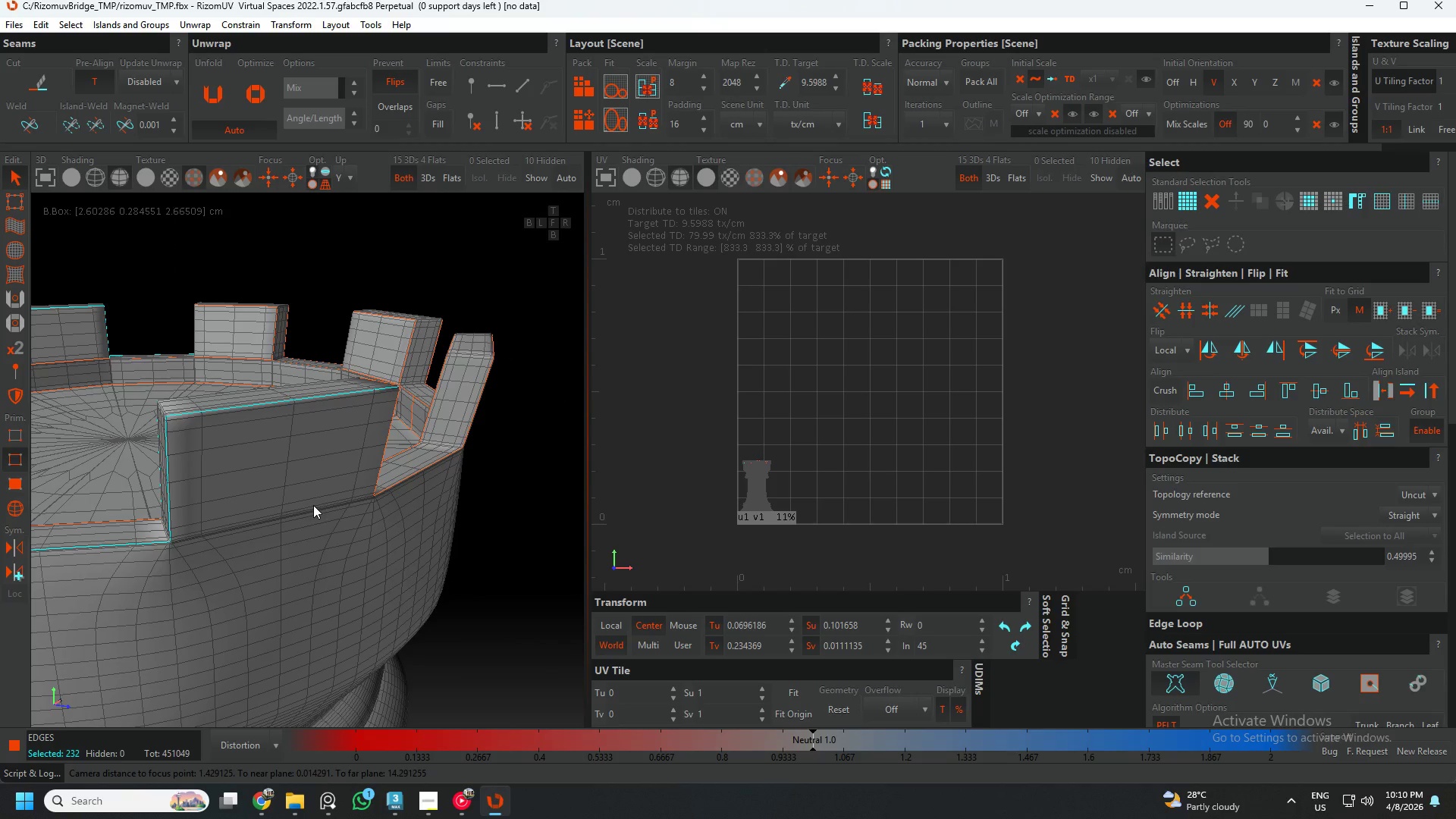 
key(C)
 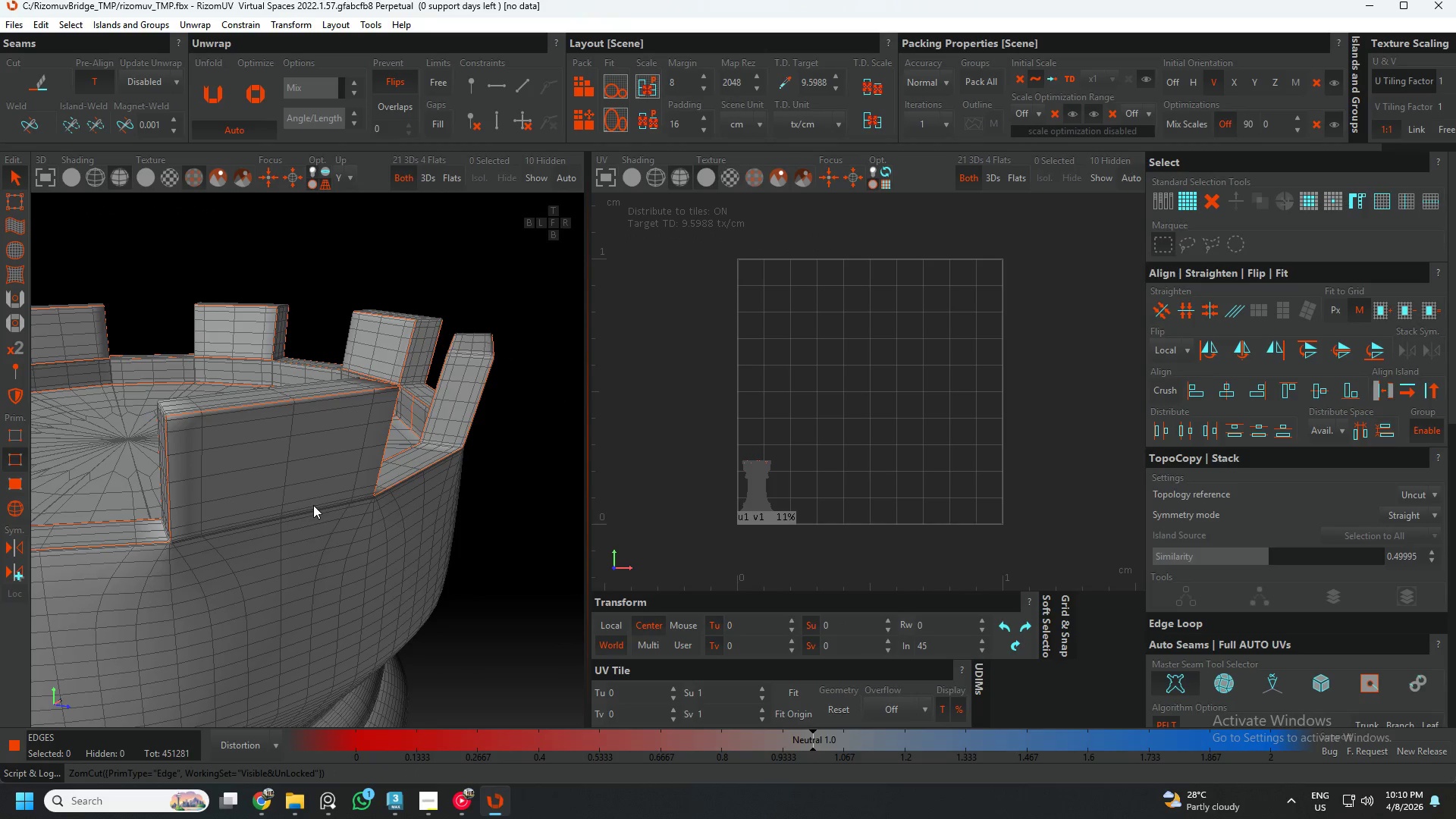 
scroll: coordinate [374, 506], scroll_direction: down, amount: 1.0
 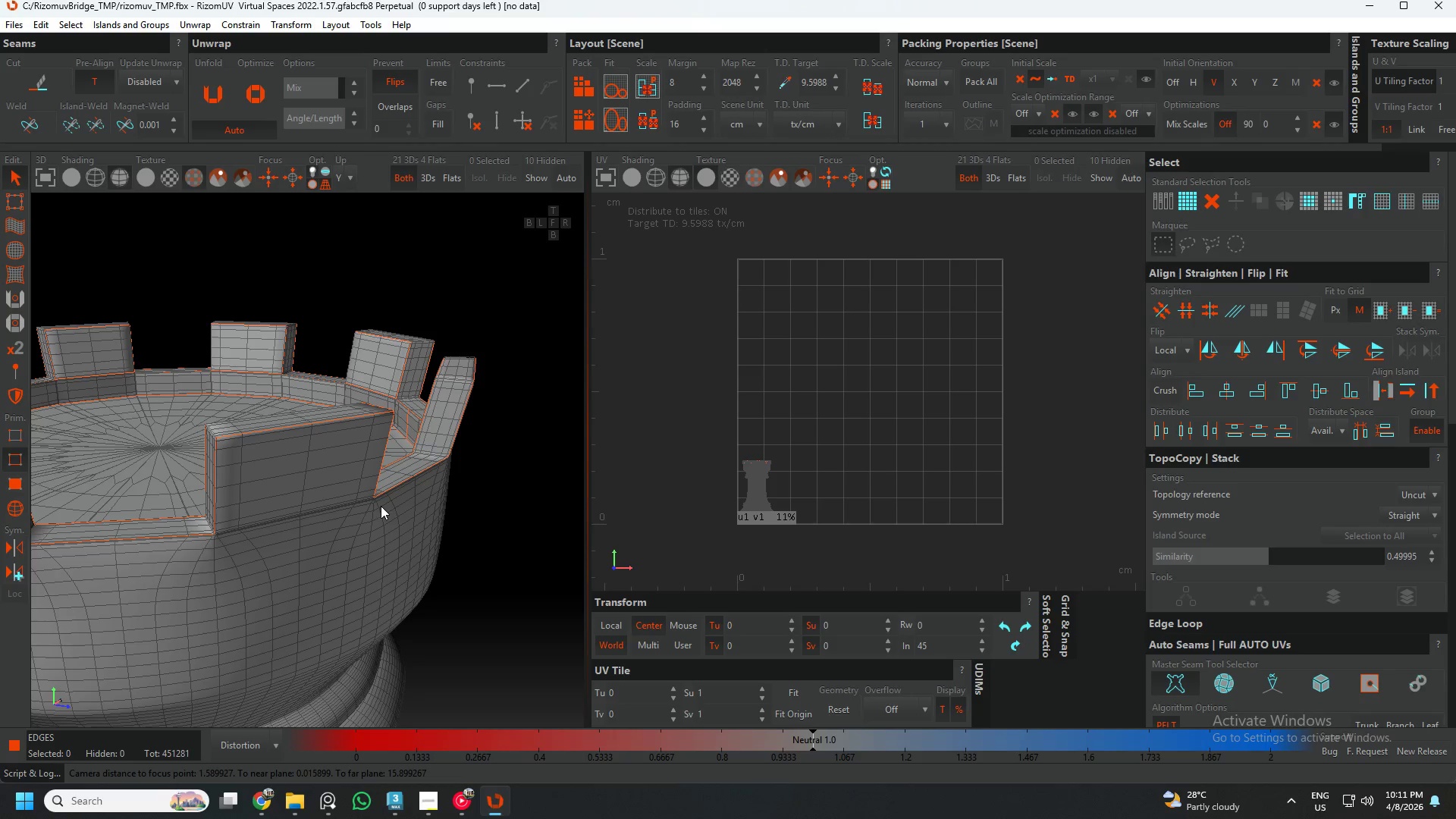 
wait(58.89)
 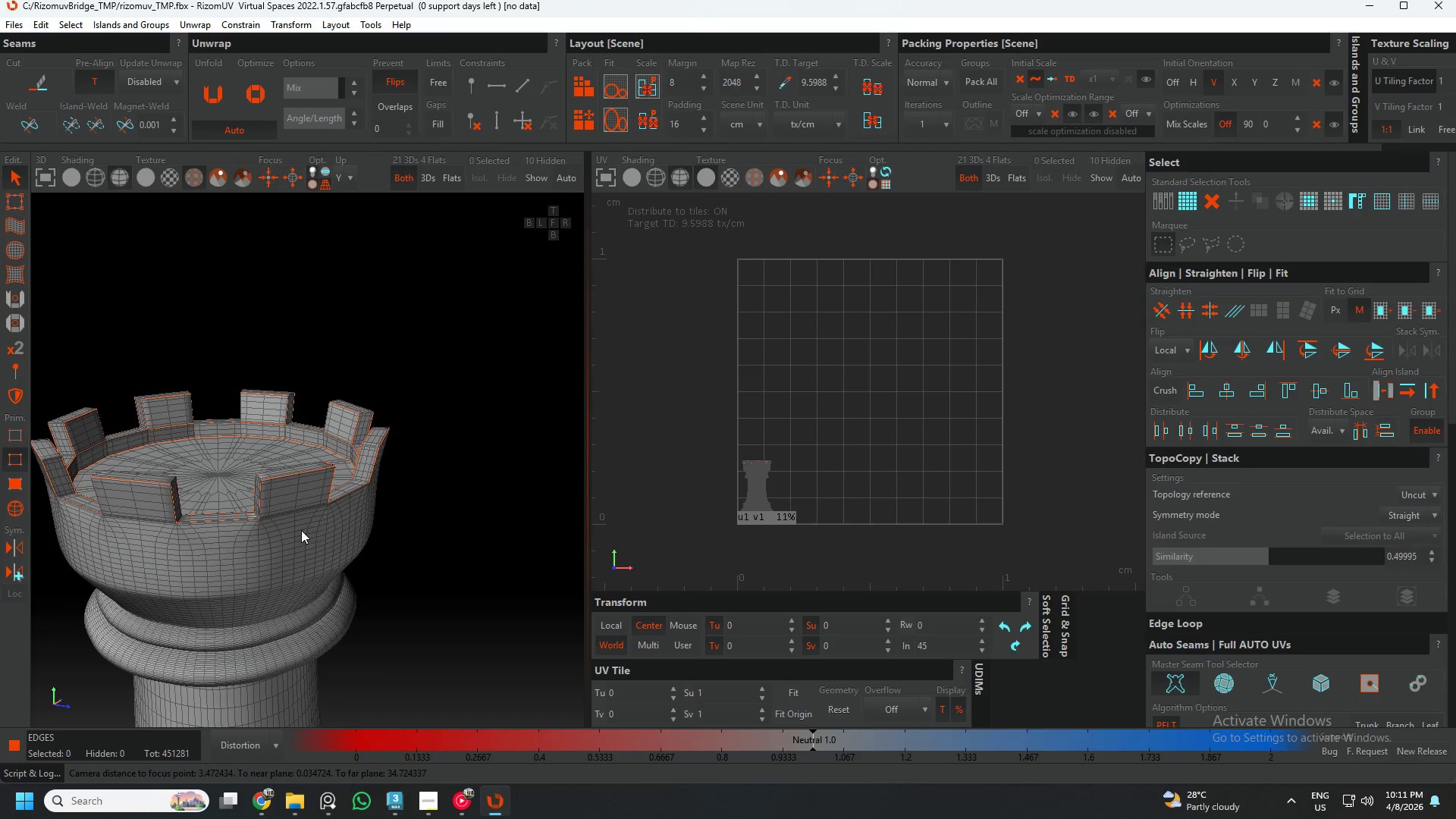 
hold_key(key=AltLeft, duration=0.69)
 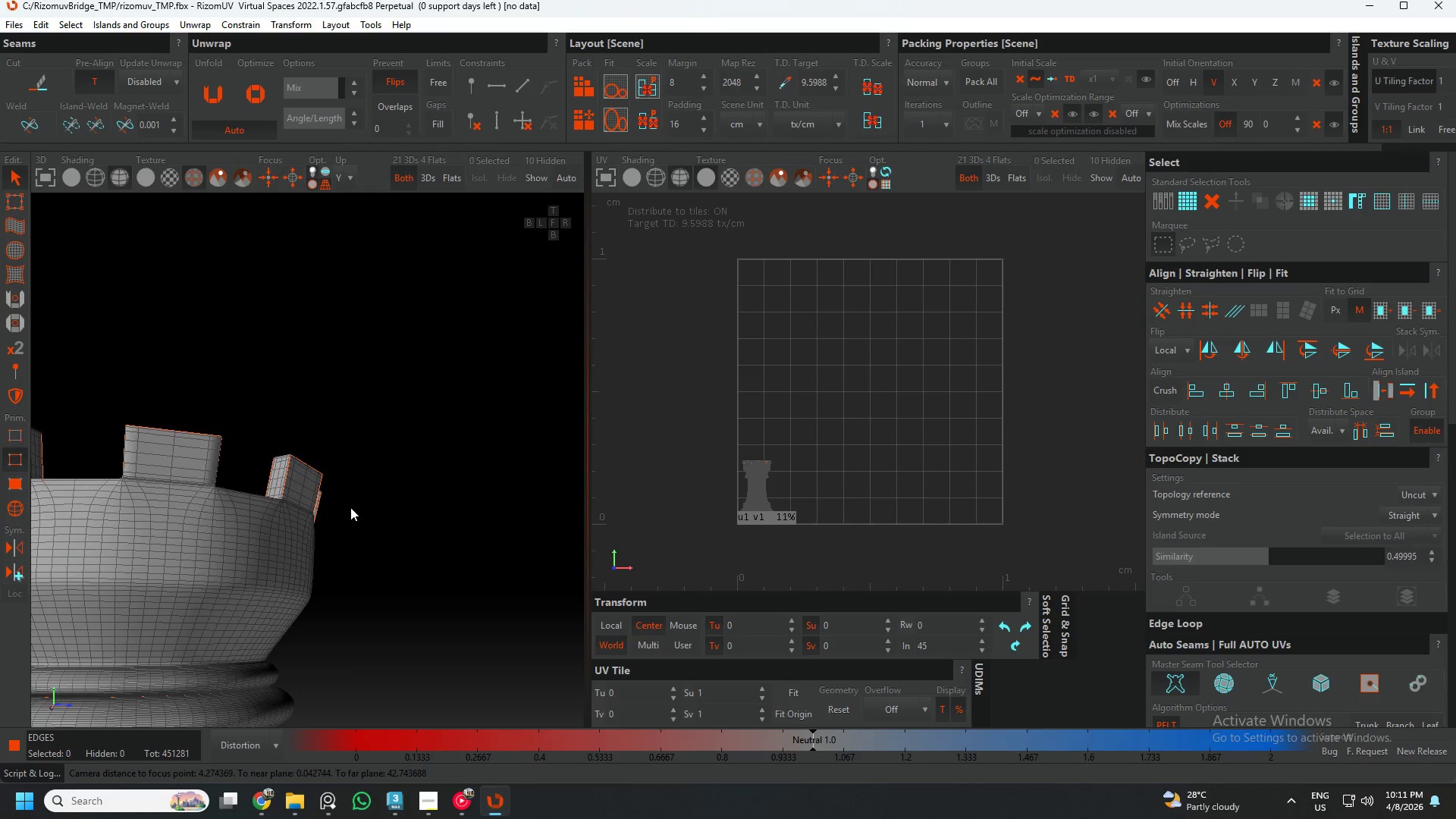 
scroll: coordinate [315, 509], scroll_direction: down, amount: 4.0
 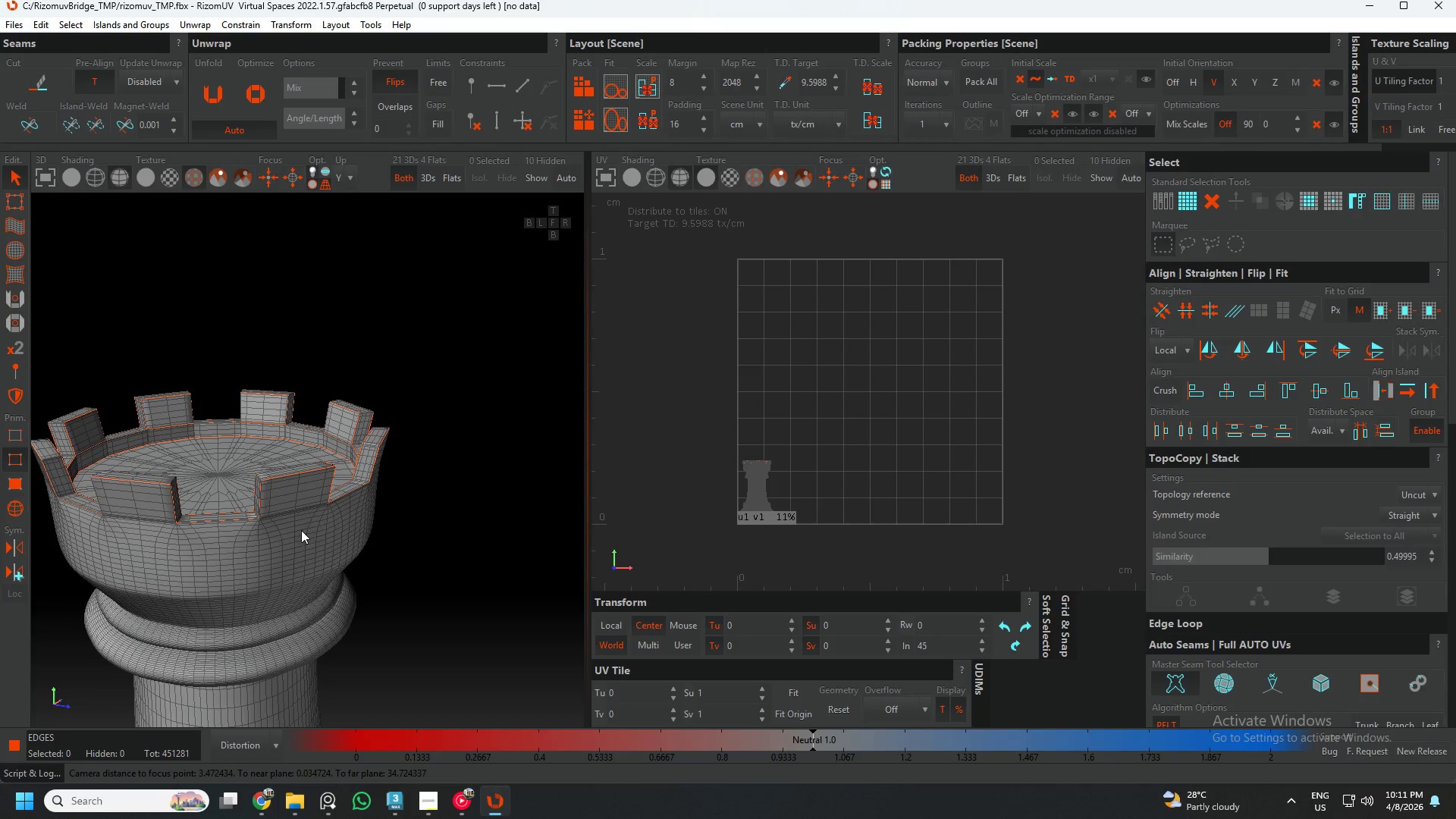 
hold_key(key=AltLeft, duration=0.72)
 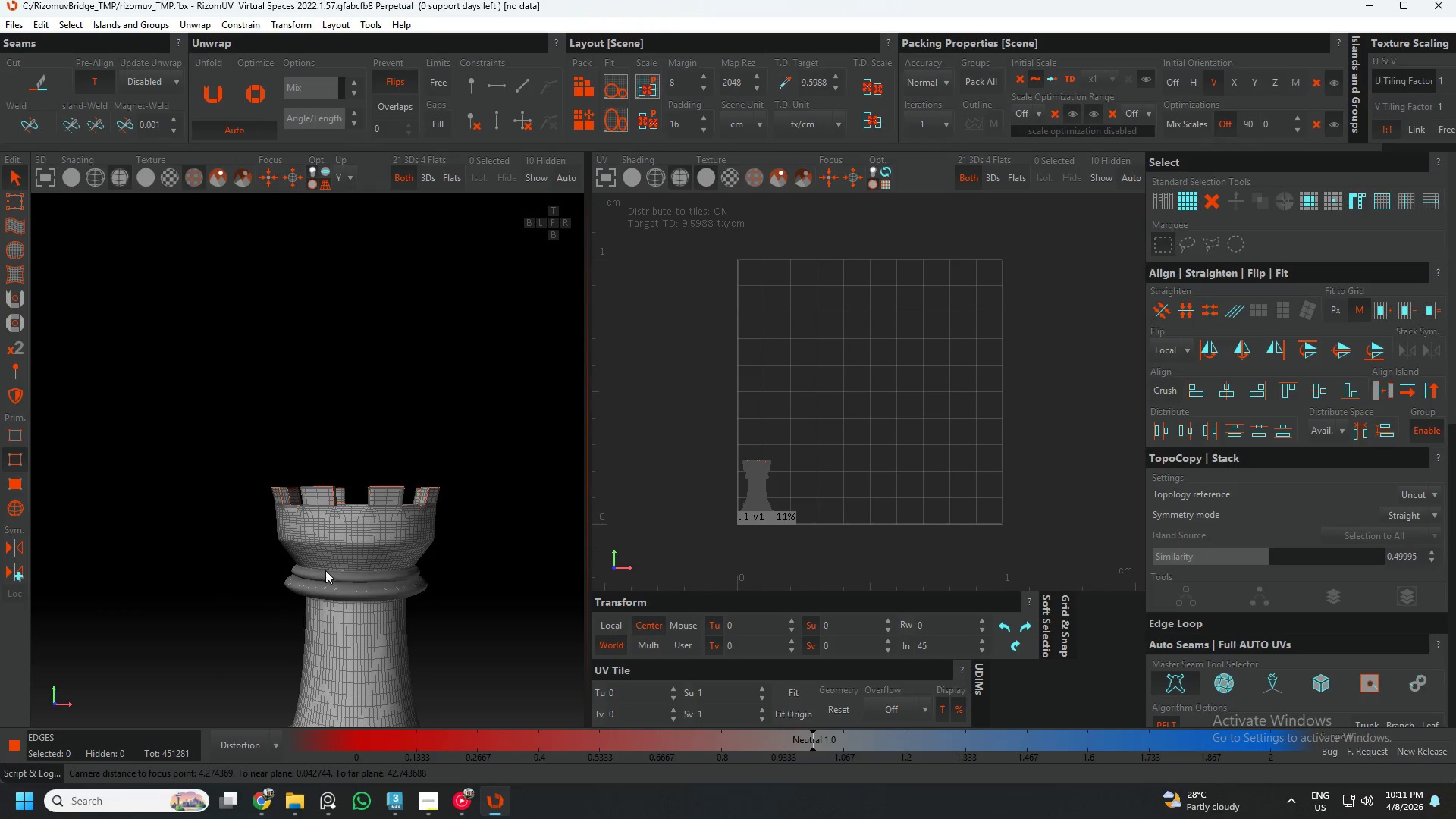 
scroll: coordinate [350, 507], scroll_direction: down, amount: 4.0
 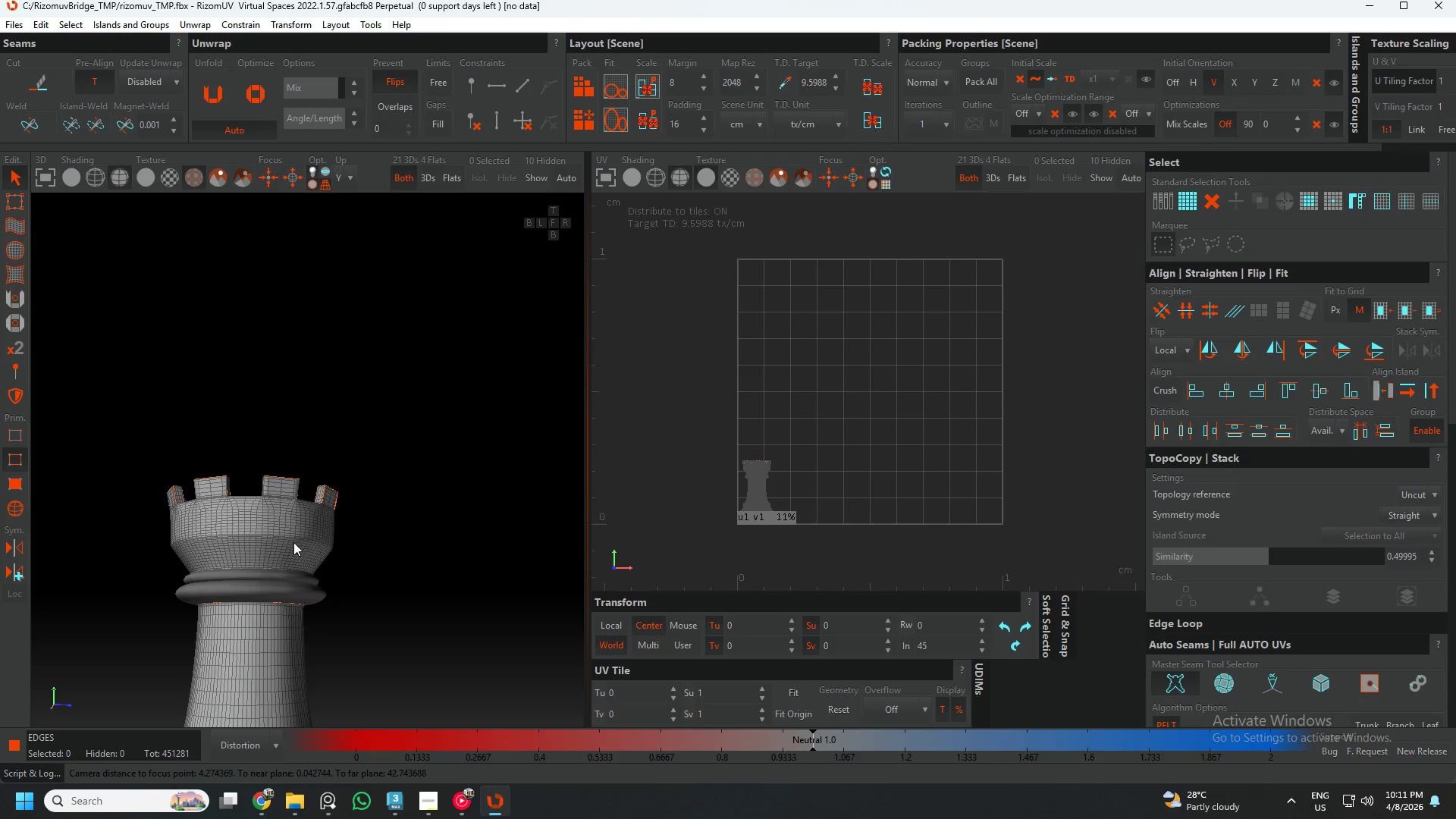 
hold_key(key=AltLeft, duration=0.52)
 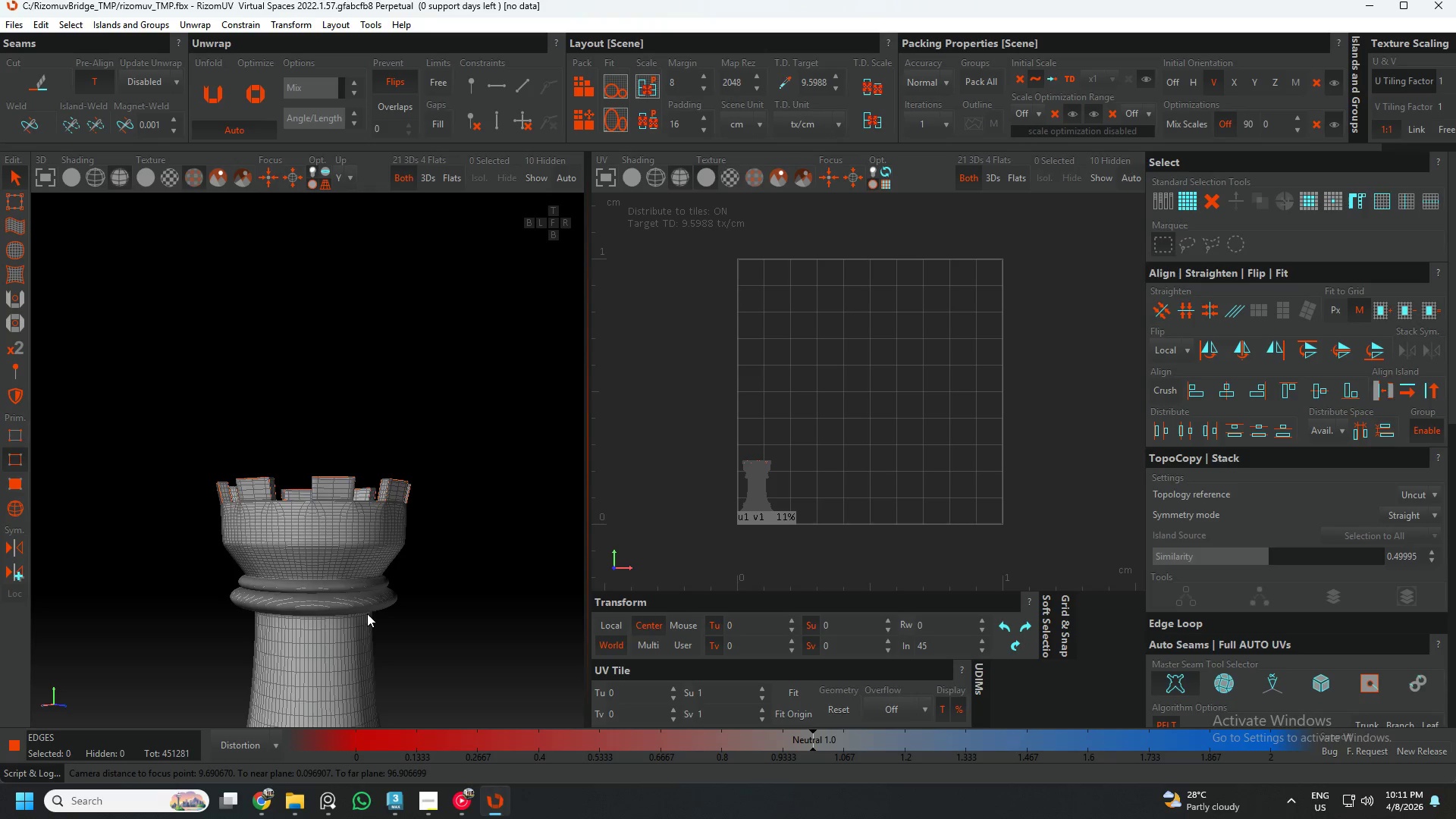 
hold_key(key=AltLeft, duration=0.62)
 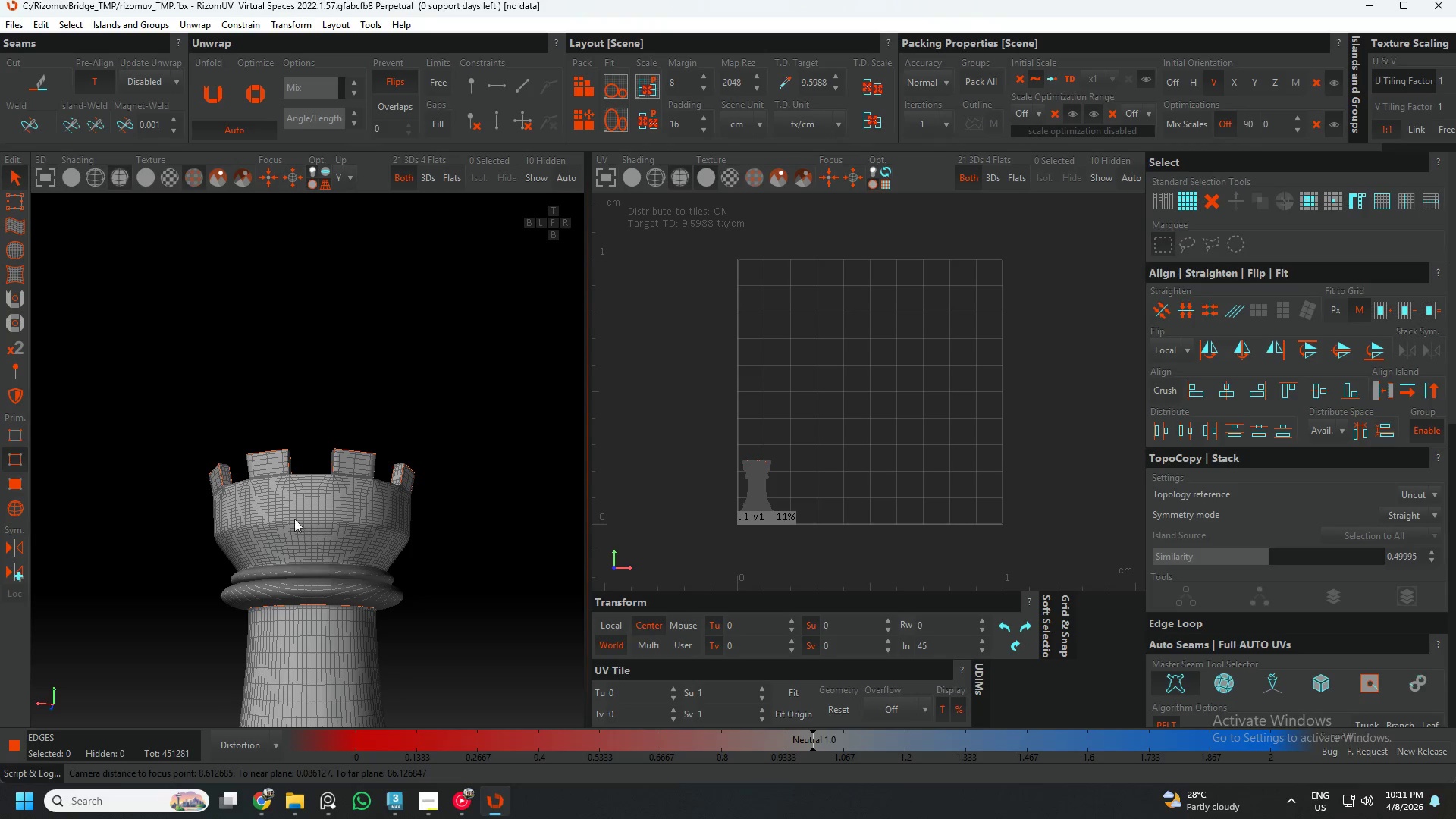 
left_click([315, 461])
 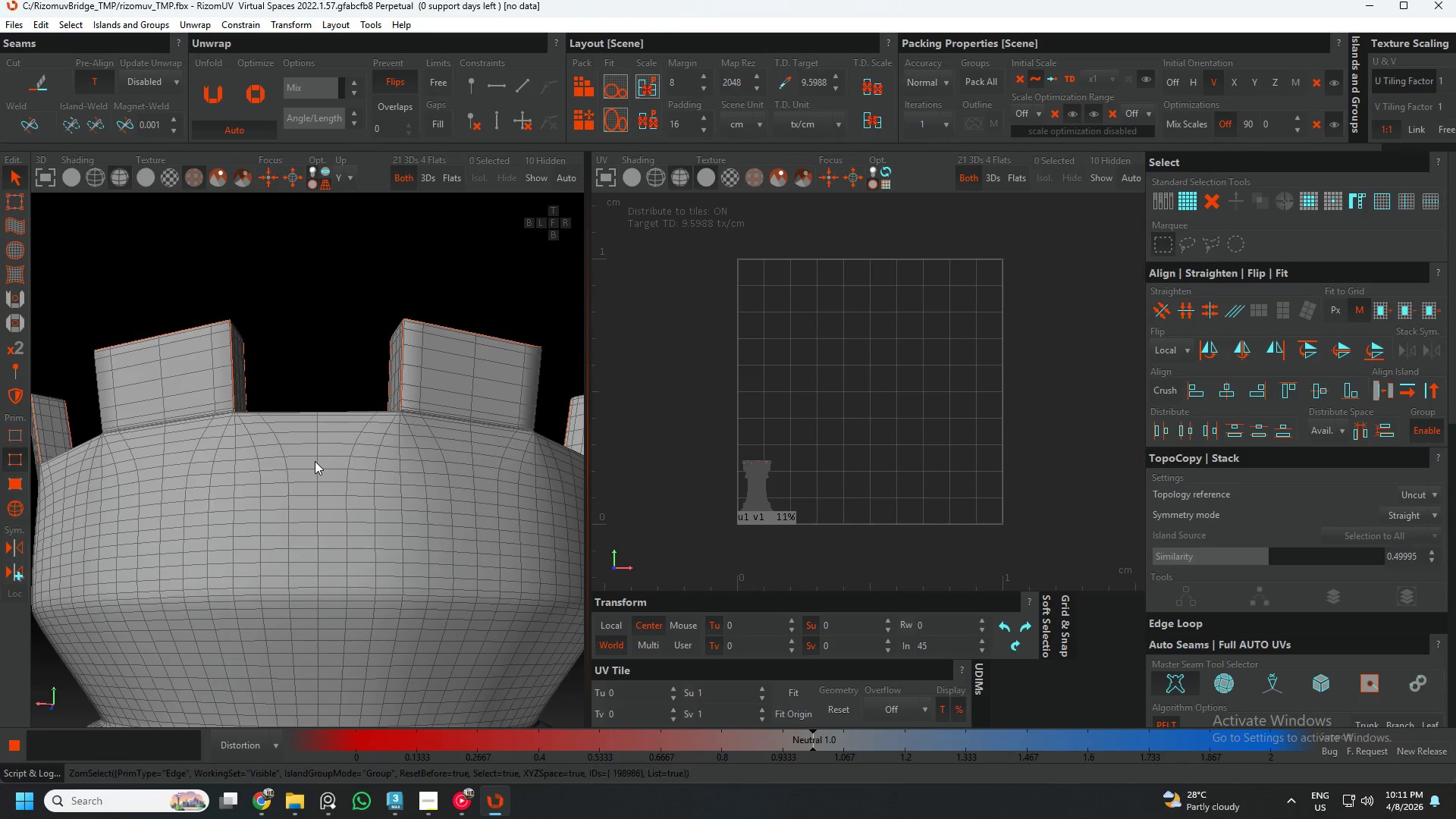 
scroll: coordinate [322, 472], scroll_direction: up, amount: 5.0
 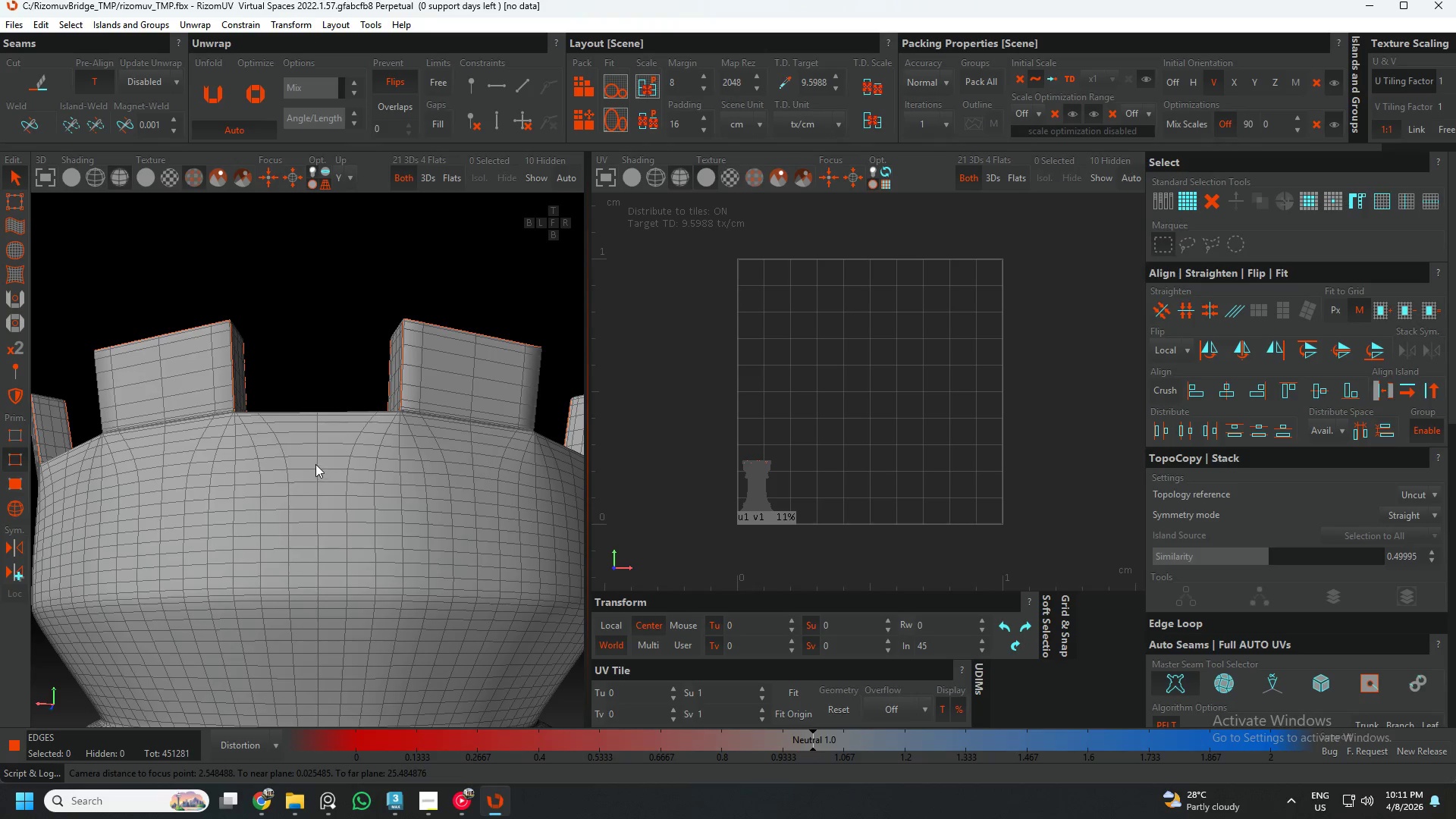 
double_click([315, 461])
 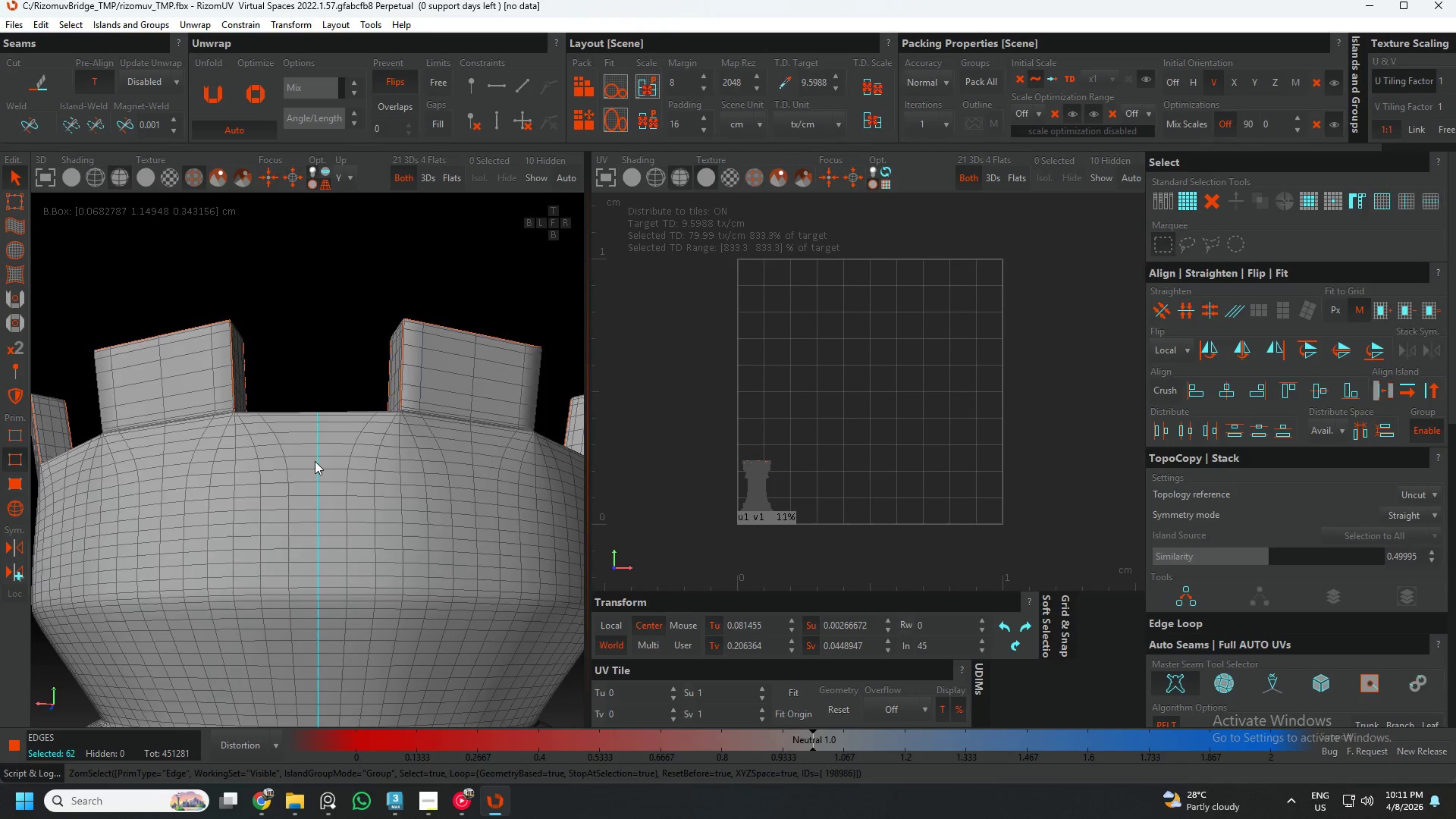 
hold_key(key=AltLeft, duration=0.42)
 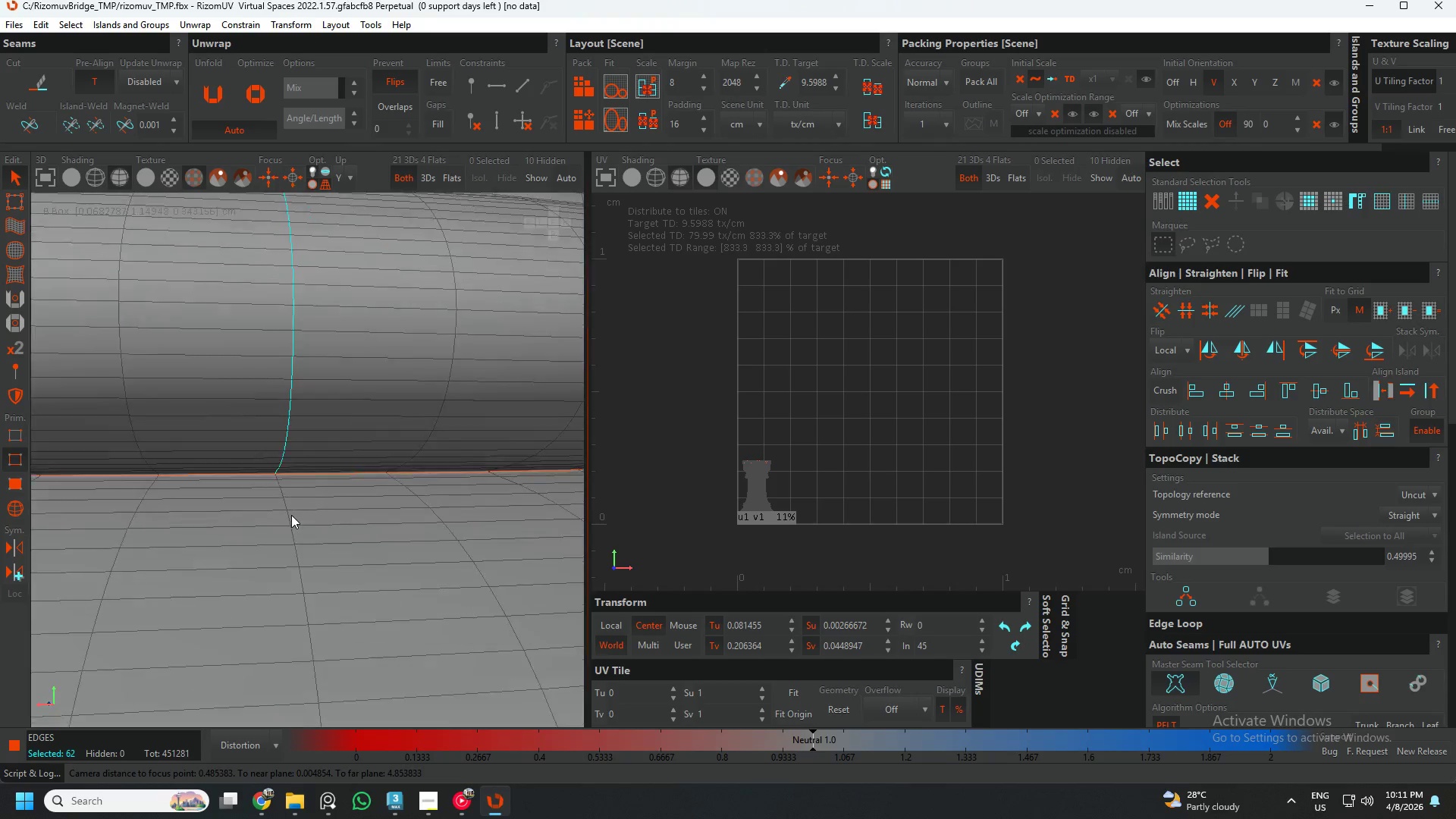 
hold_key(key=ControlLeft, duration=1.06)
 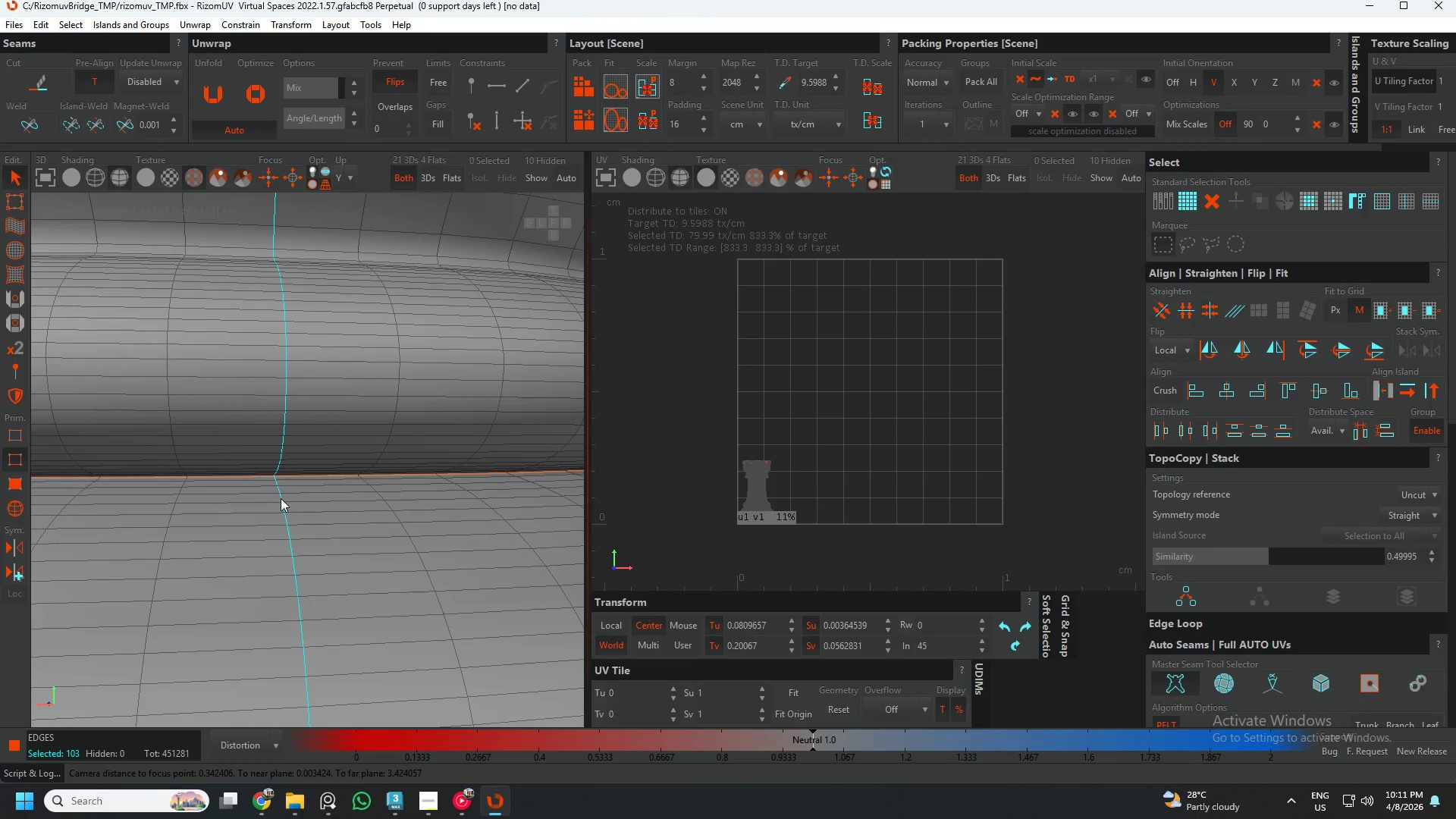 
scroll: coordinate [290, 513], scroll_direction: up, amount: 8.0
 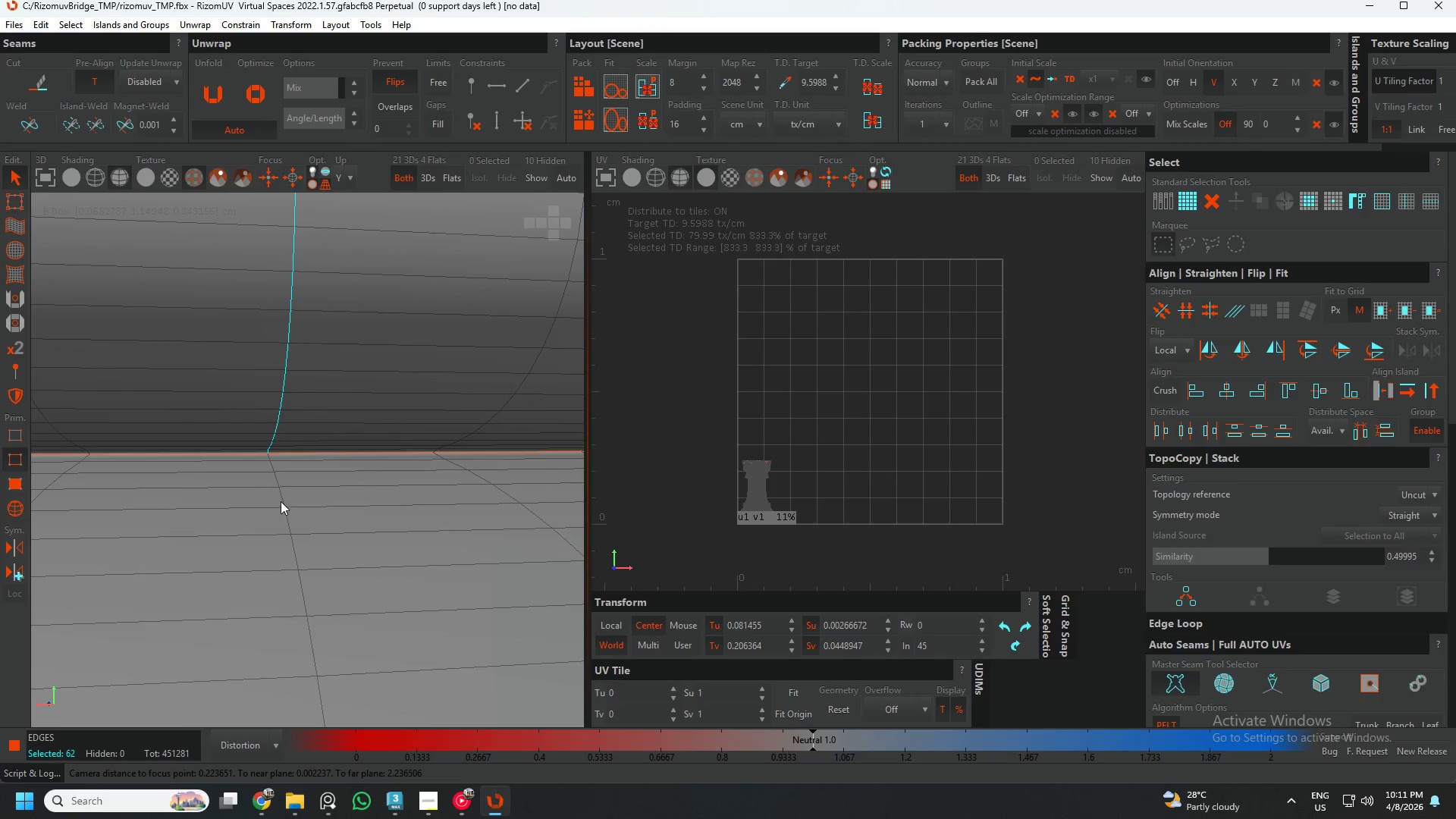 
left_click([281, 498])
 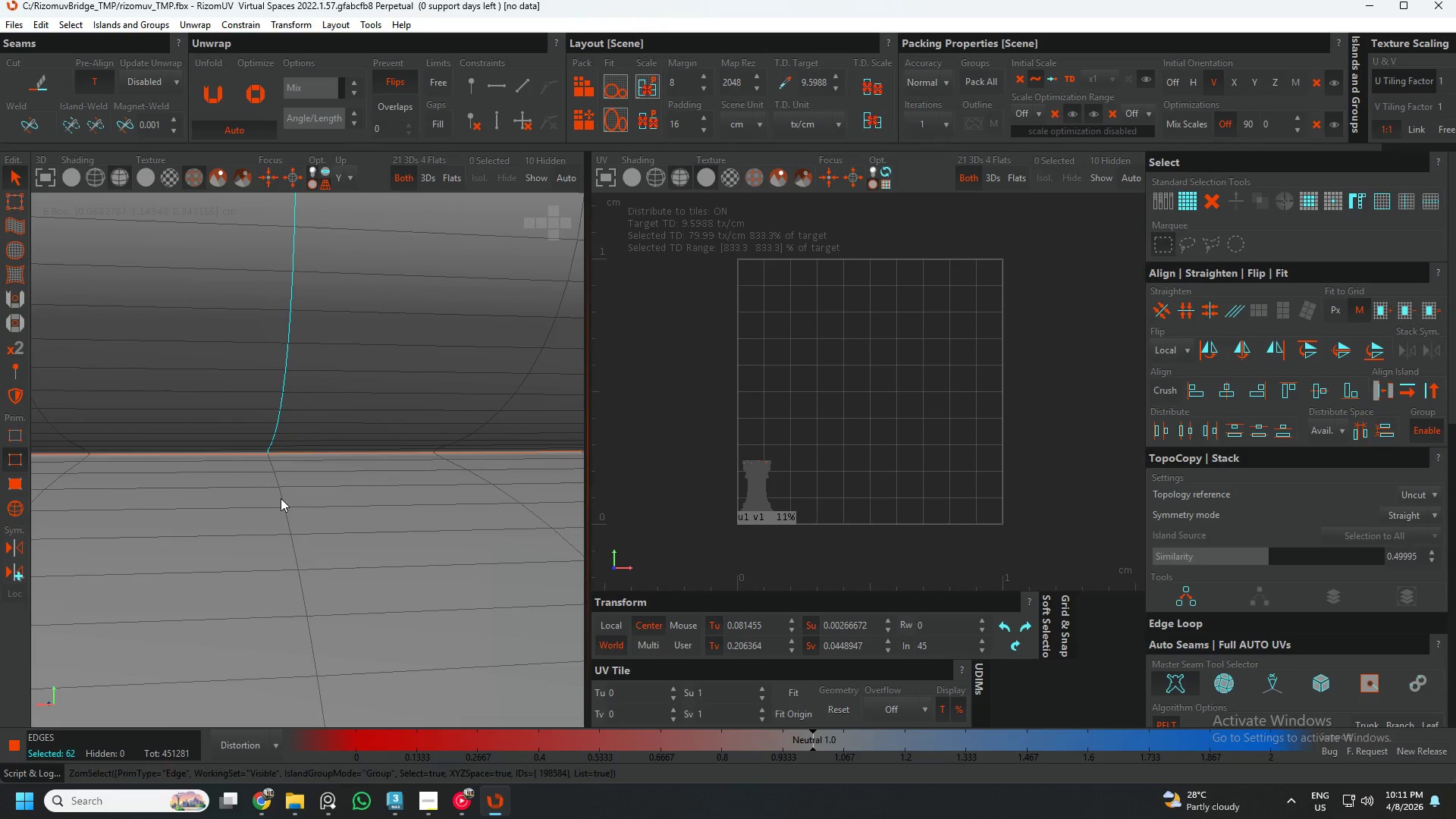 
double_click([281, 498])
 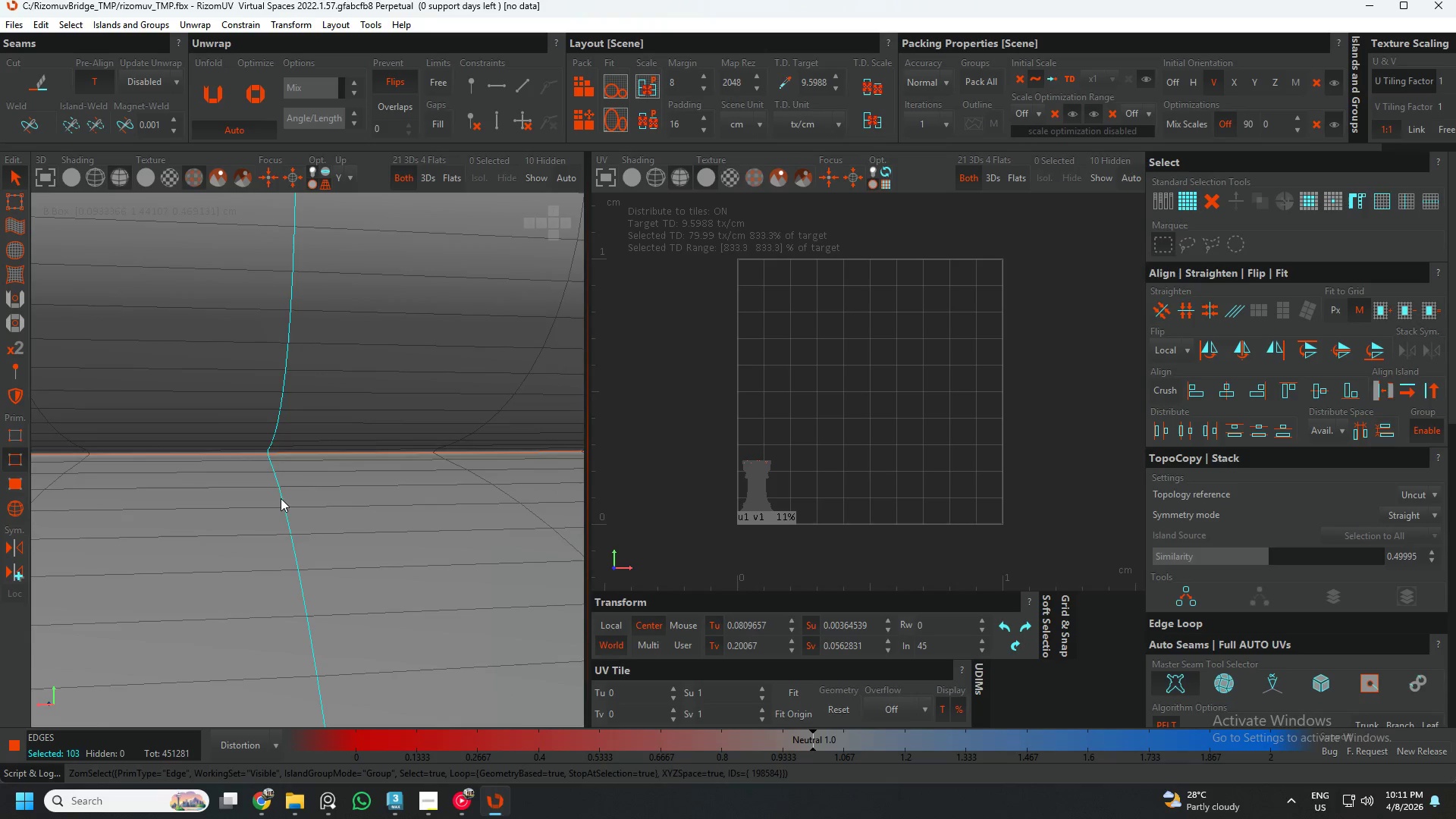 
key(C)
 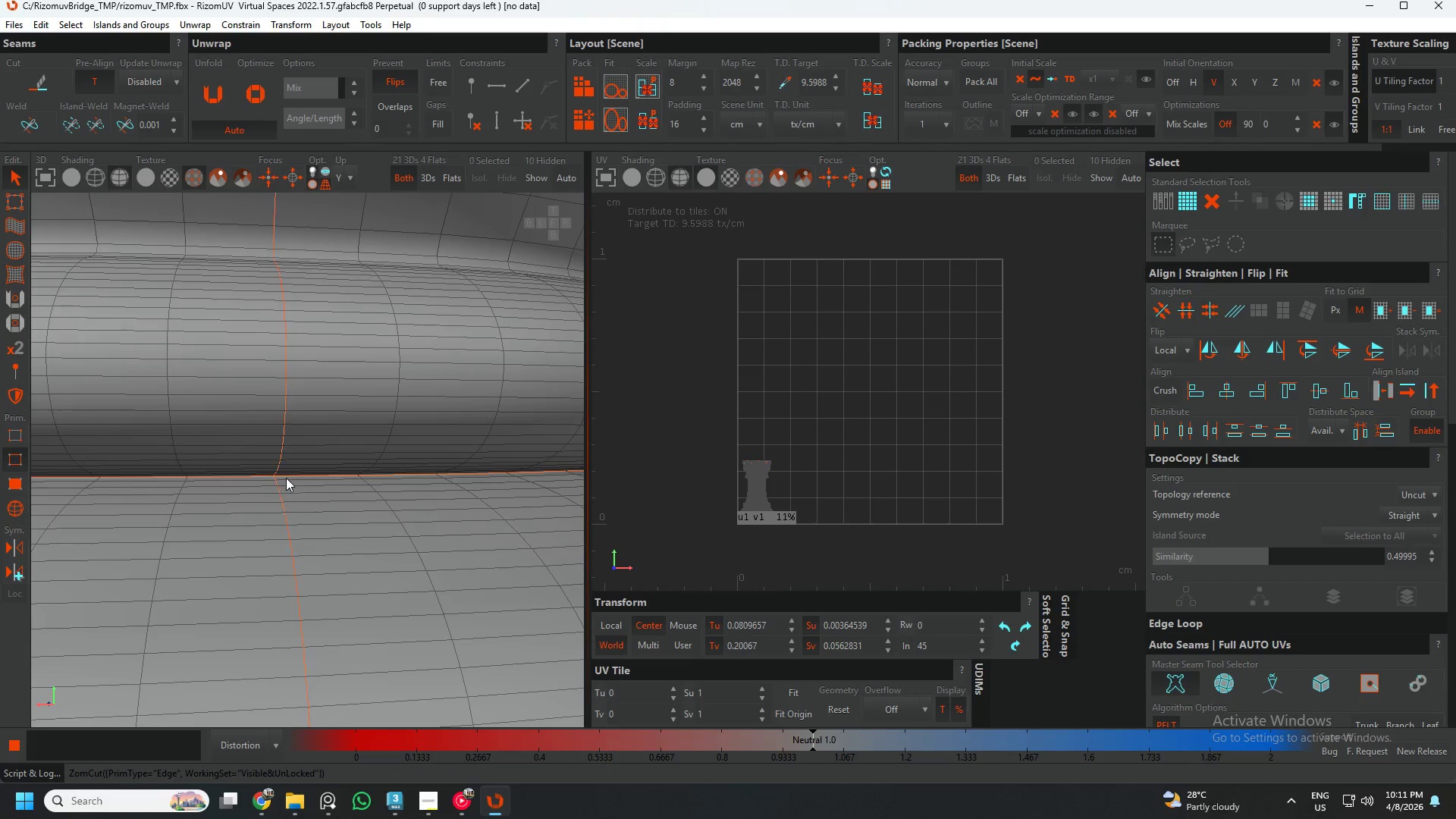 
scroll: coordinate [281, 498], scroll_direction: down, amount: 4.0
 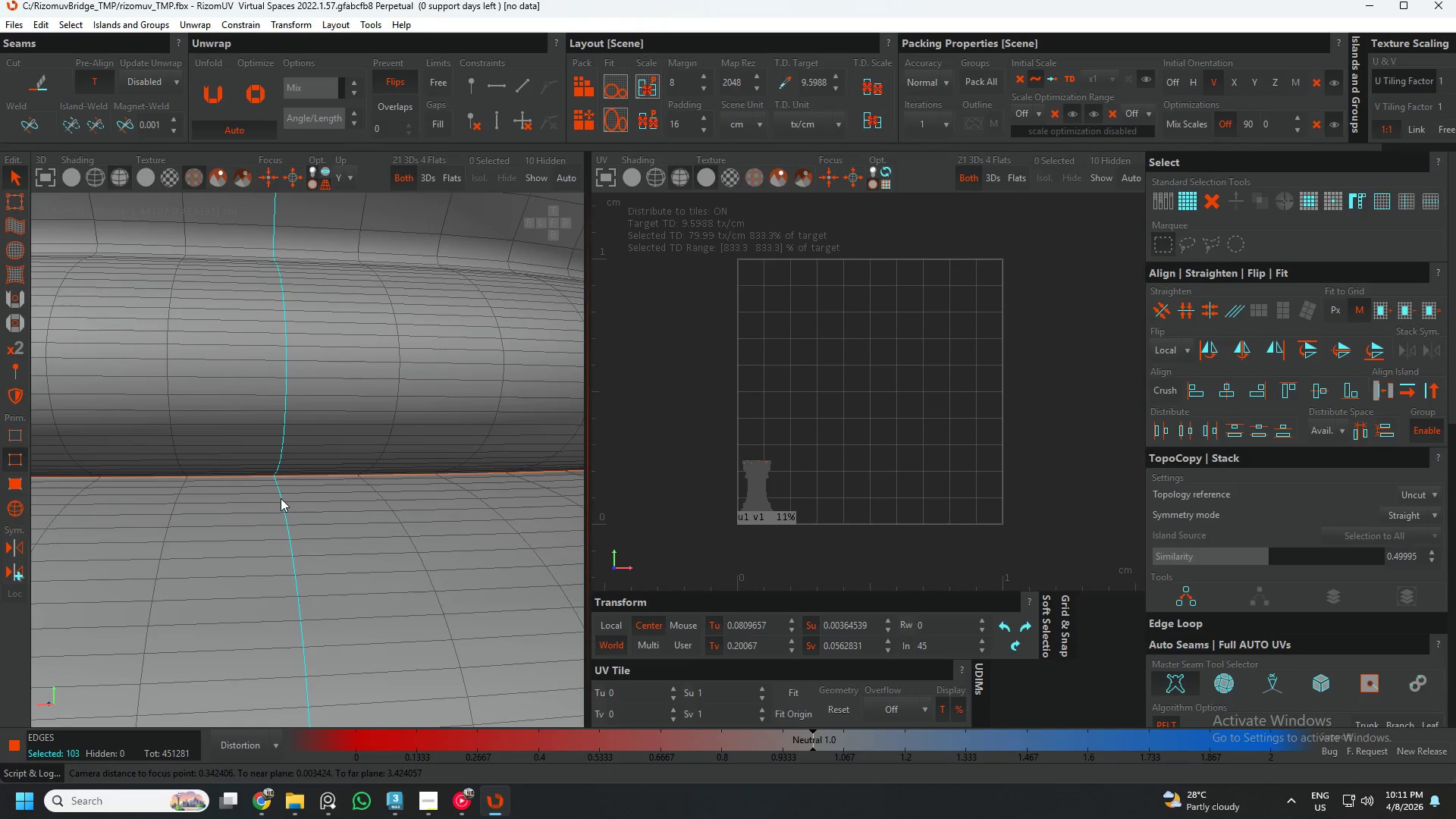 
scroll: coordinate [286, 478], scroll_direction: up, amount: 5.0
 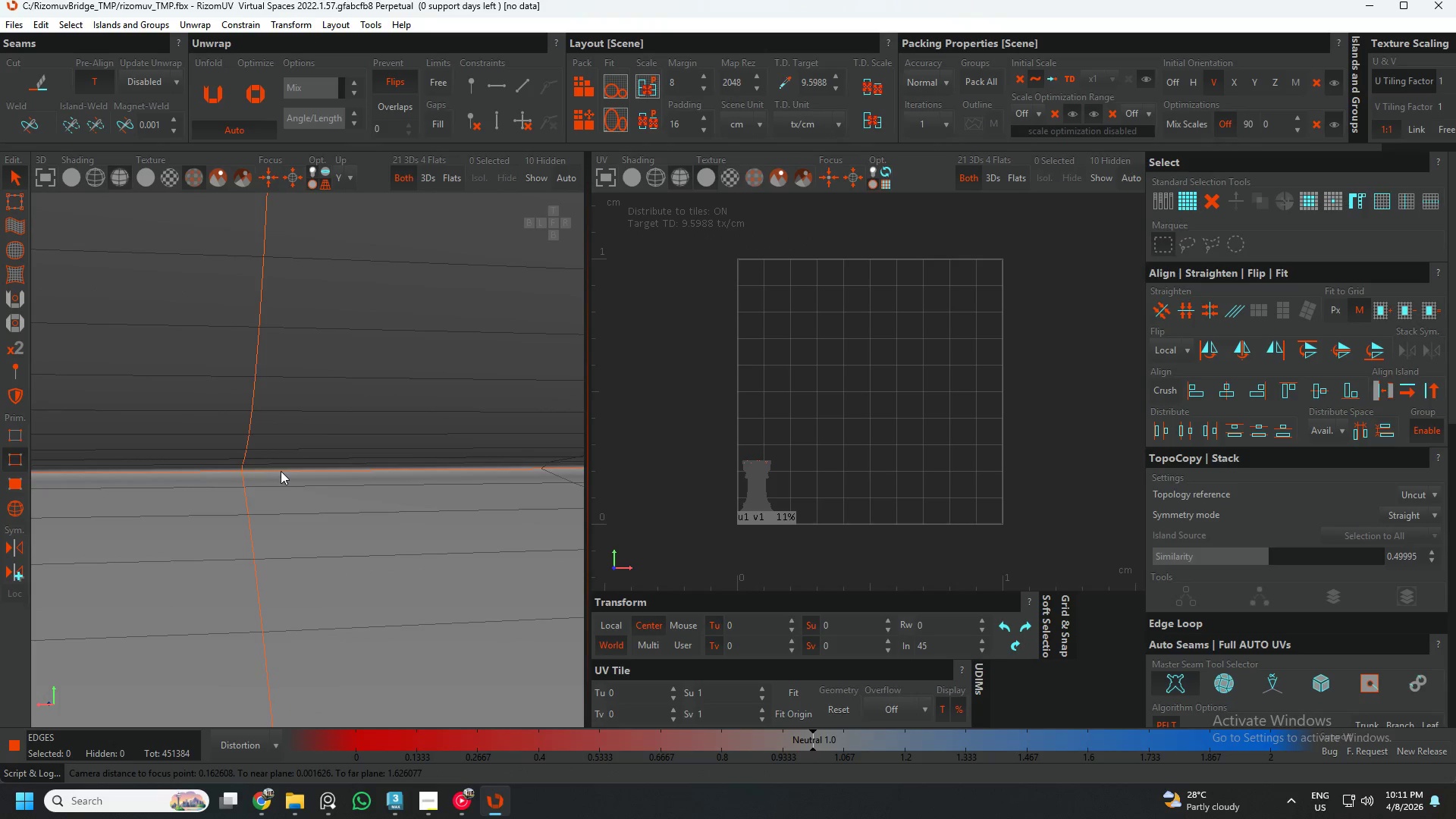 
double_click([281, 471])
 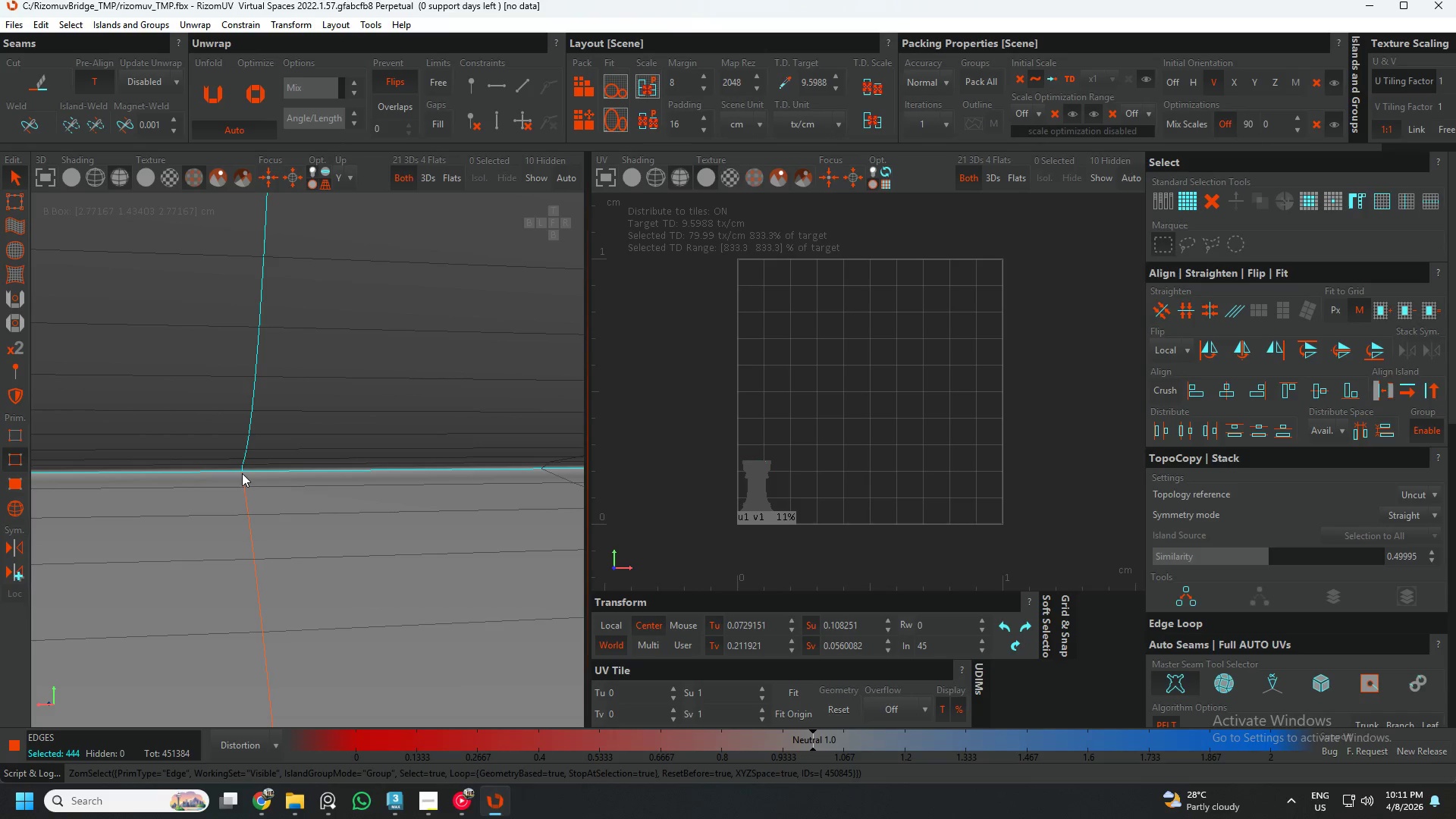 
double_click([233, 473])
 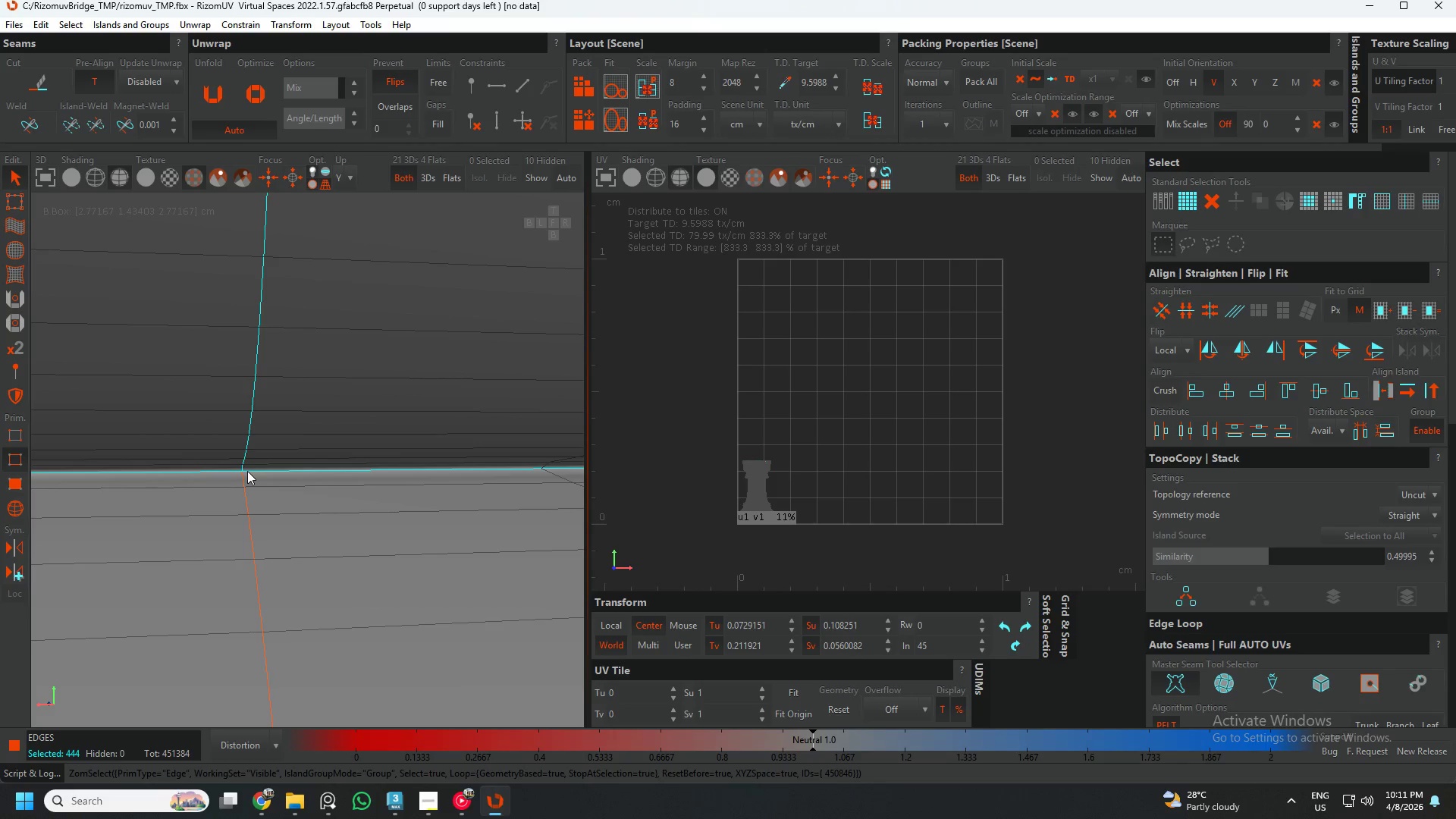 
hold_key(key=ControlLeft, duration=1.14)
double_click([249, 471])
 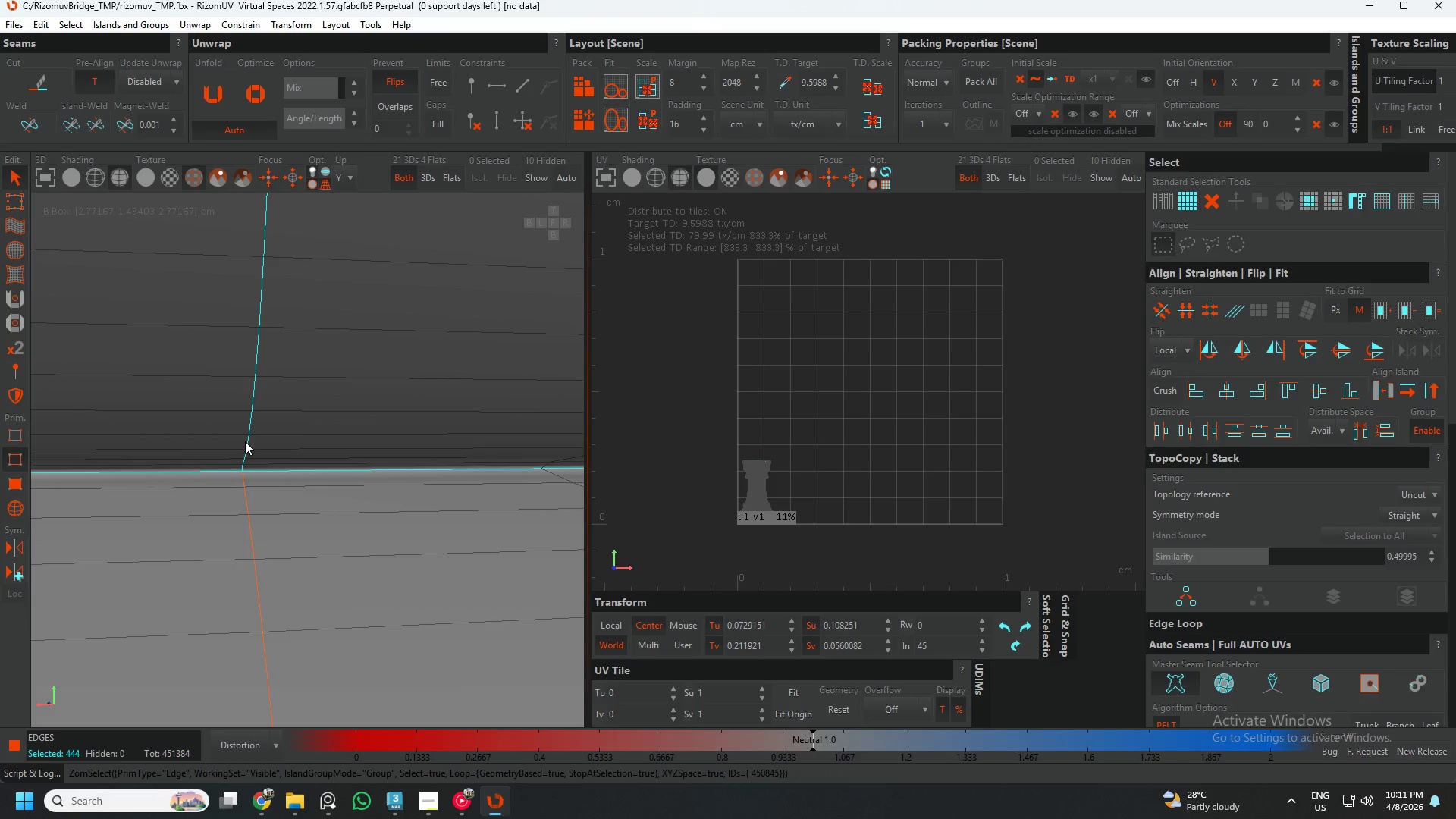 
hold_key(key=ControlLeft, duration=6.25)
hold_key(key=AltLeft, duration=0.69)
double_click([245, 440])
 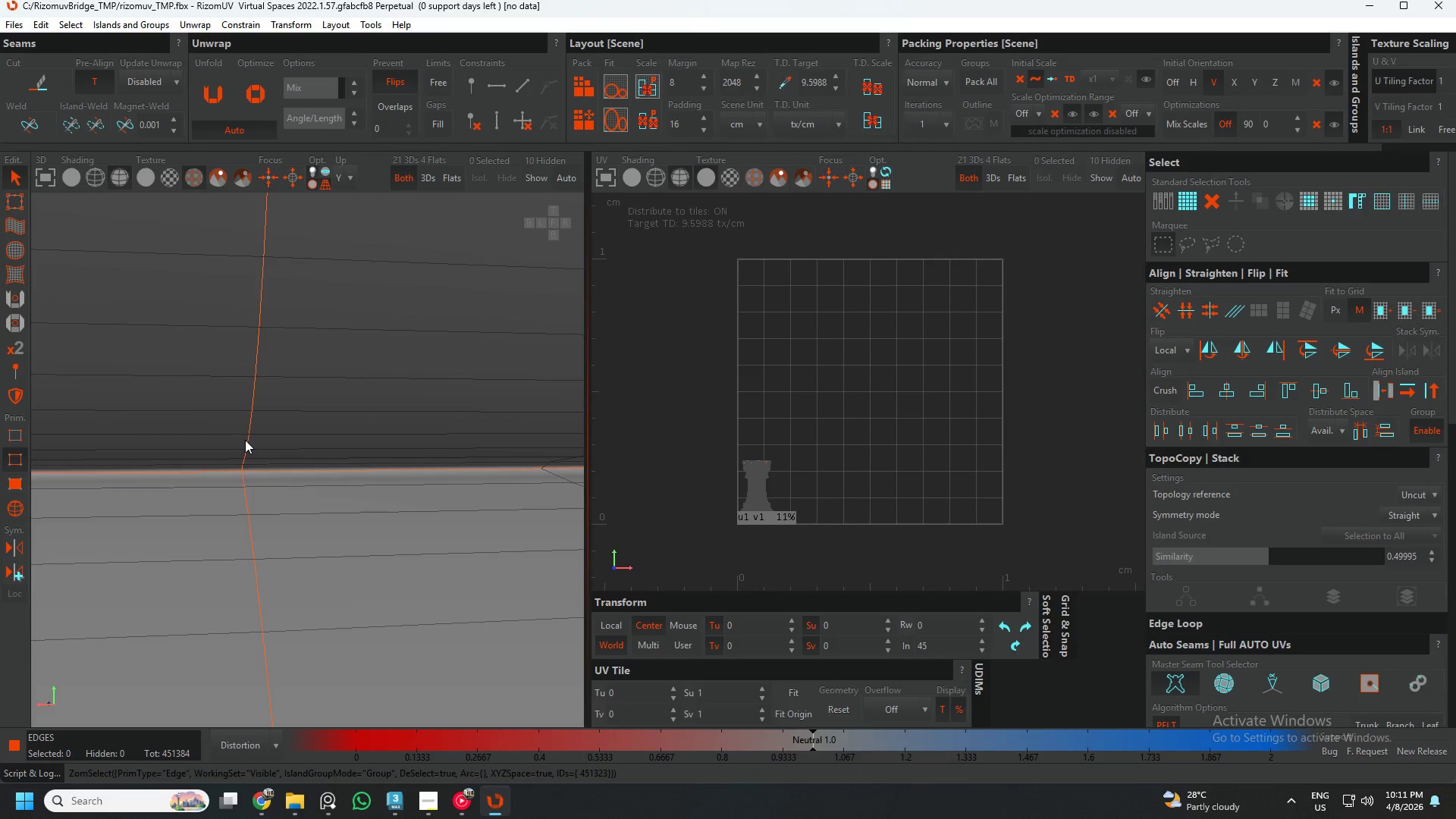 
left_click([240, 472])
 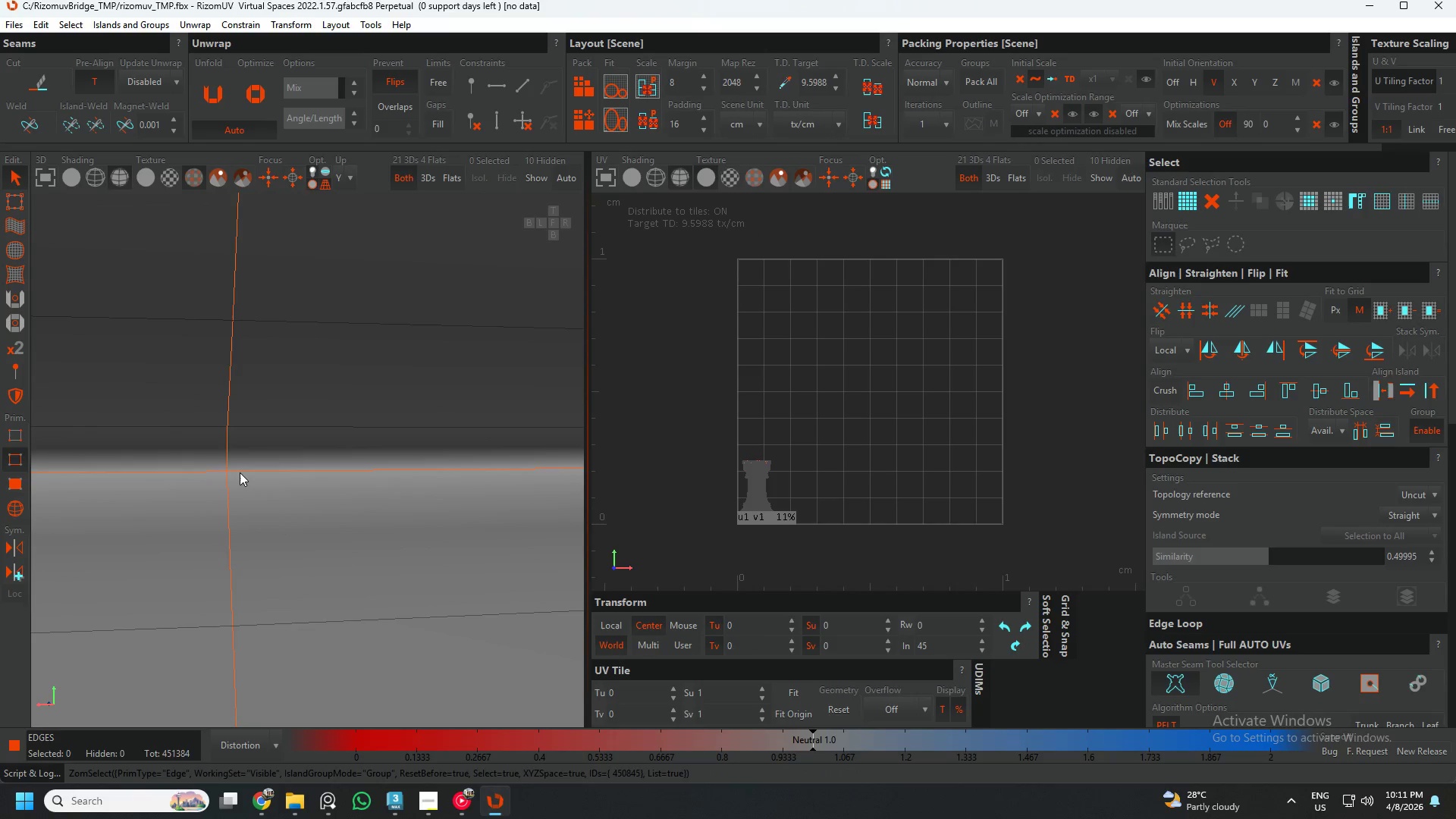 
scroll: coordinate [241, 475], scroll_direction: up, amount: 7.0
 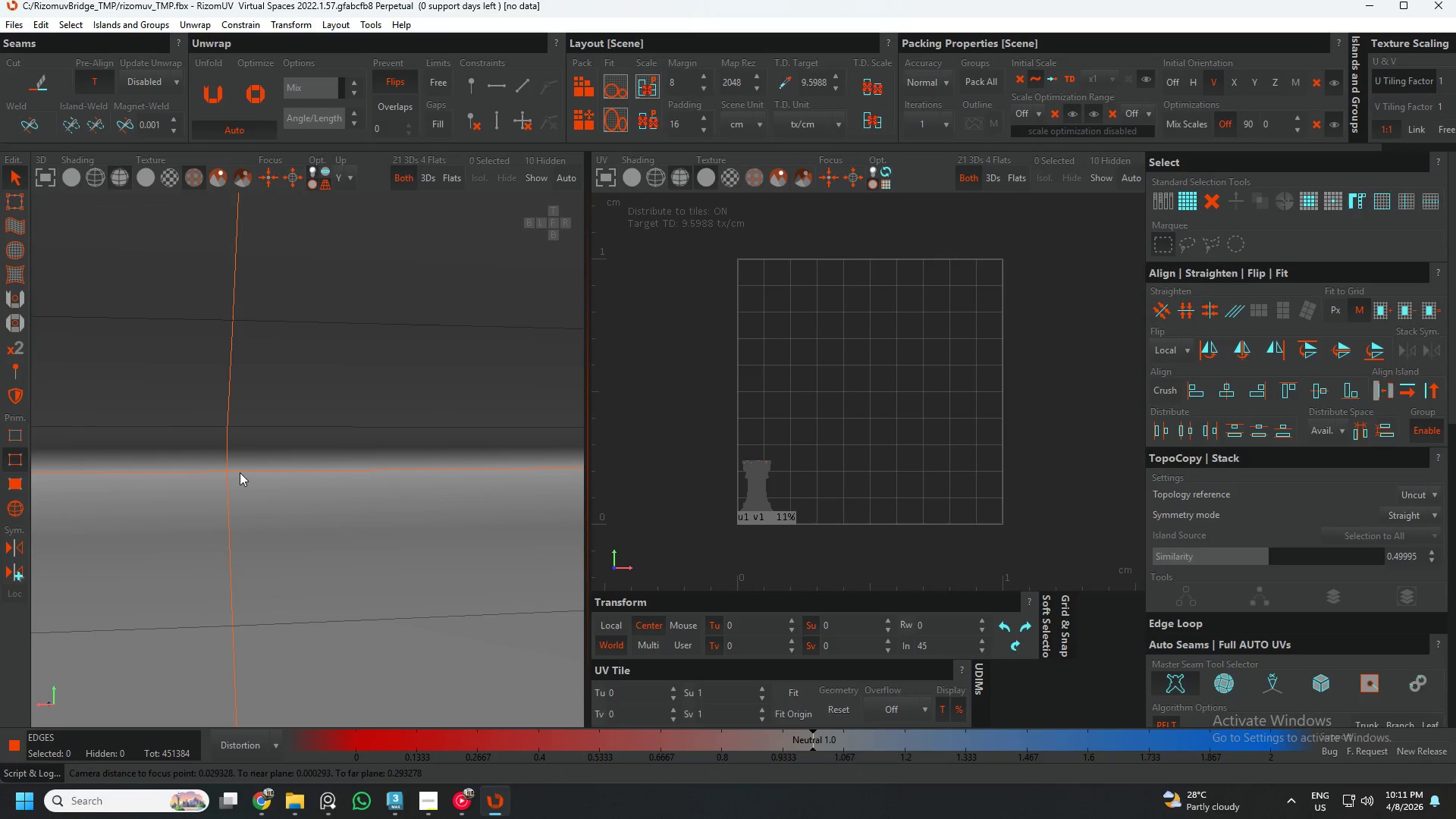 
double_click([240, 472])
 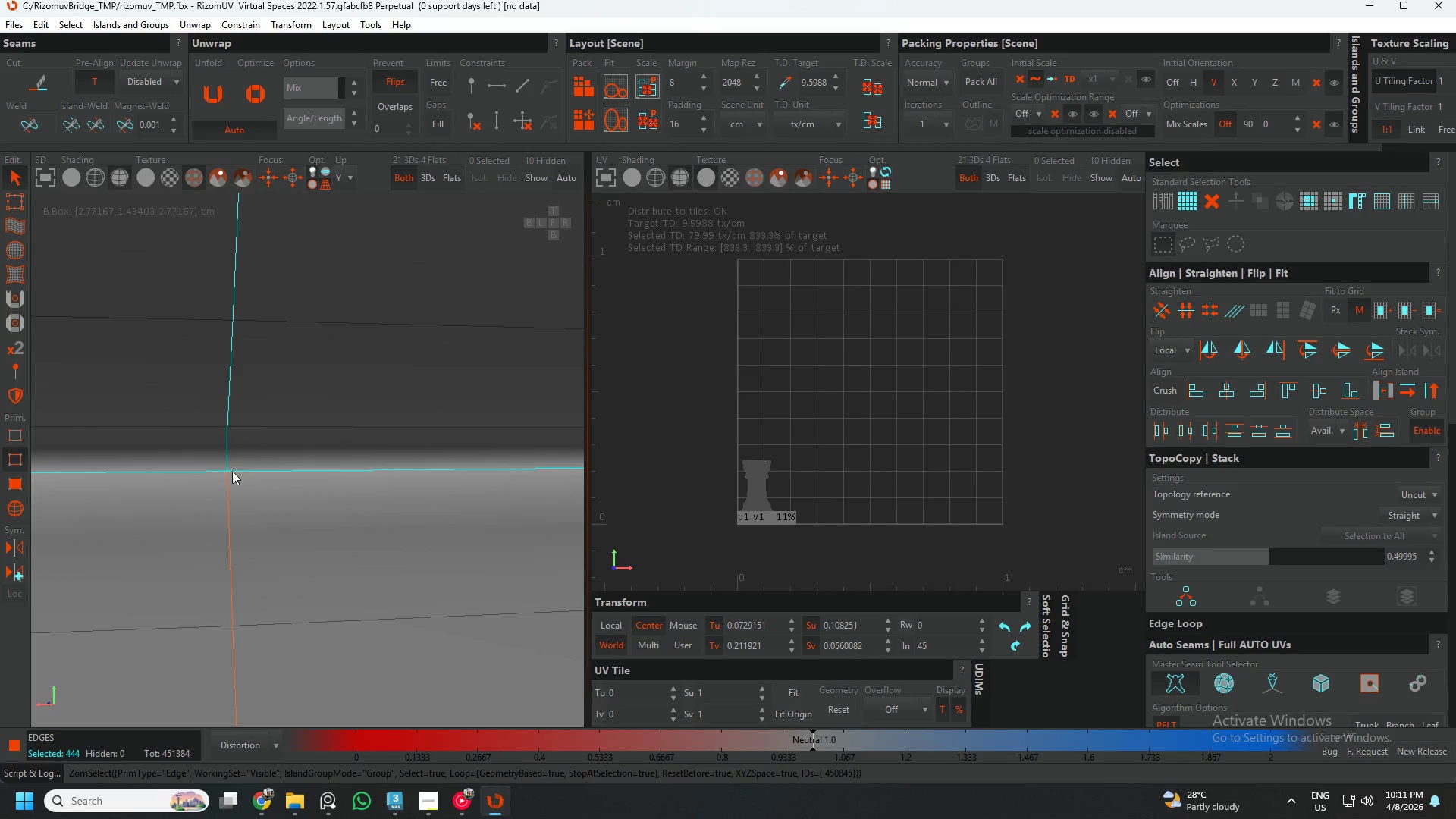 
hold_key(key=AltLeft, duration=1.5)
left_click([226, 453])
 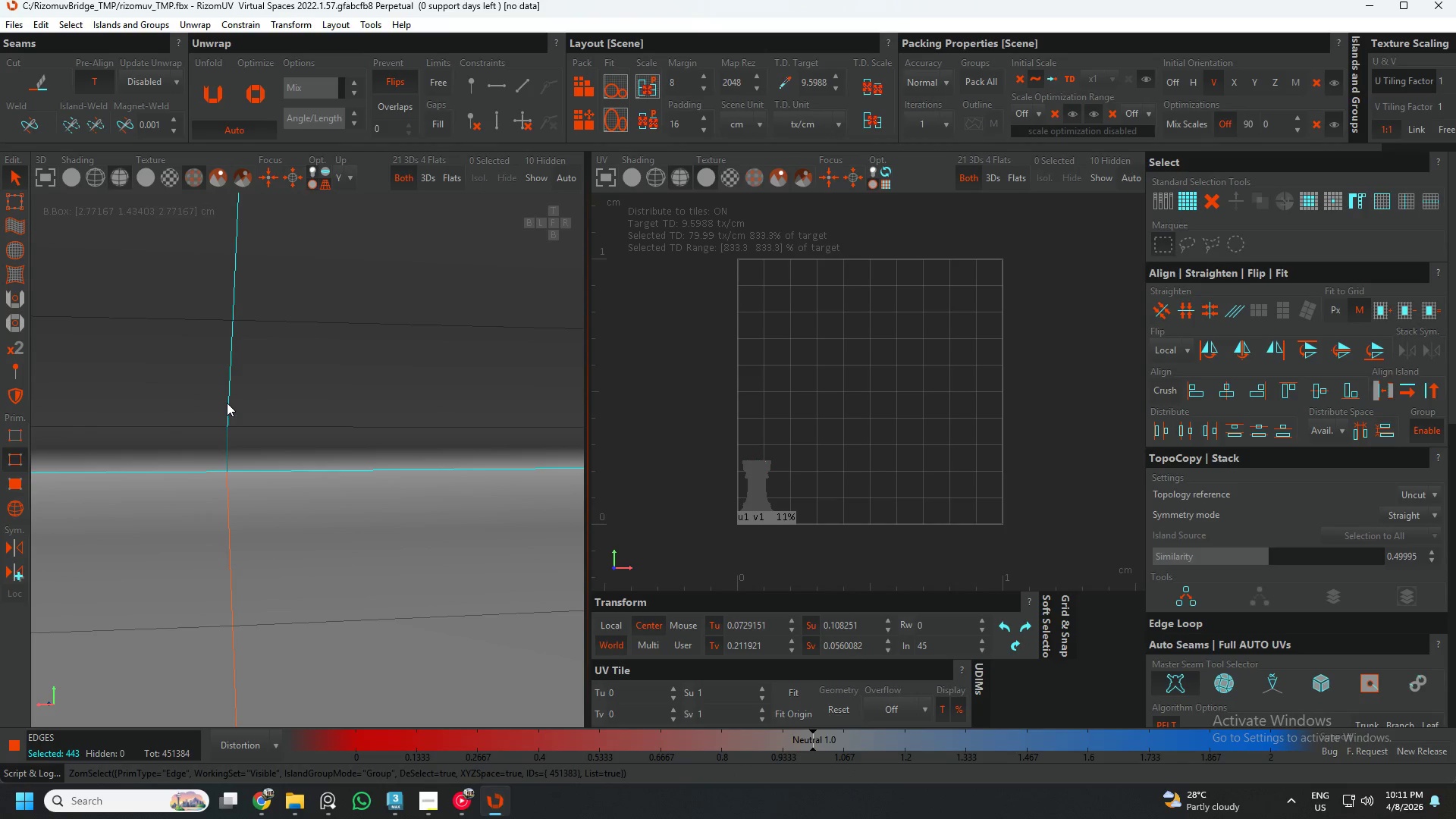 
hold_key(key=AltLeft, duration=0.69)
left_click([227, 403])
 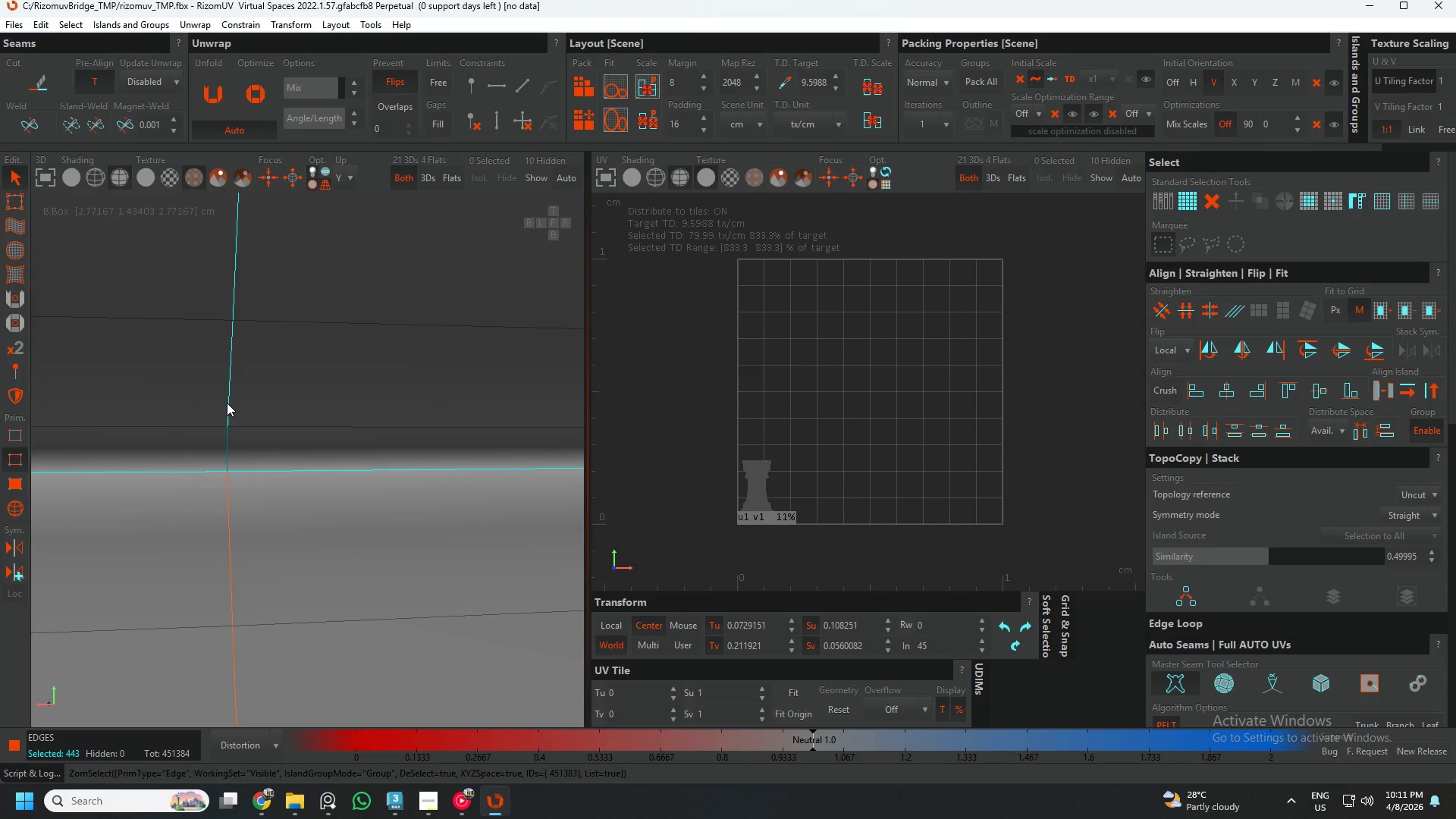 
double_click([227, 403])
 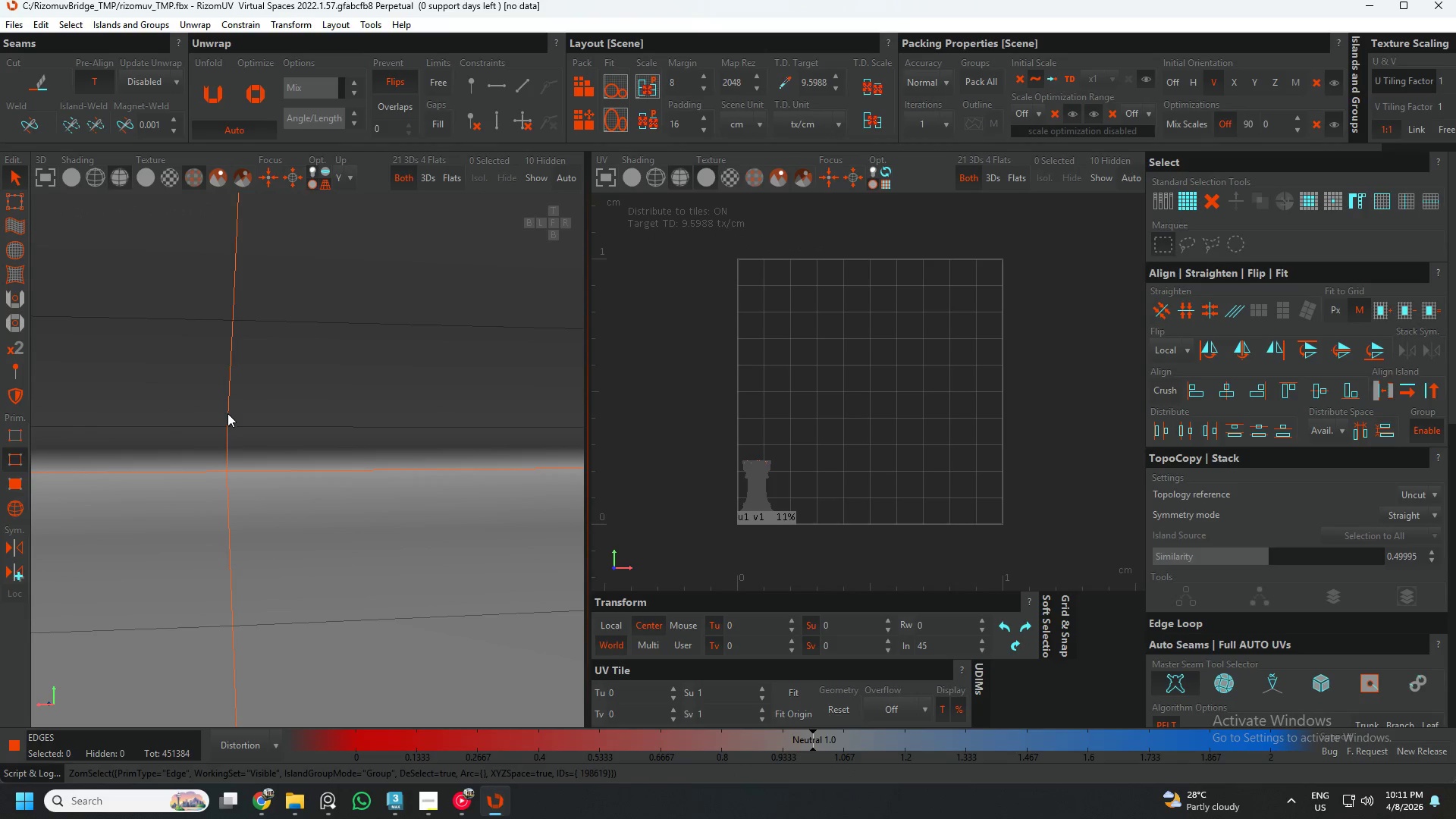 
key(Control+Z)
 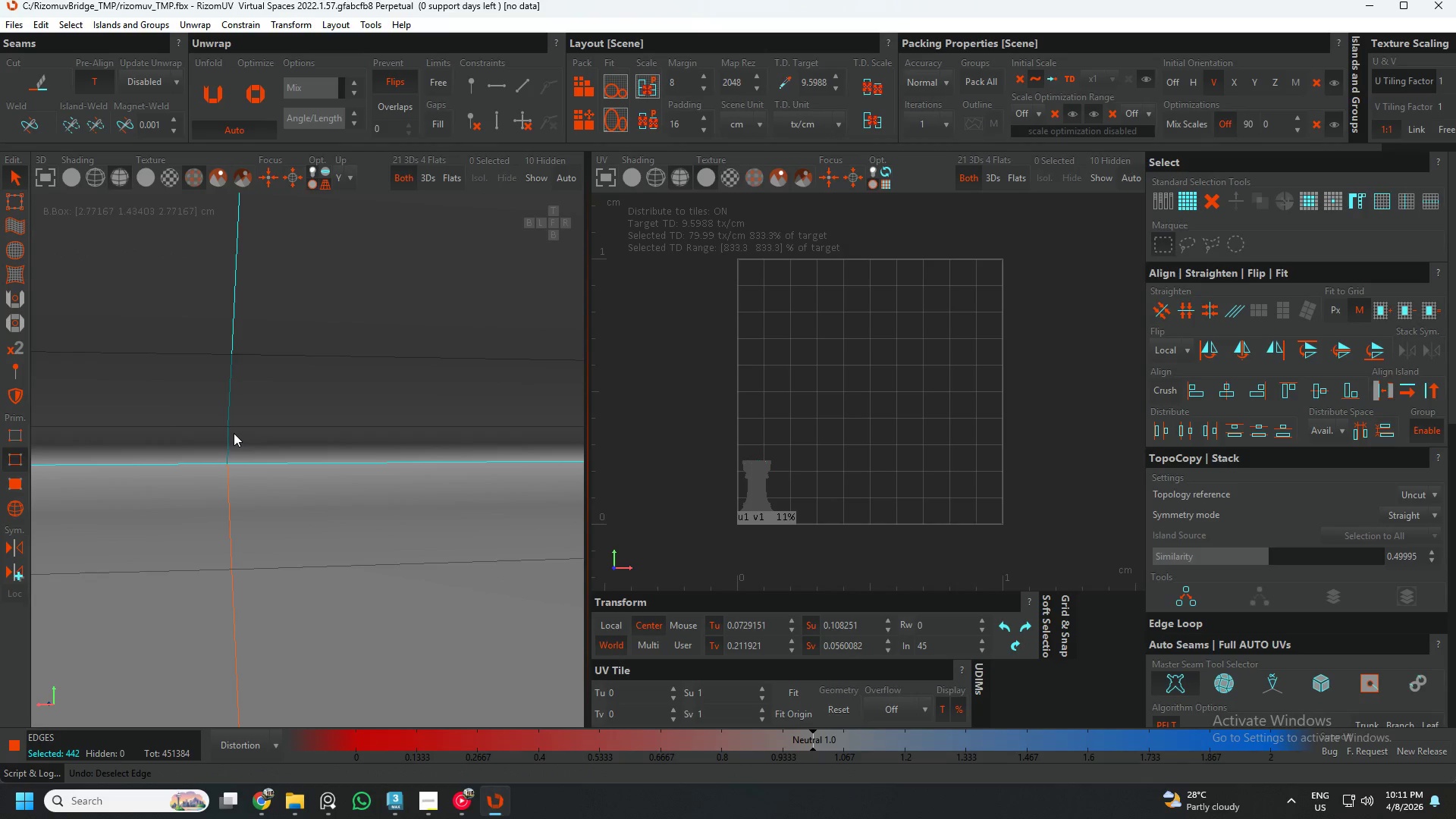 
scroll: coordinate [230, 425], scroll_direction: down, amount: 1.0
 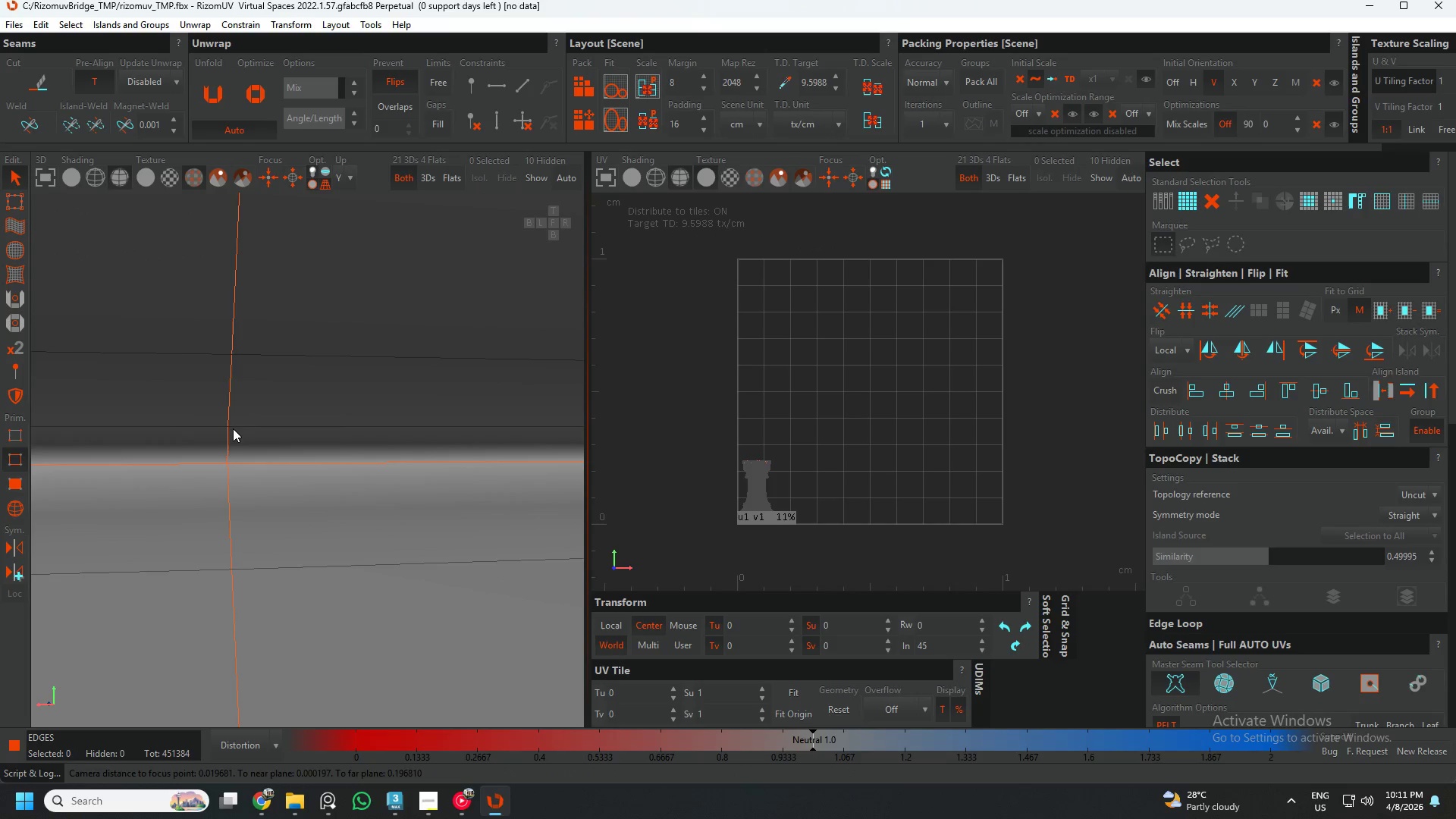 
hold_key(key=AltLeft, duration=1.34)
scroll: coordinate [226, 419], scroll_direction: up, amount: 1.0
 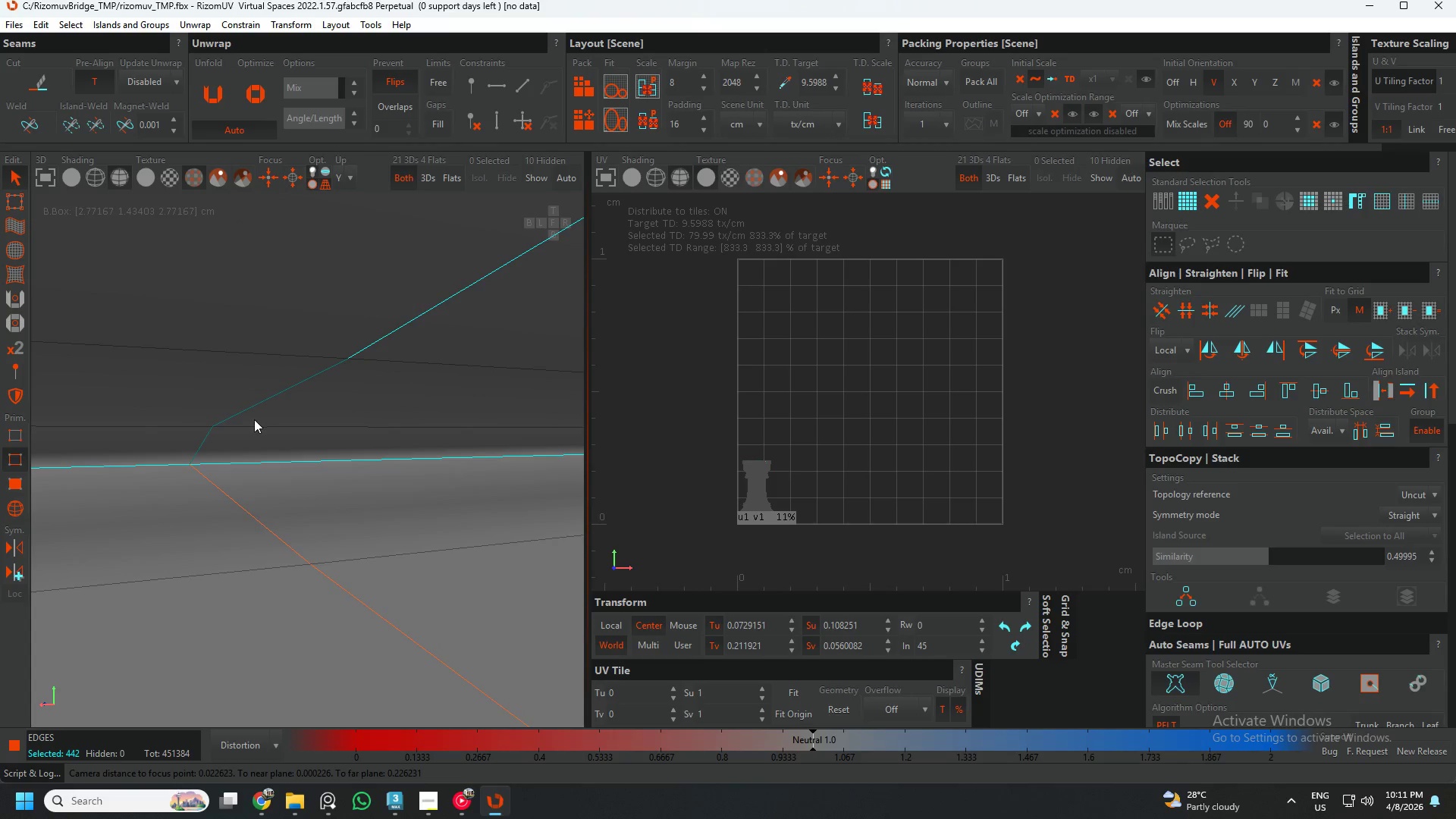 
hold_key(key=AltLeft, duration=1.52)
left_click([204, 442])
 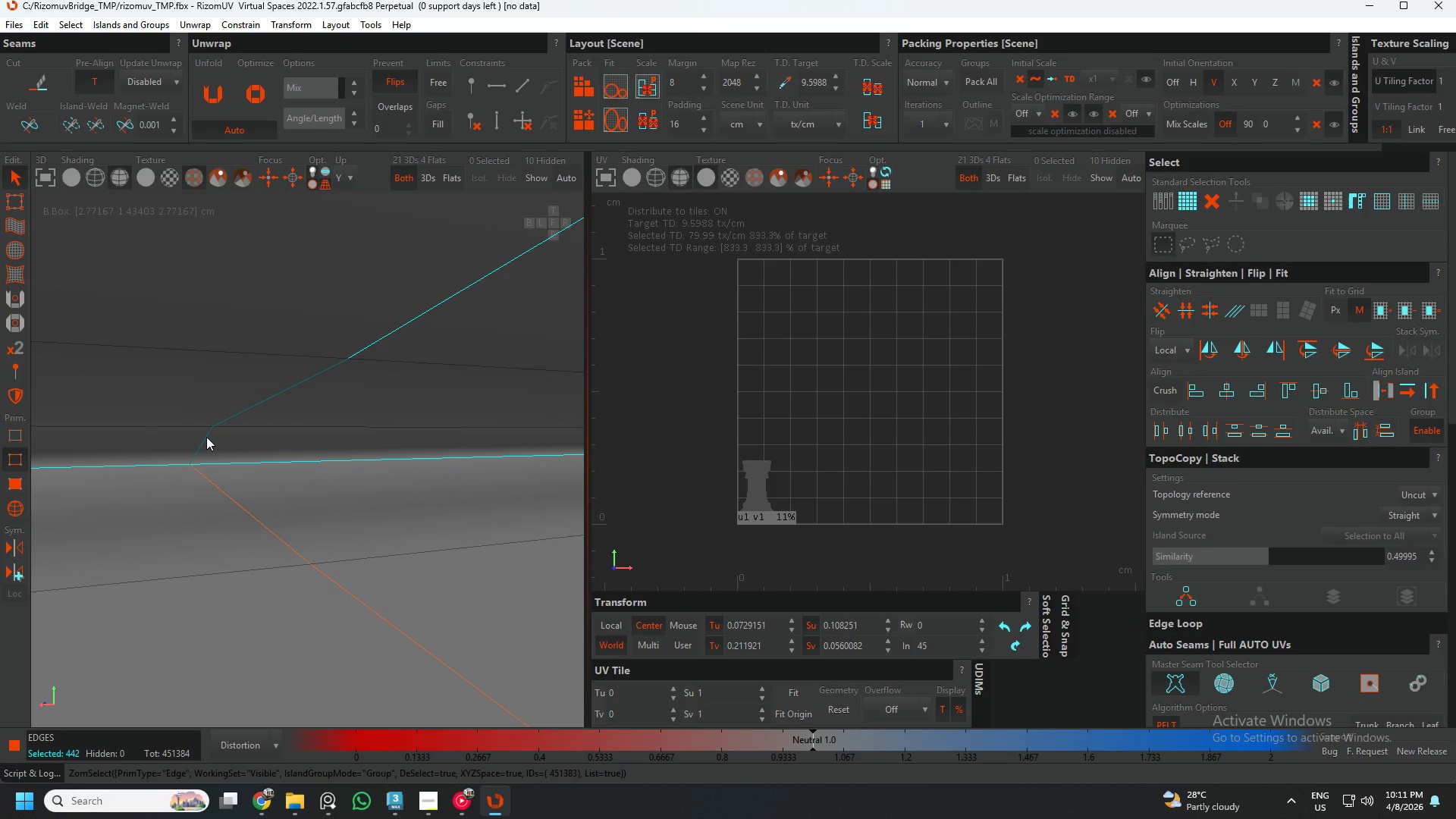 
left_click([206, 436])
 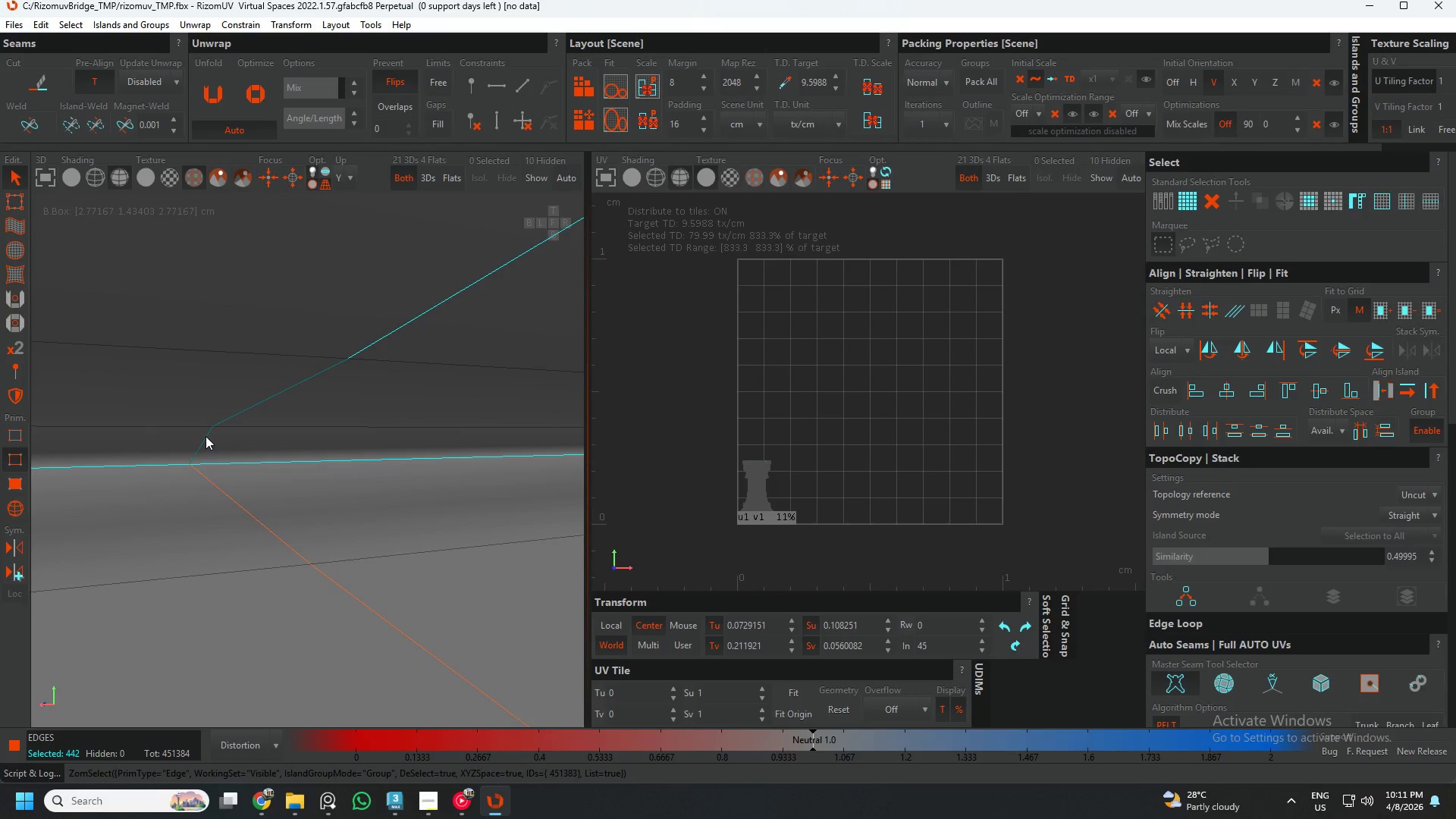 
double_click([206, 436])
 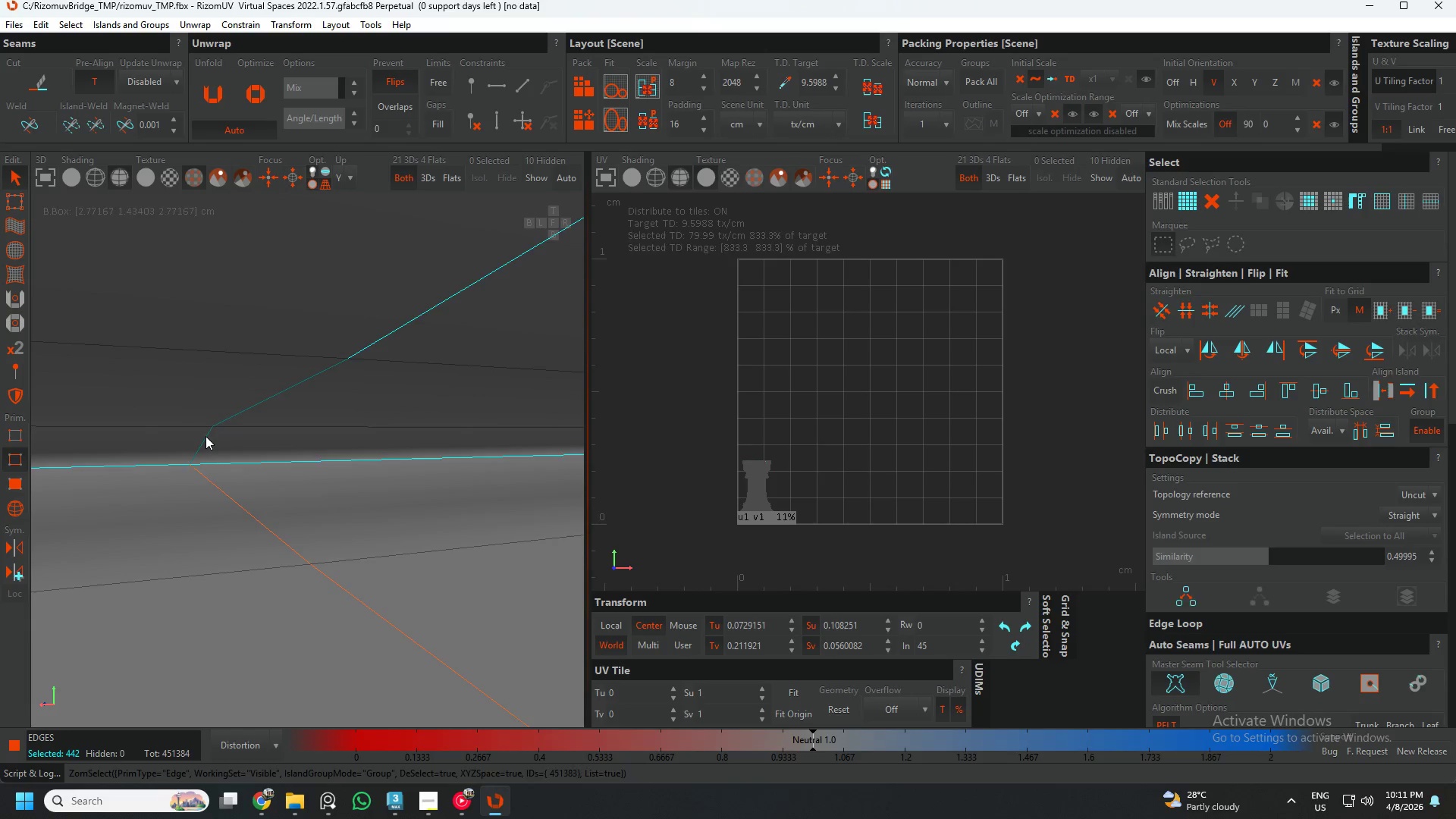 
hold_key(key=AltLeft, duration=0.53)
 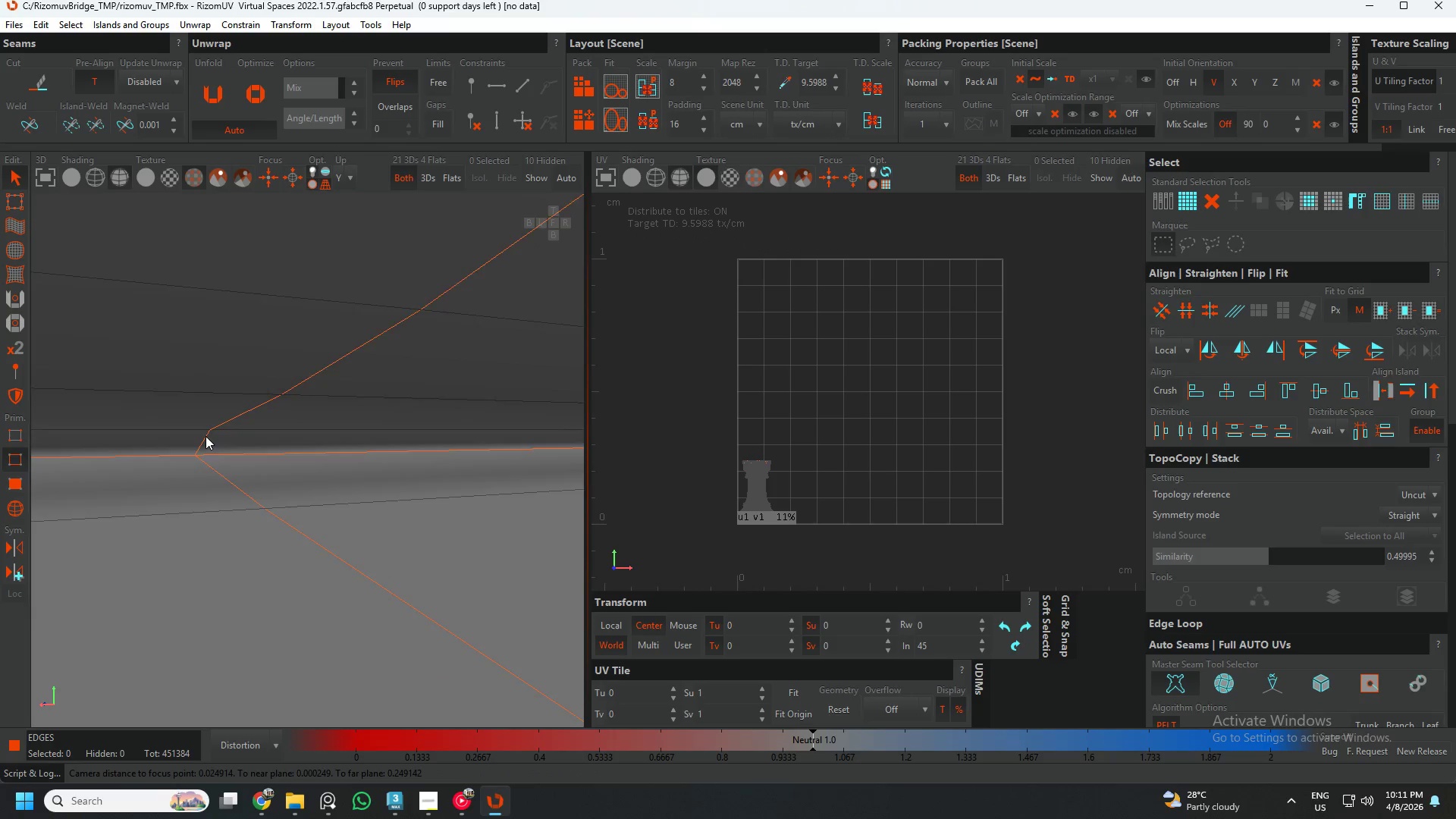 
hold_key(key=AltLeft, duration=1.28)
 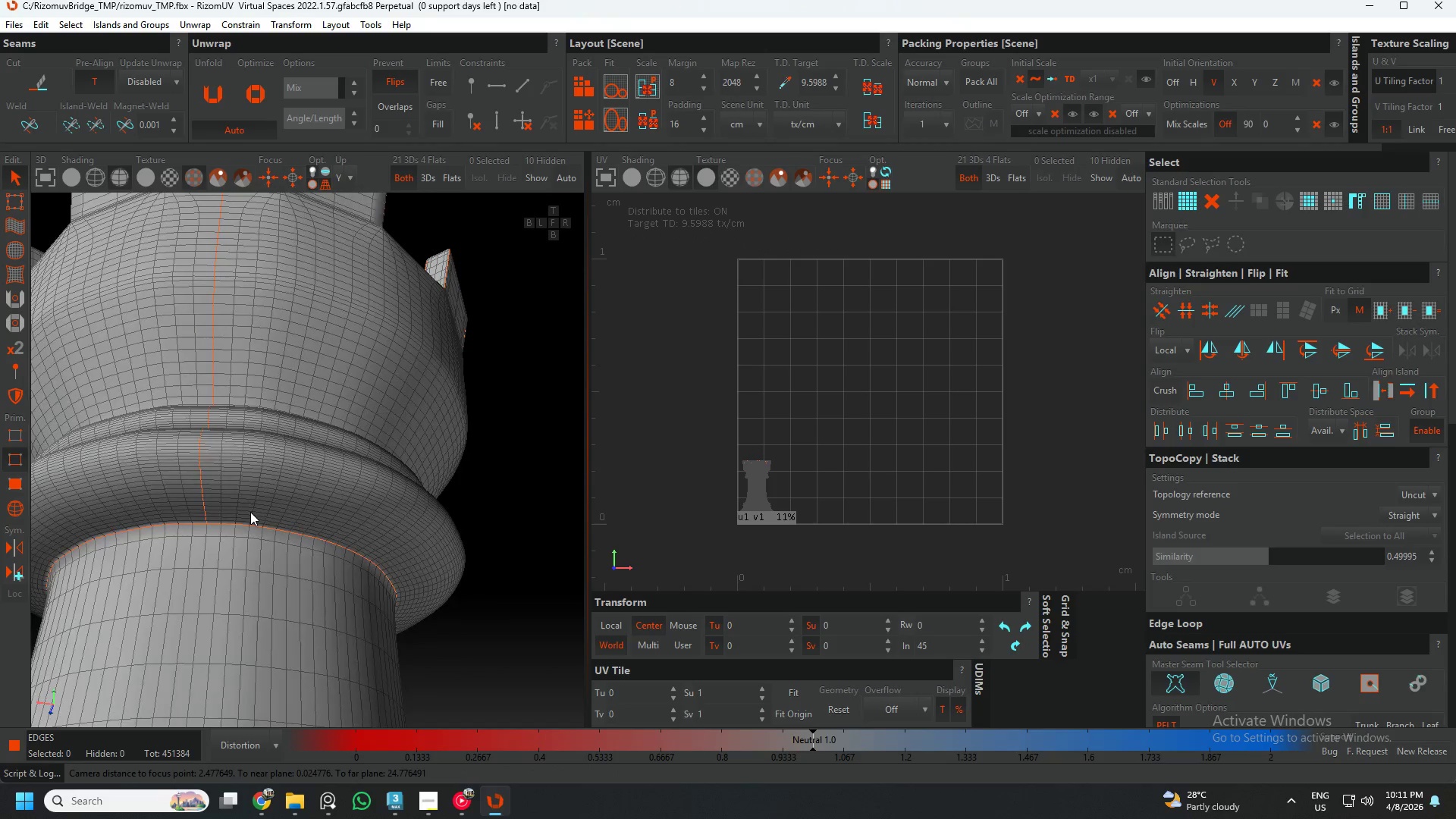 
scroll: coordinate [212, 524], scroll_direction: down, amount: 22.0
 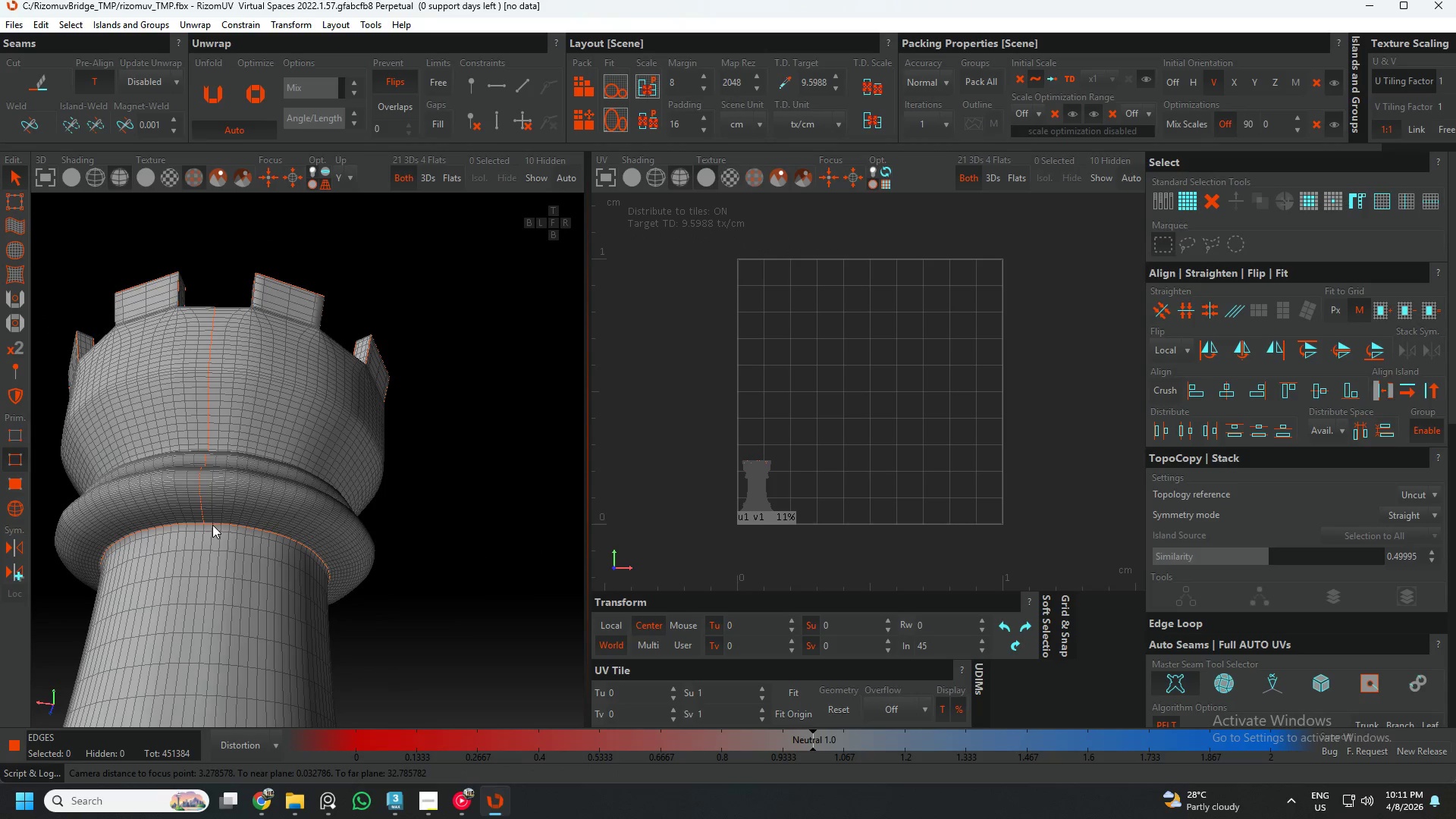 
hold_key(key=AltLeft, duration=0.64)
 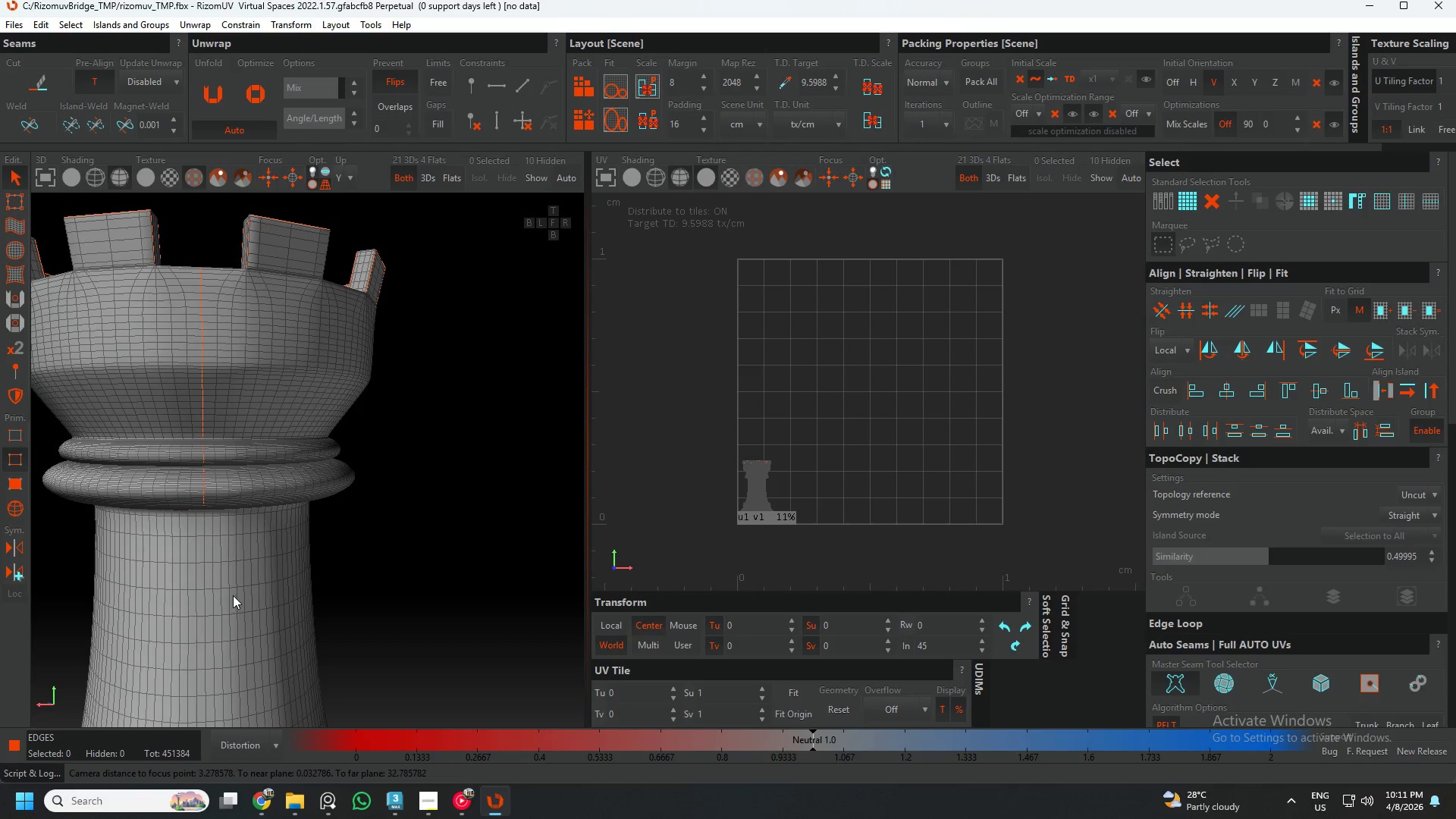 
hold_key(key=AltLeft, duration=0.59)
 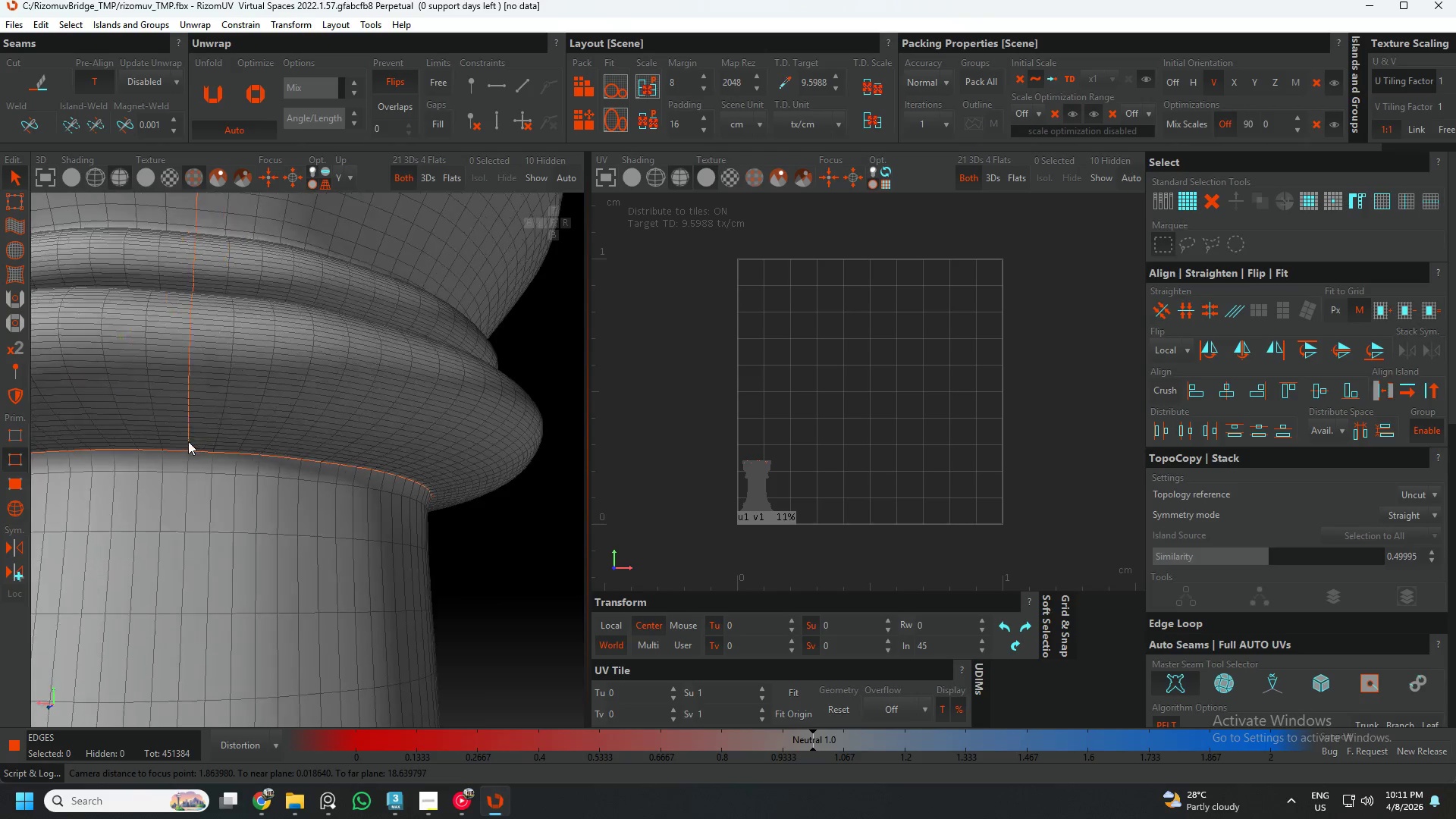 
scroll: coordinate [195, 451], scroll_direction: up, amount: 8.0
 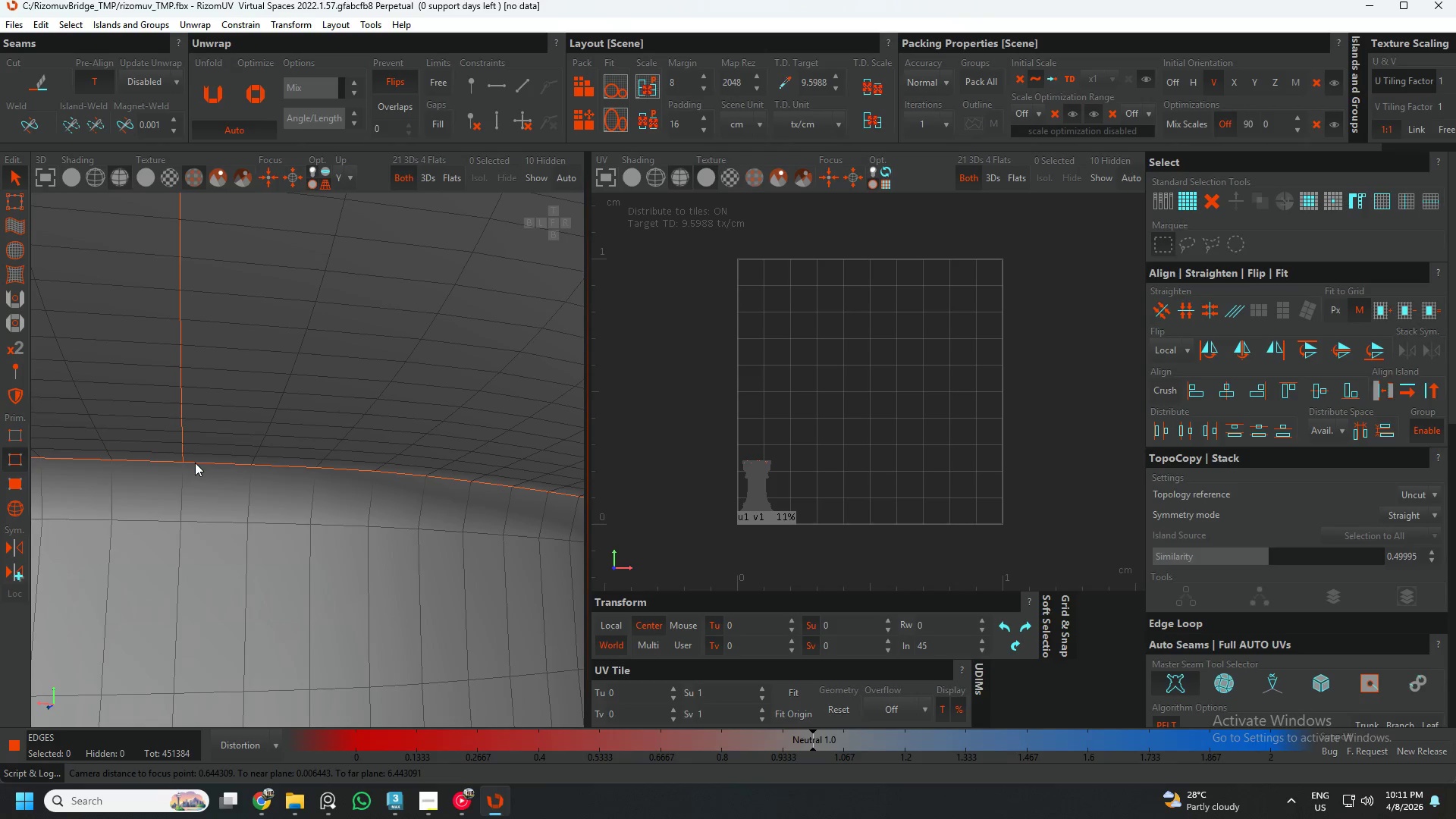 
double_click([195, 463])
 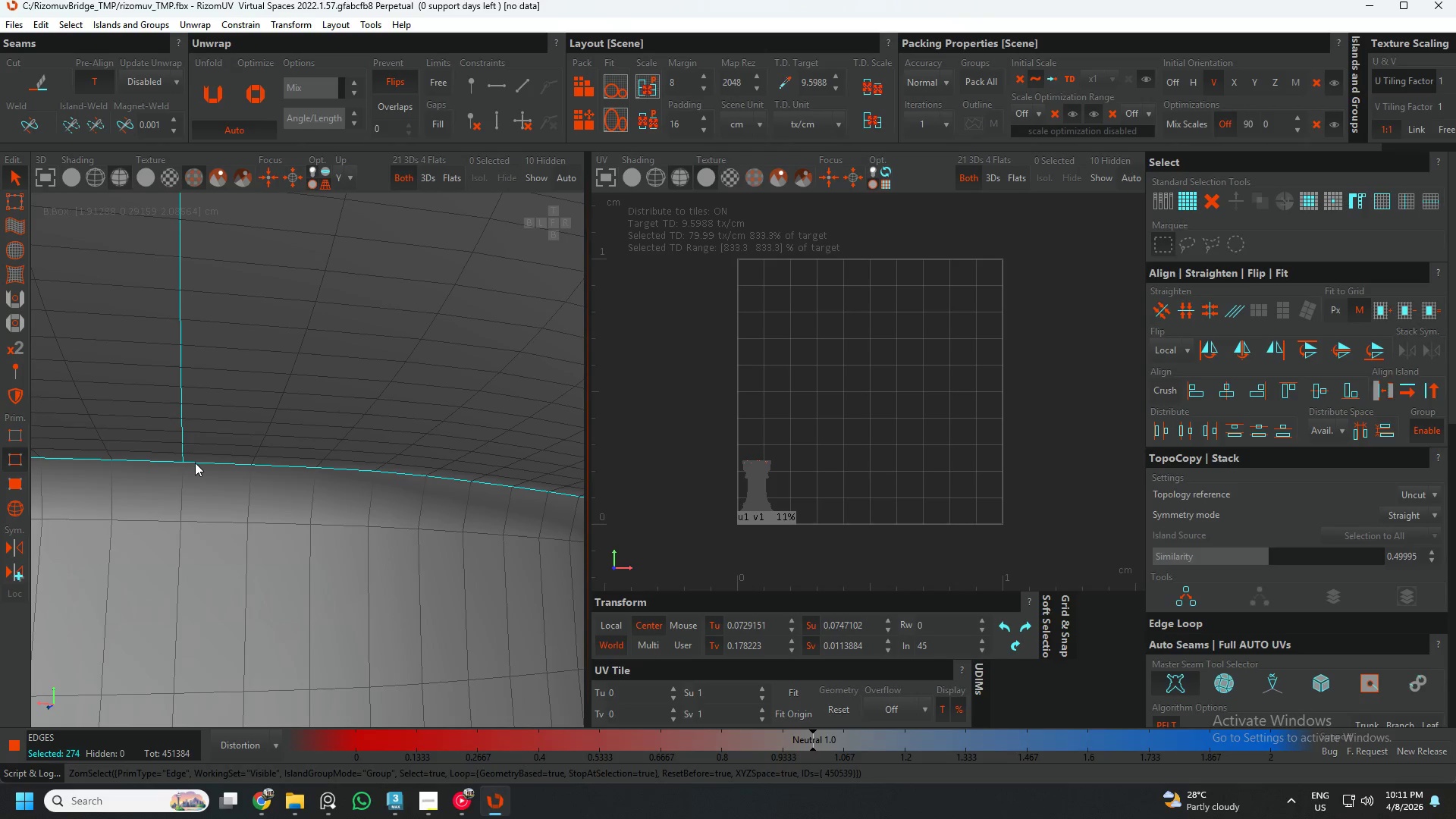 
hold_key(key=AltLeft, duration=0.44)
 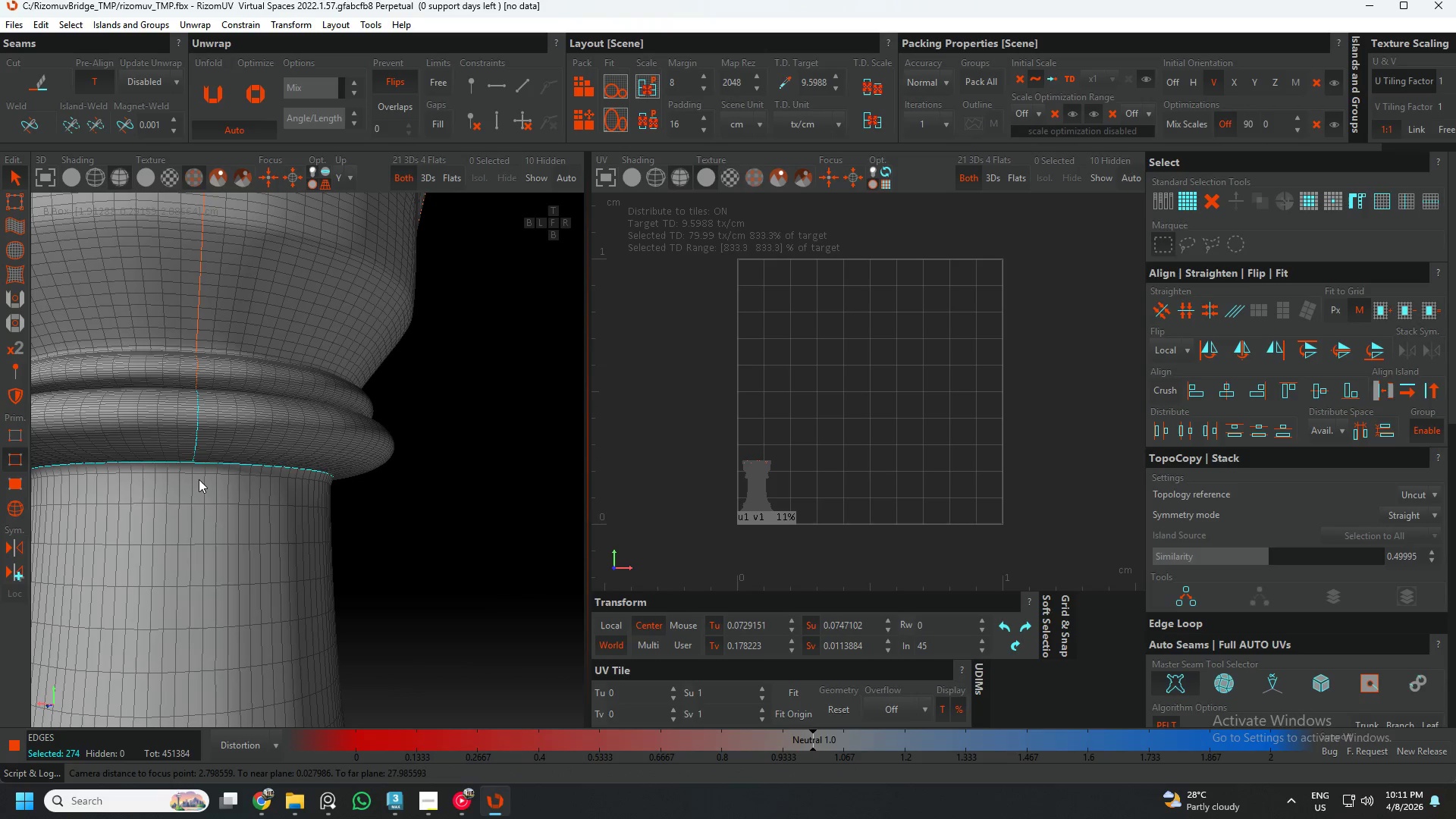 
scroll: coordinate [195, 463], scroll_direction: down, amount: 8.0
 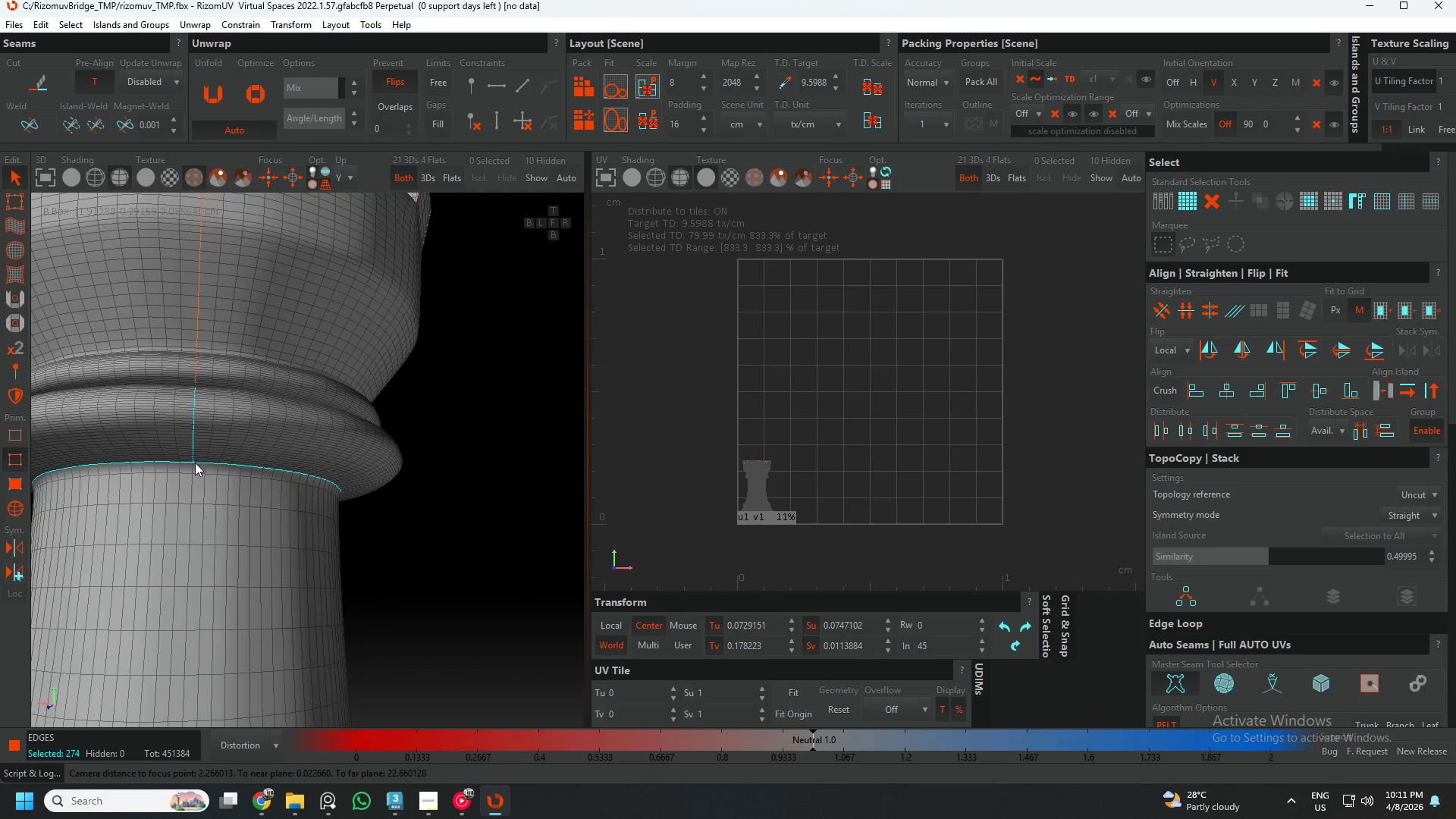 
key(W)
 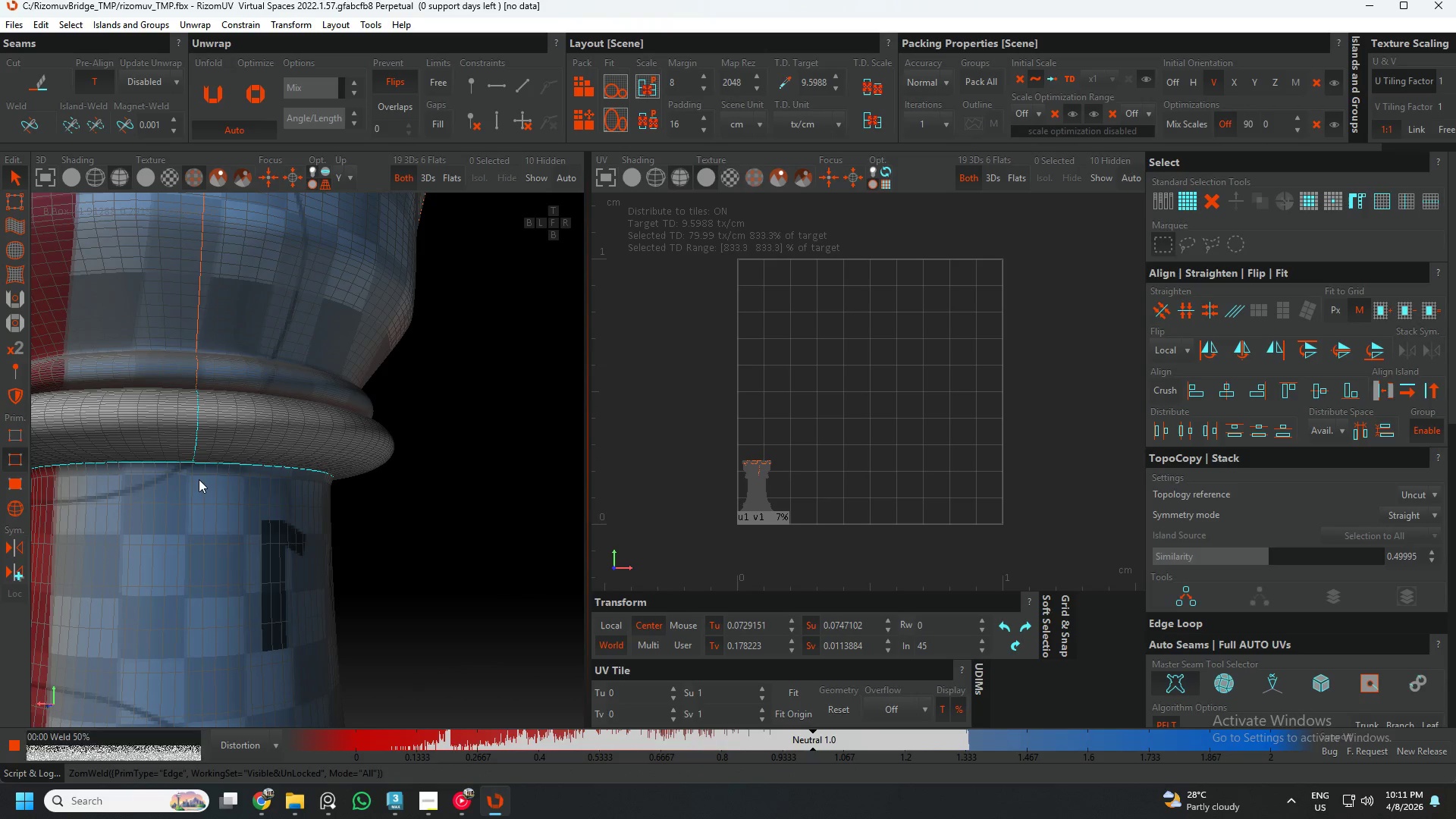 
scroll: coordinate [221, 479], scroll_direction: down, amount: 4.0
 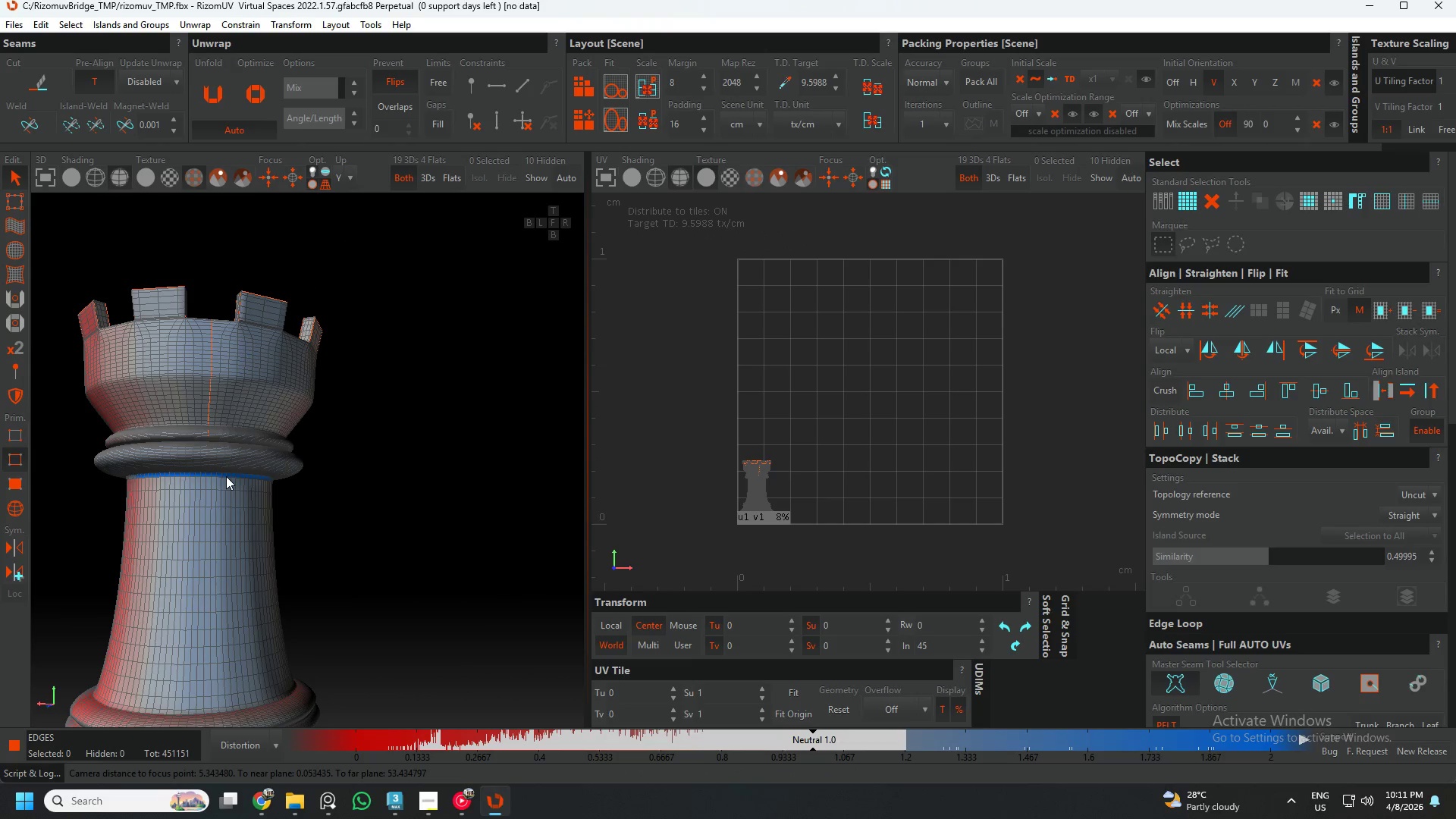 
hold_key(key=AltLeft, duration=0.52)
 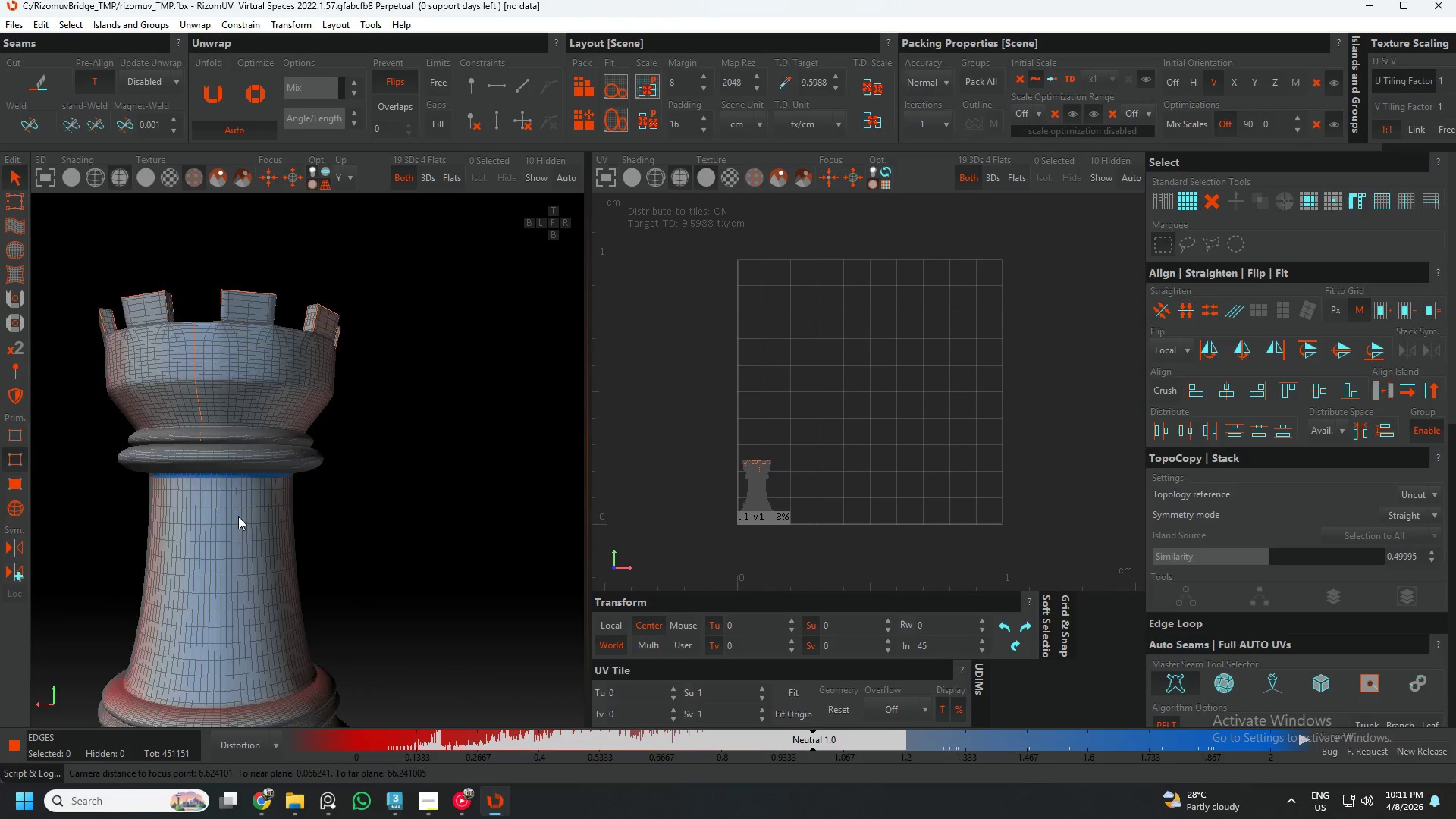 
scroll: coordinate [240, 516], scroll_direction: down, amount: 4.0
 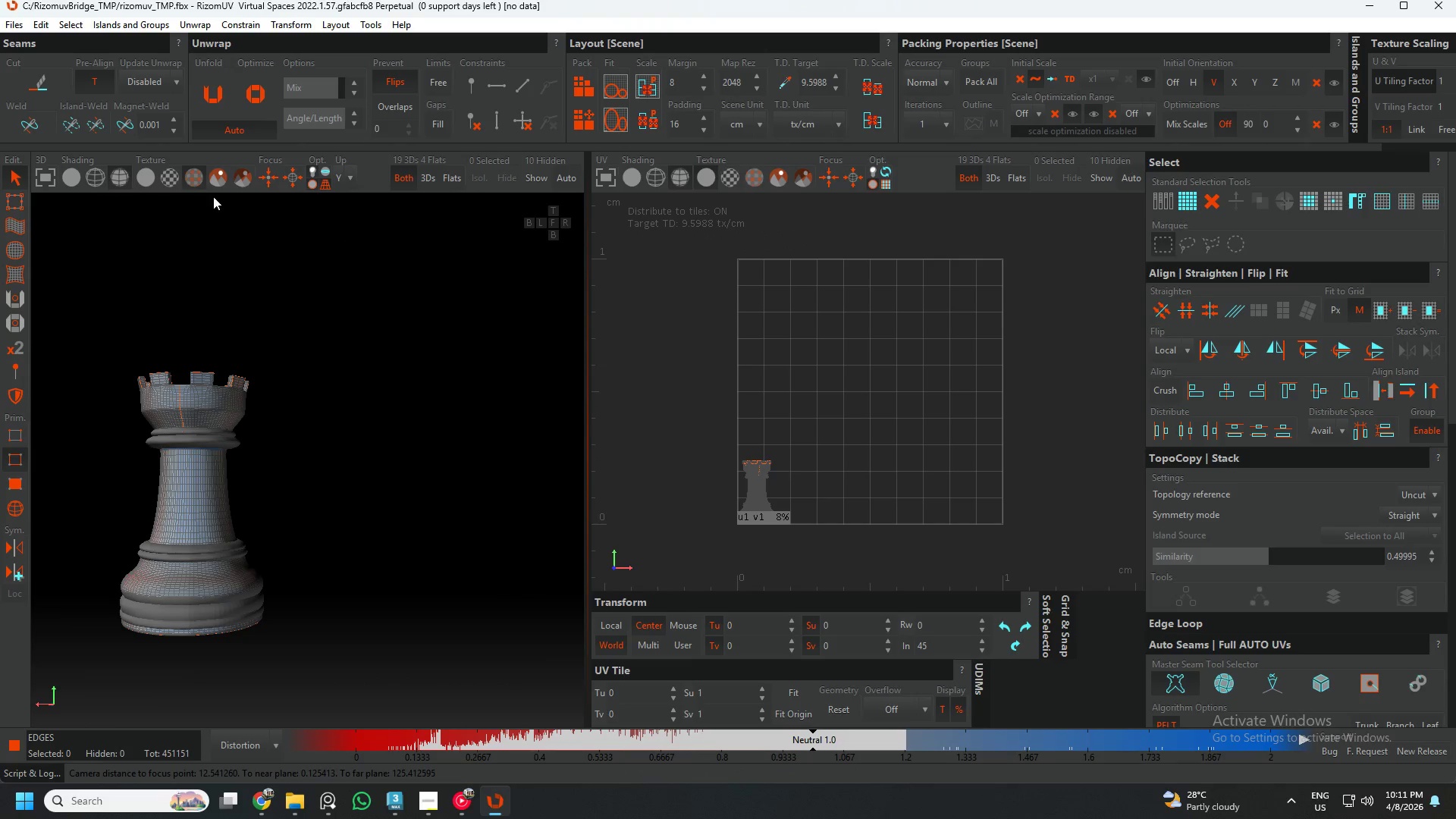 
left_click([205, 105])
 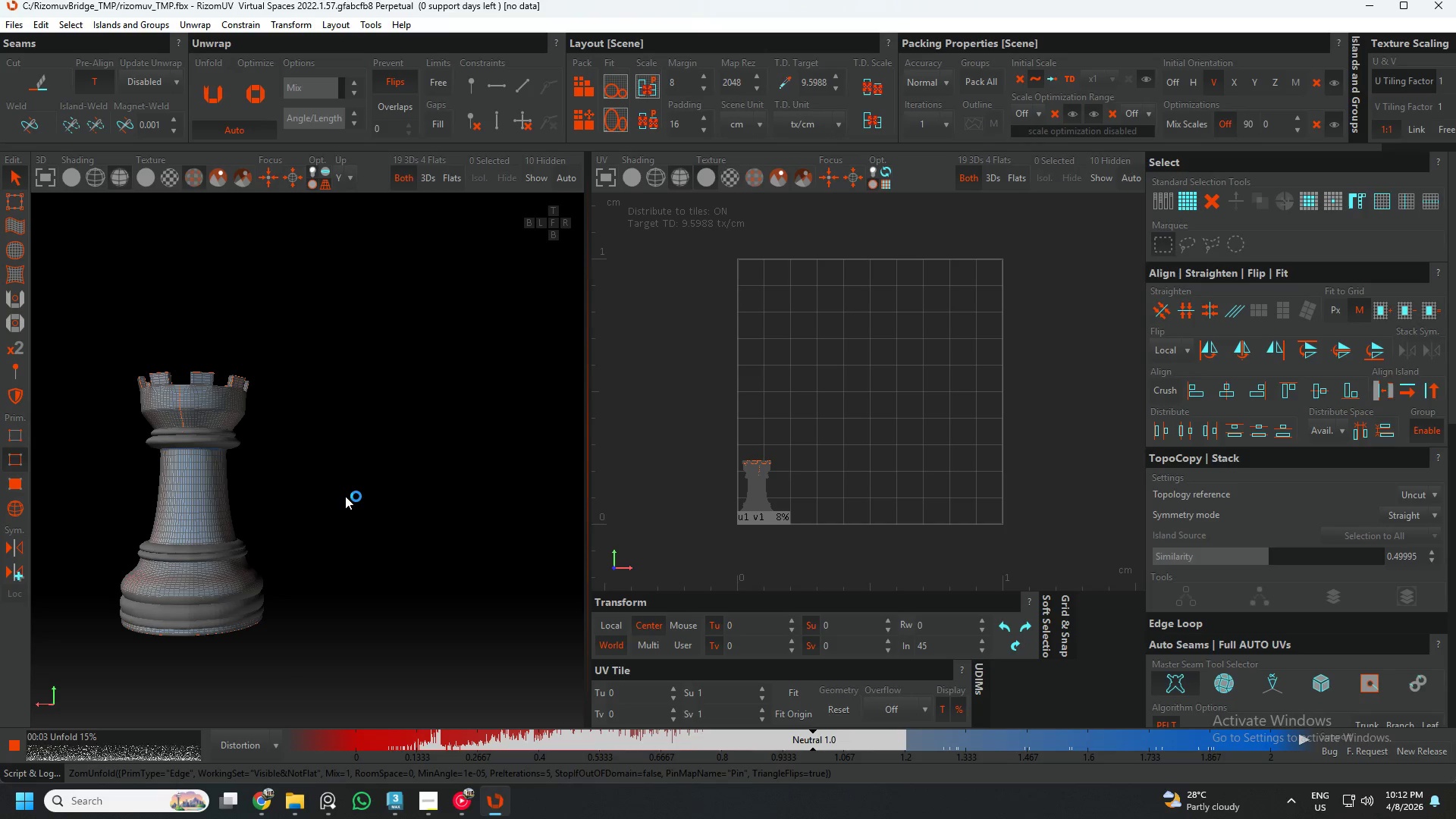 
hold_key(key=AltLeft, duration=0.78)
 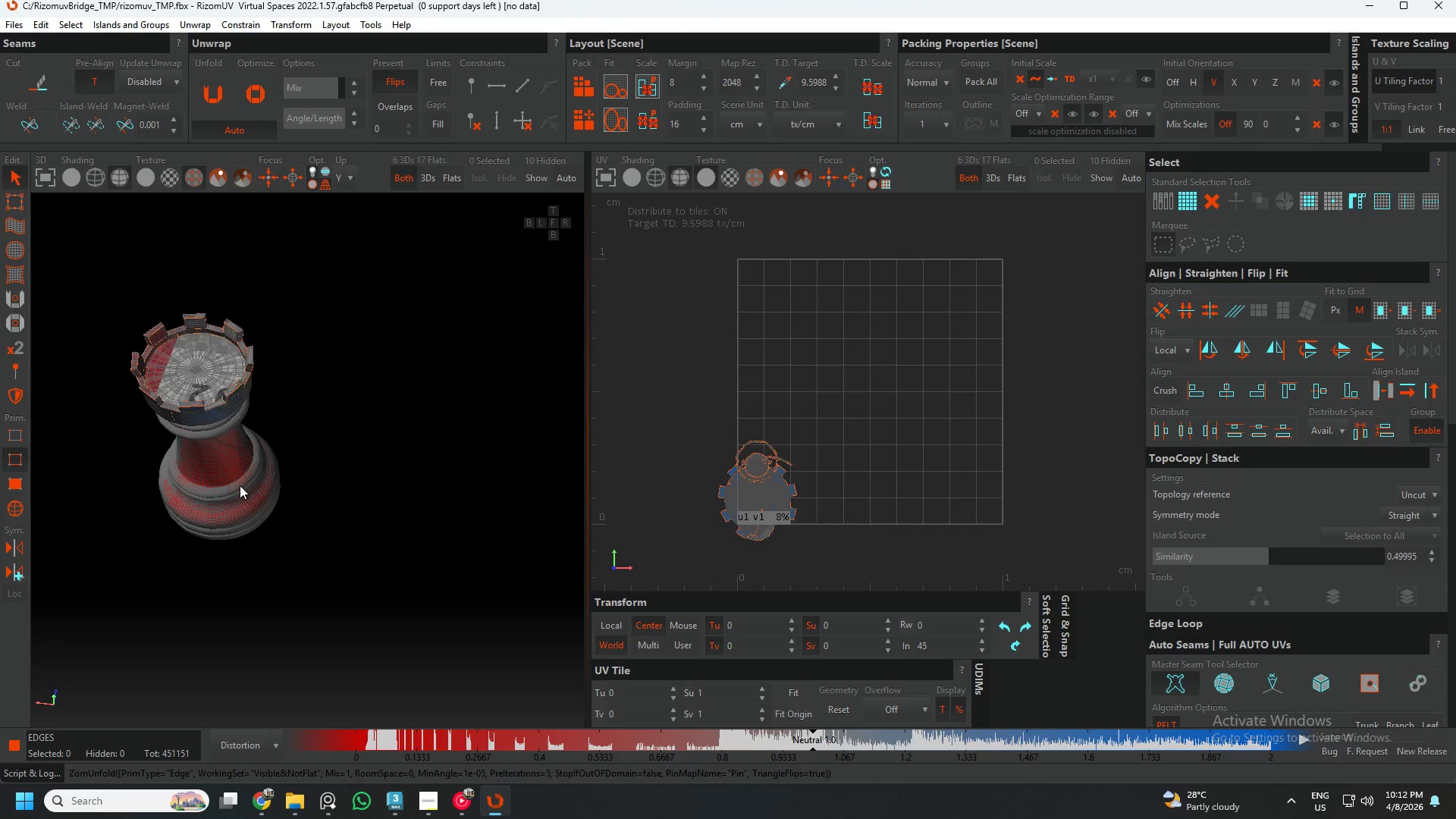 
hold_key(key=AltLeft, duration=0.8)
 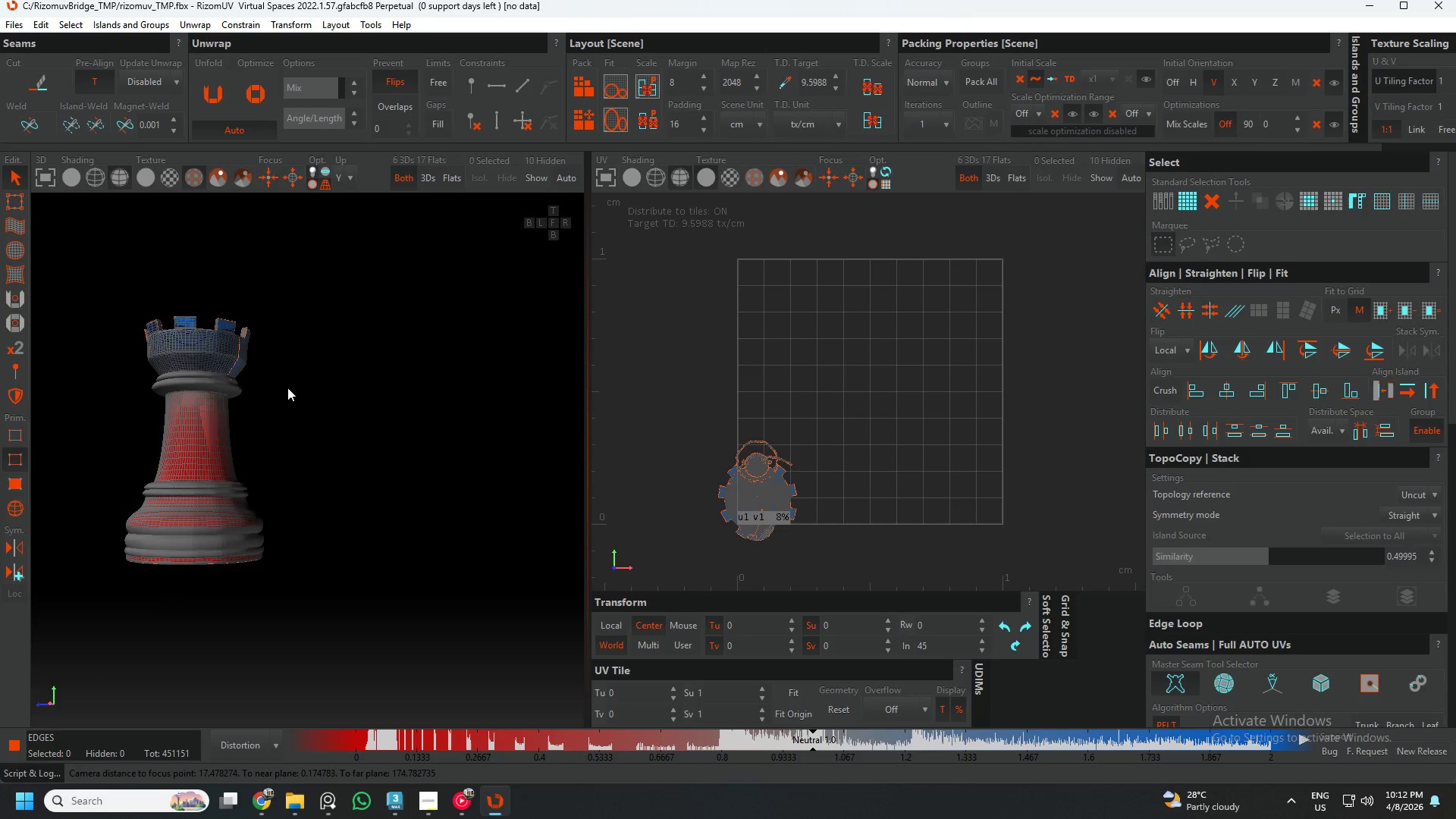 
hold_key(key=AltLeft, duration=0.55)
 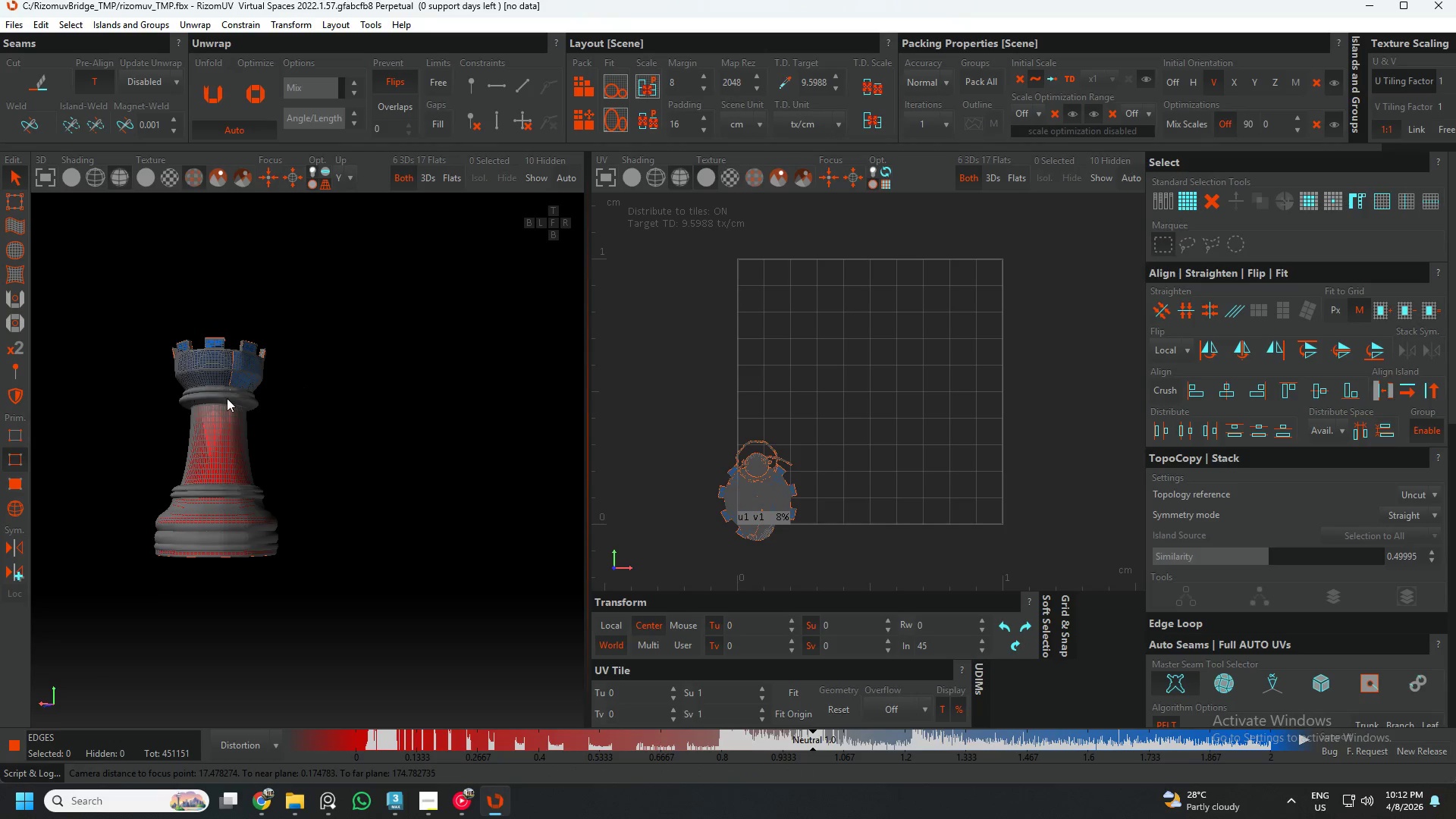 
hold_key(key=AltLeft, duration=0.42)
 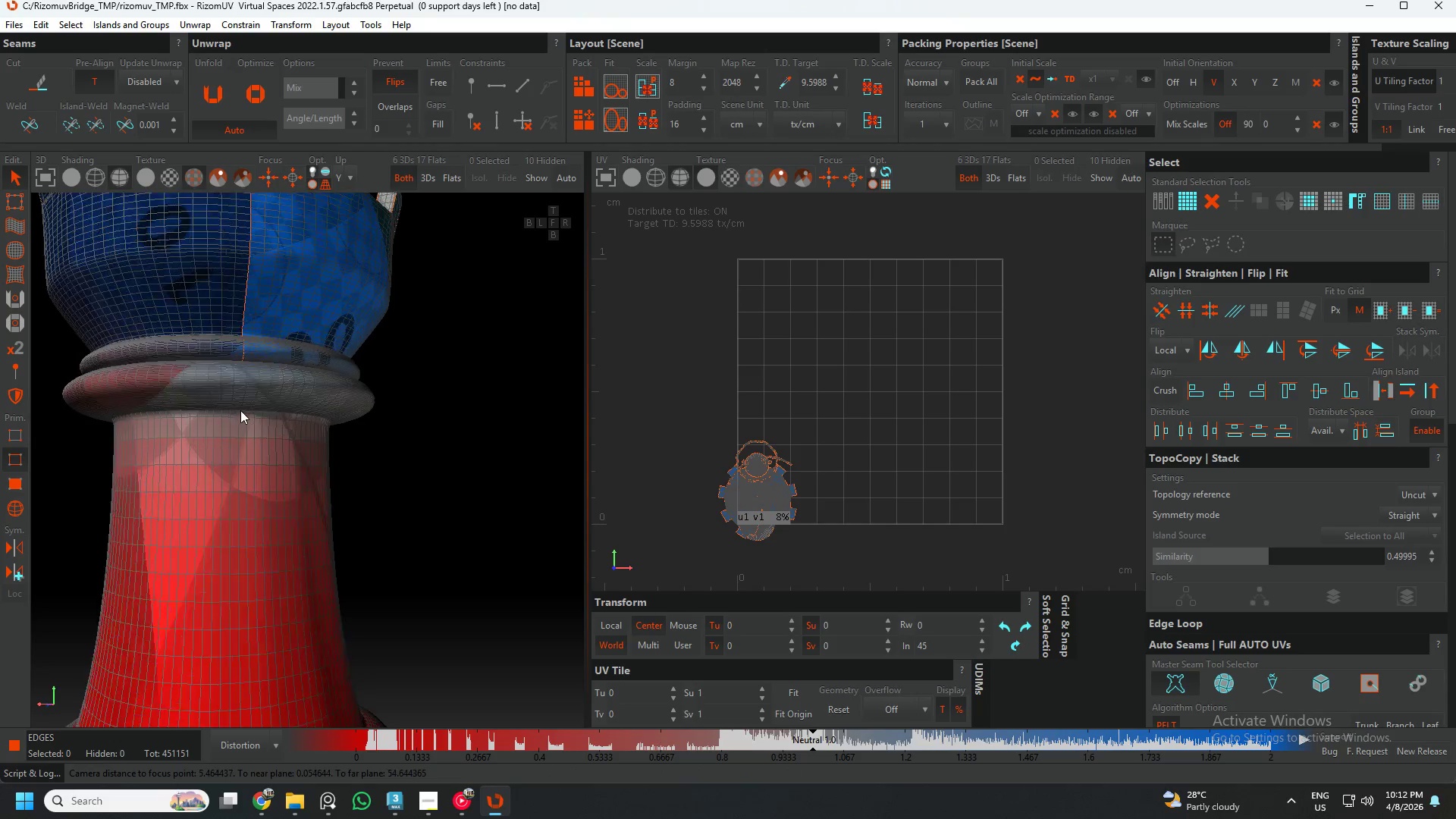 
scroll: coordinate [234, 437], scroll_direction: down, amount: 1.0
 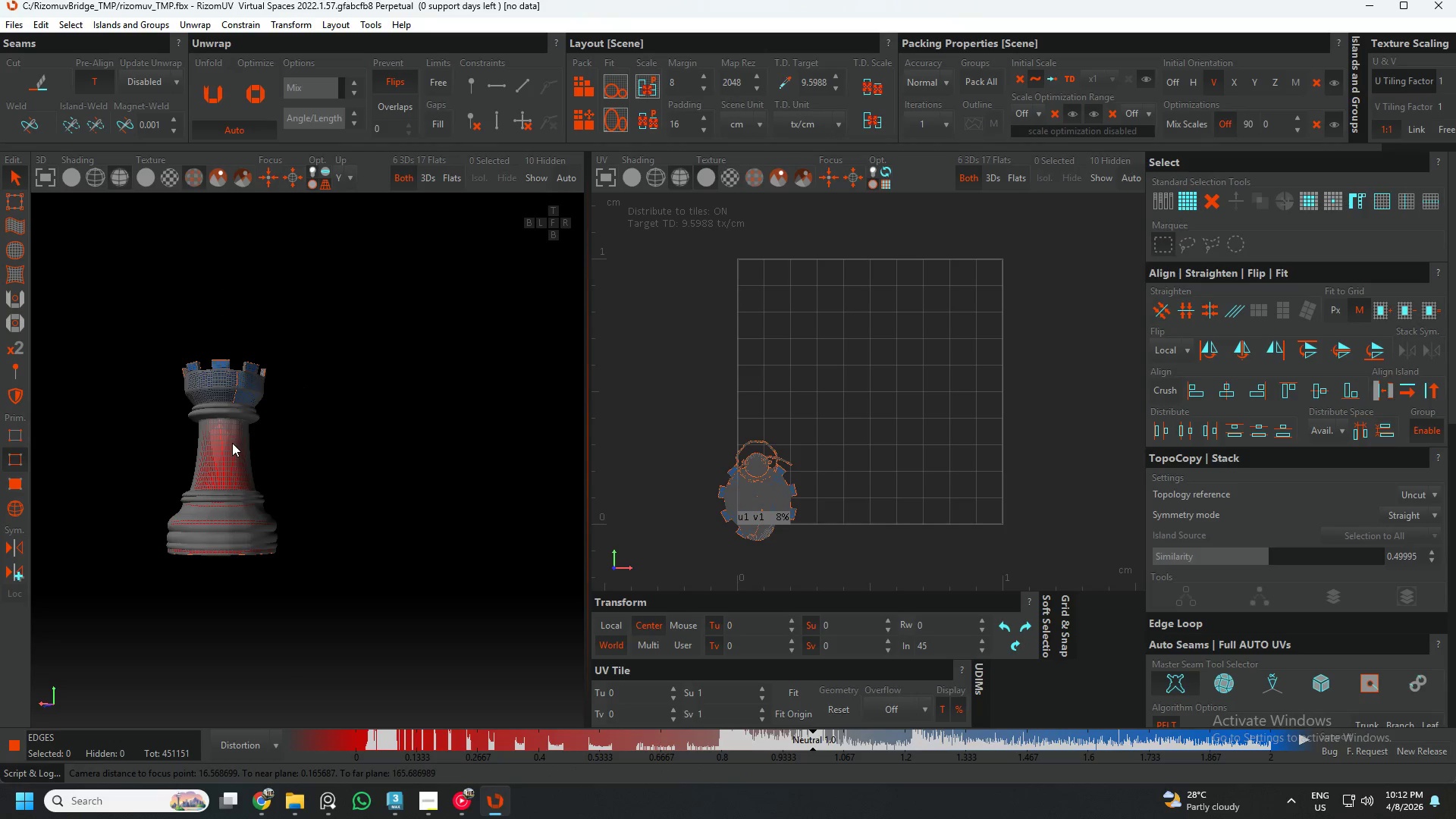 
scroll: coordinate [246, 350], scroll_direction: up, amount: 13.0
 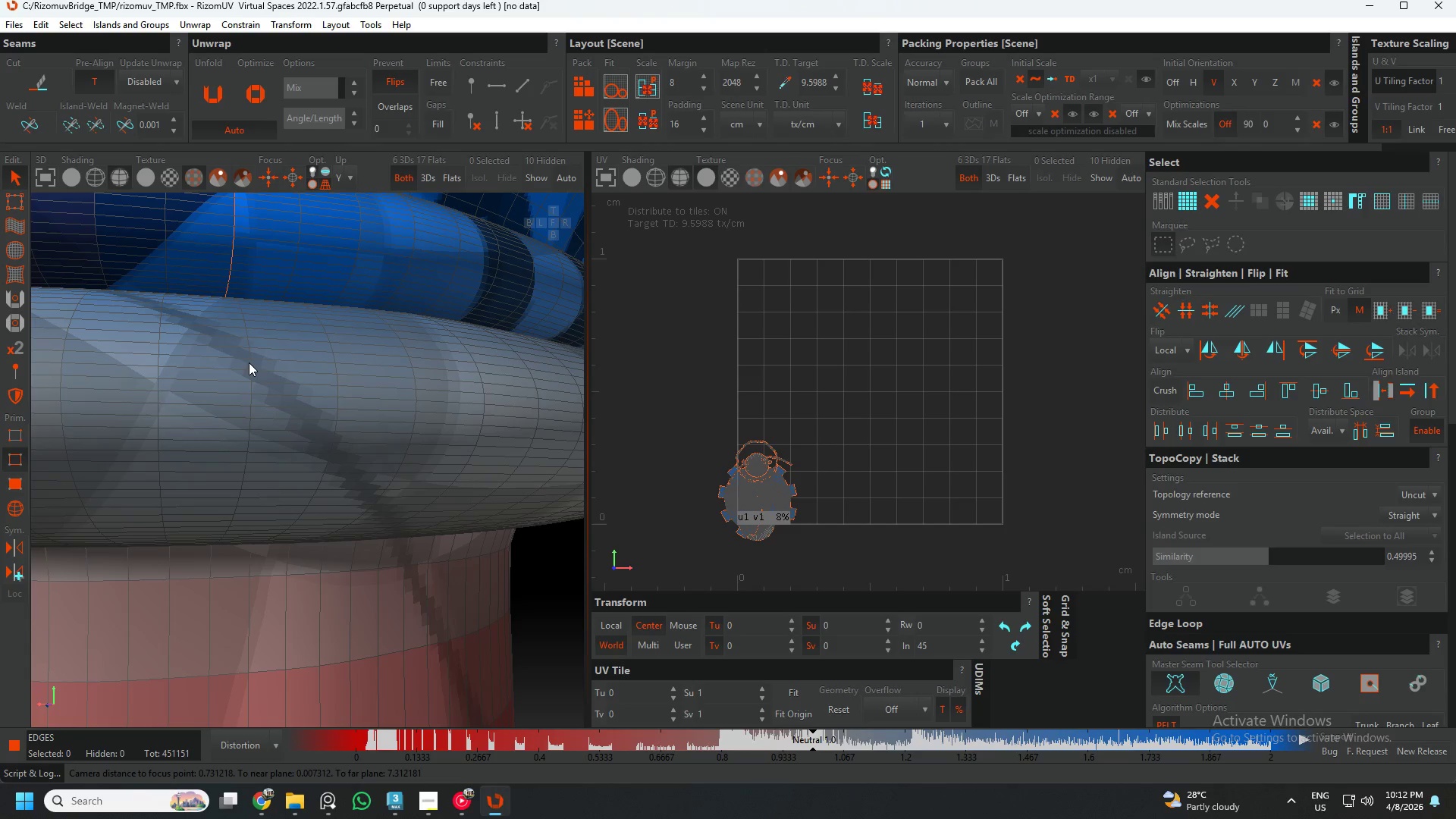 
key(F2)
 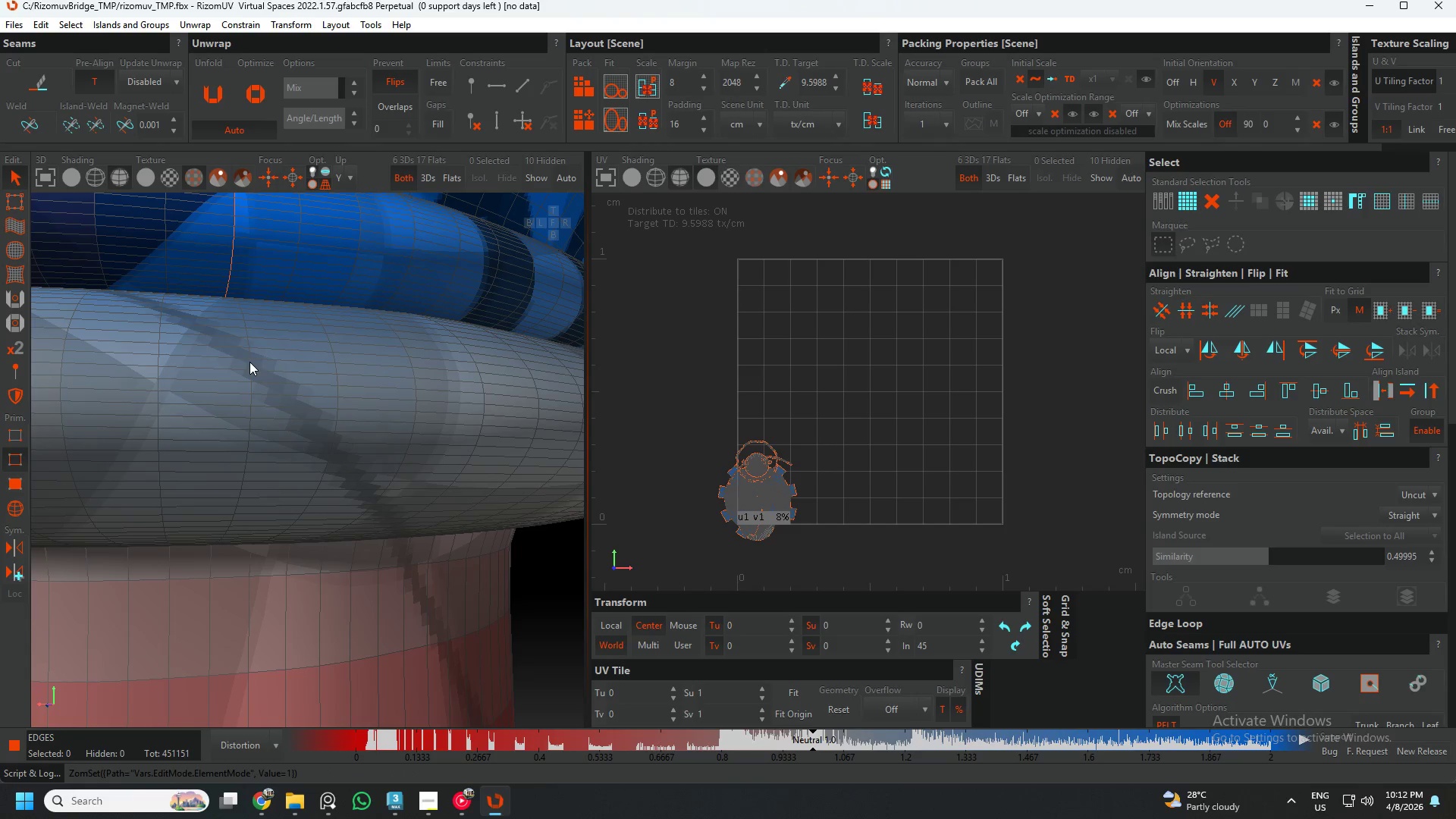 
double_click([249, 362])
 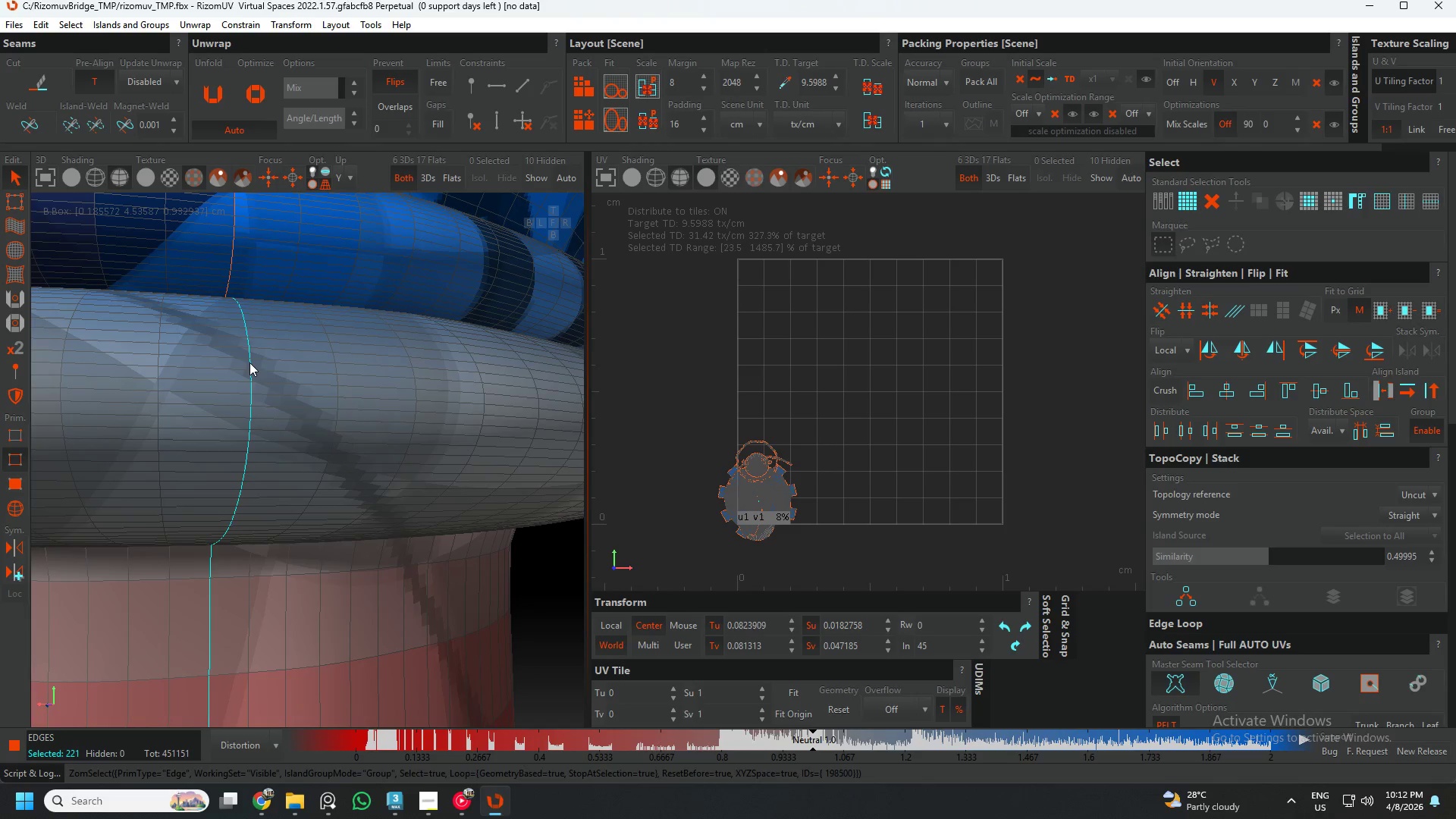 
key(C)
 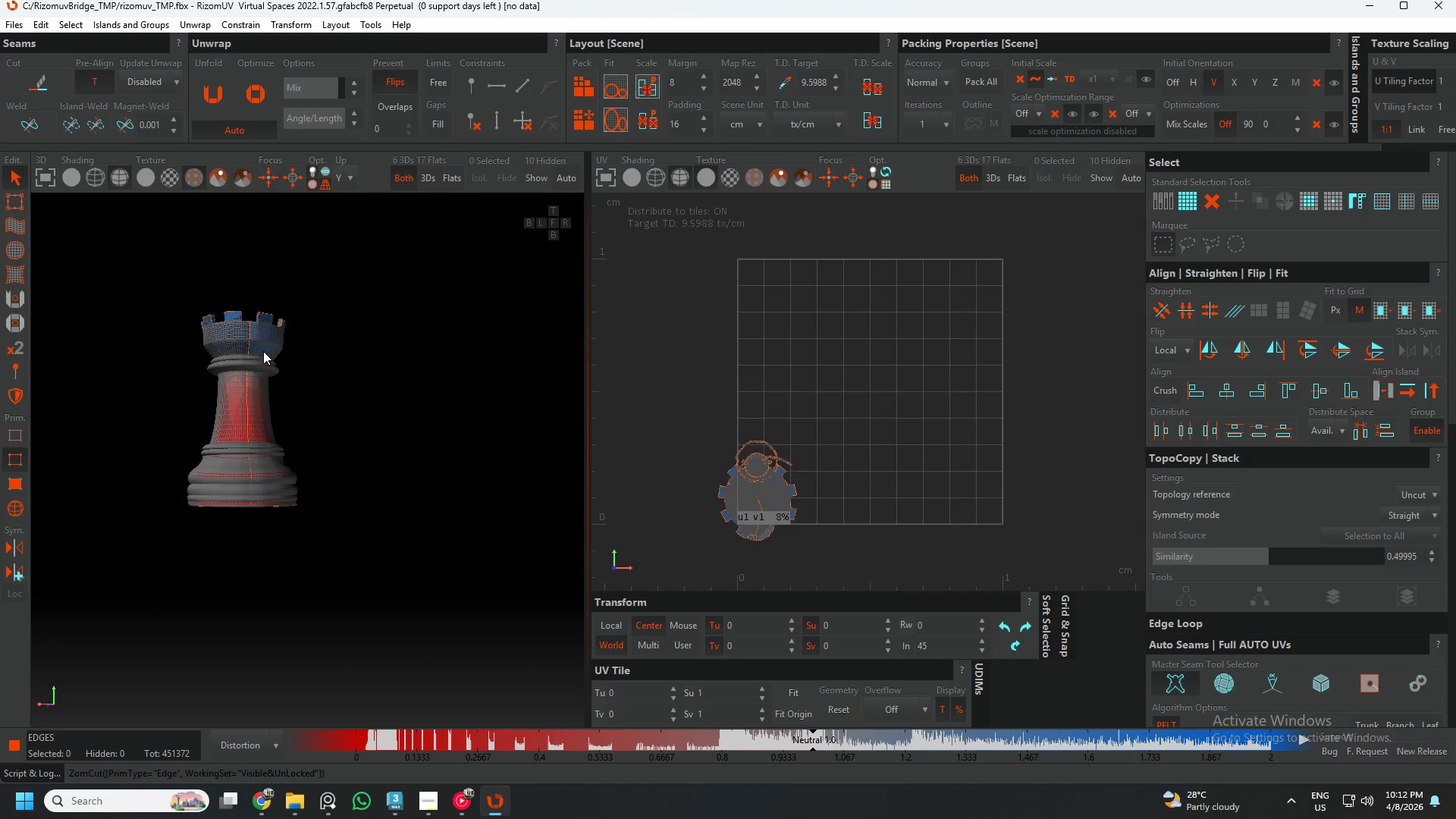 
scroll: coordinate [248, 363], scroll_direction: down, amount: 17.0
 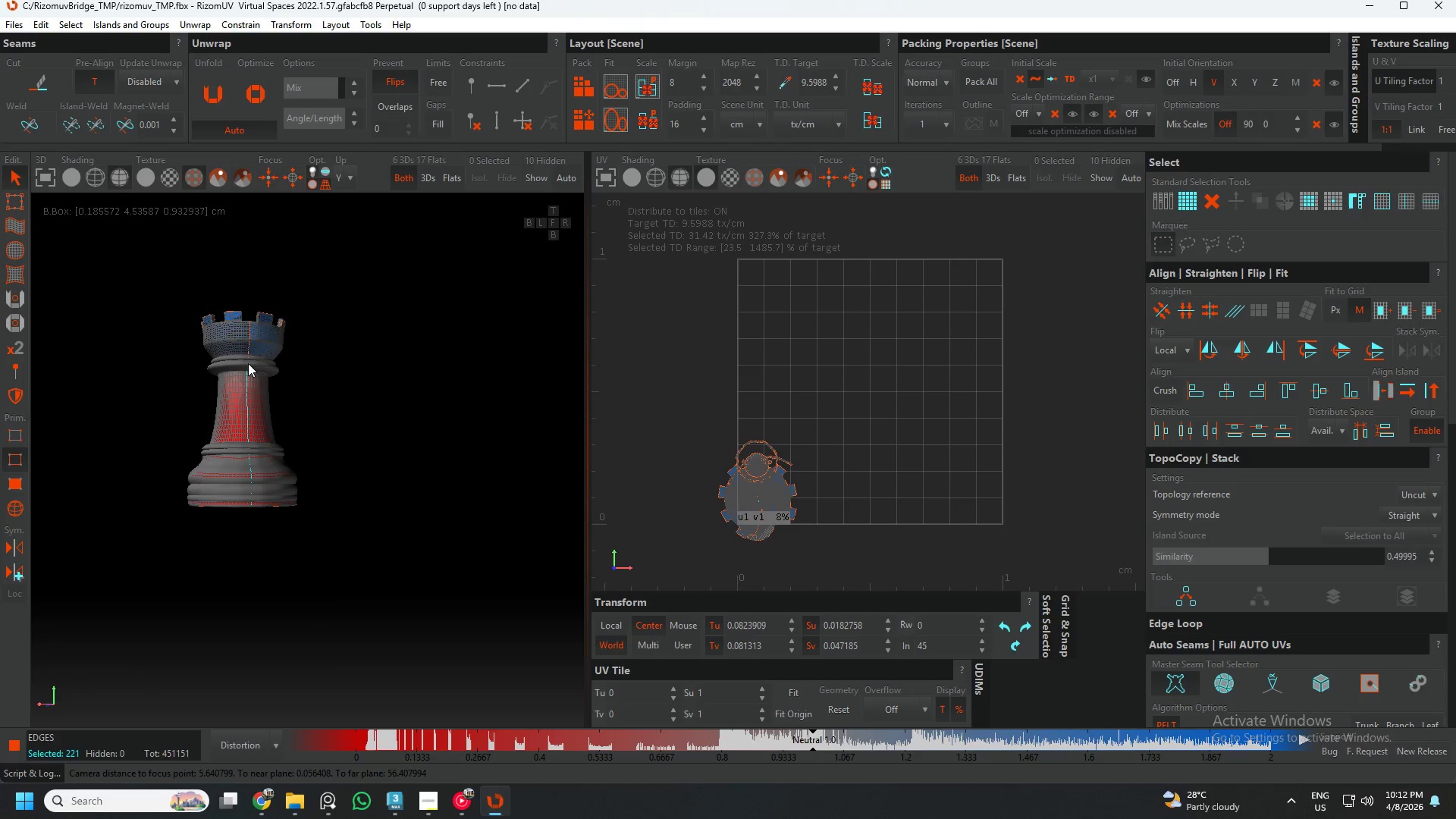 
hold_key(key=AltLeft, duration=0.64)
 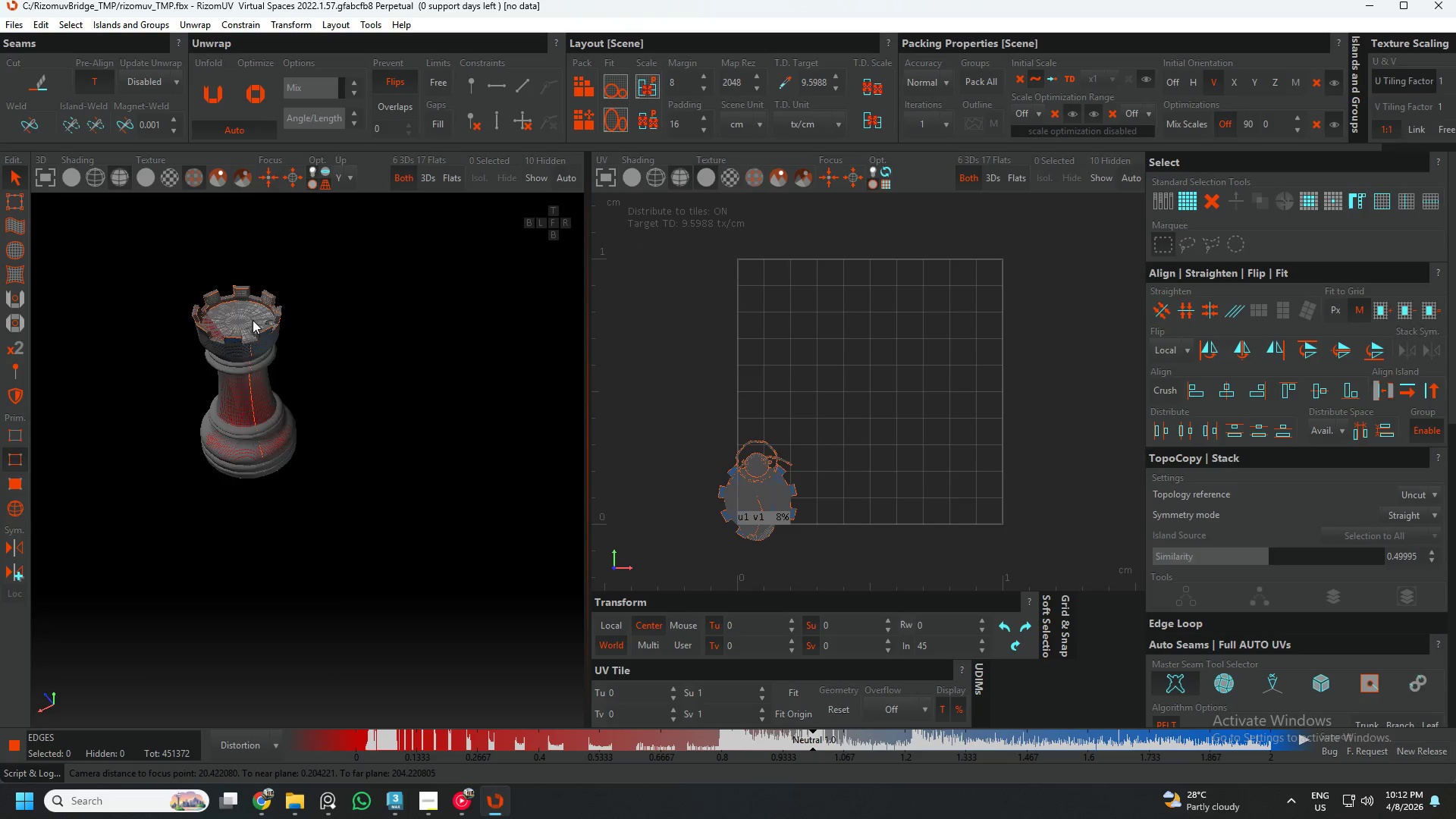 
hold_key(key=AltLeft, duration=0.78)
 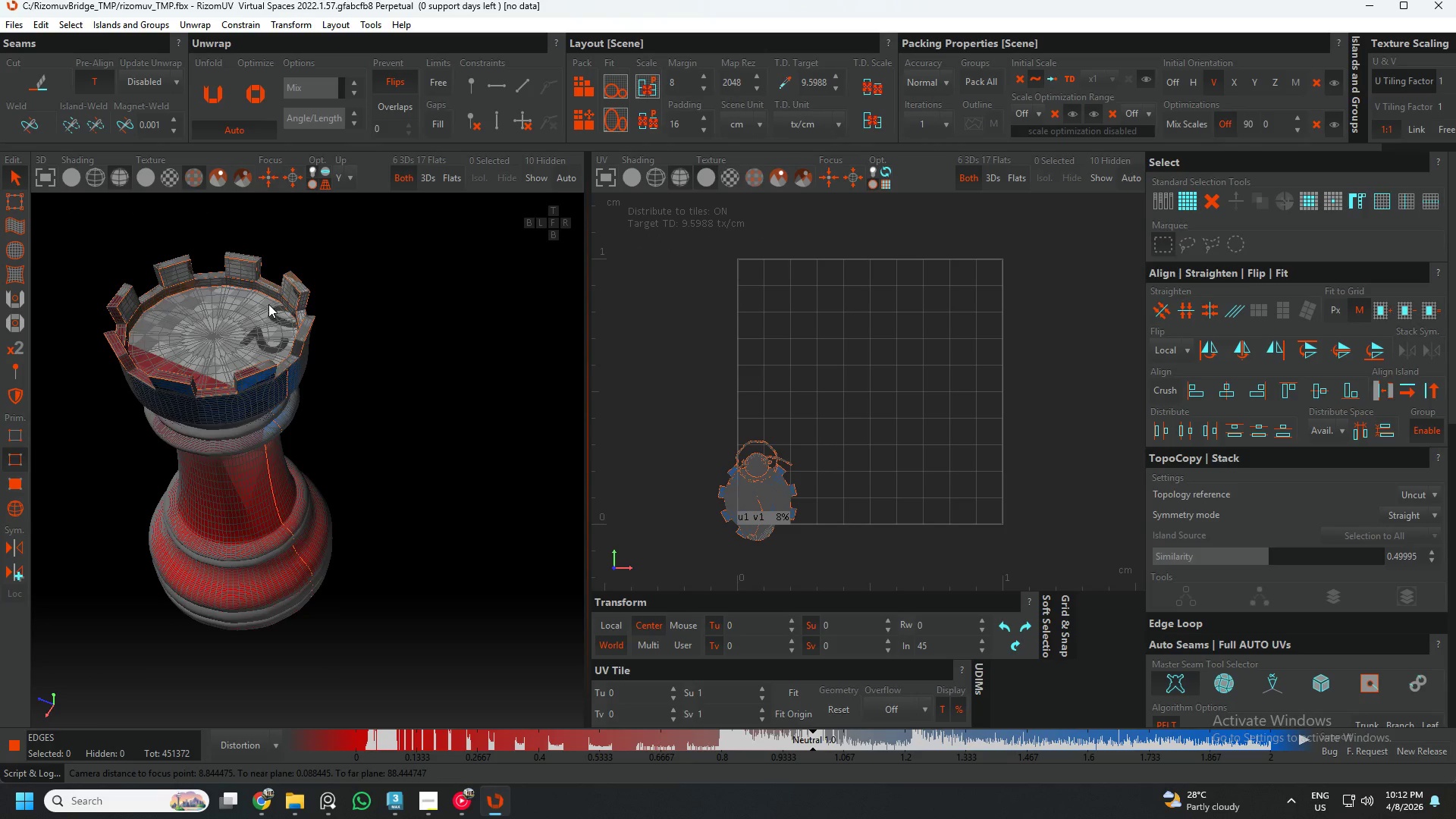 
scroll: coordinate [253, 320], scroll_direction: up, amount: 3.0
 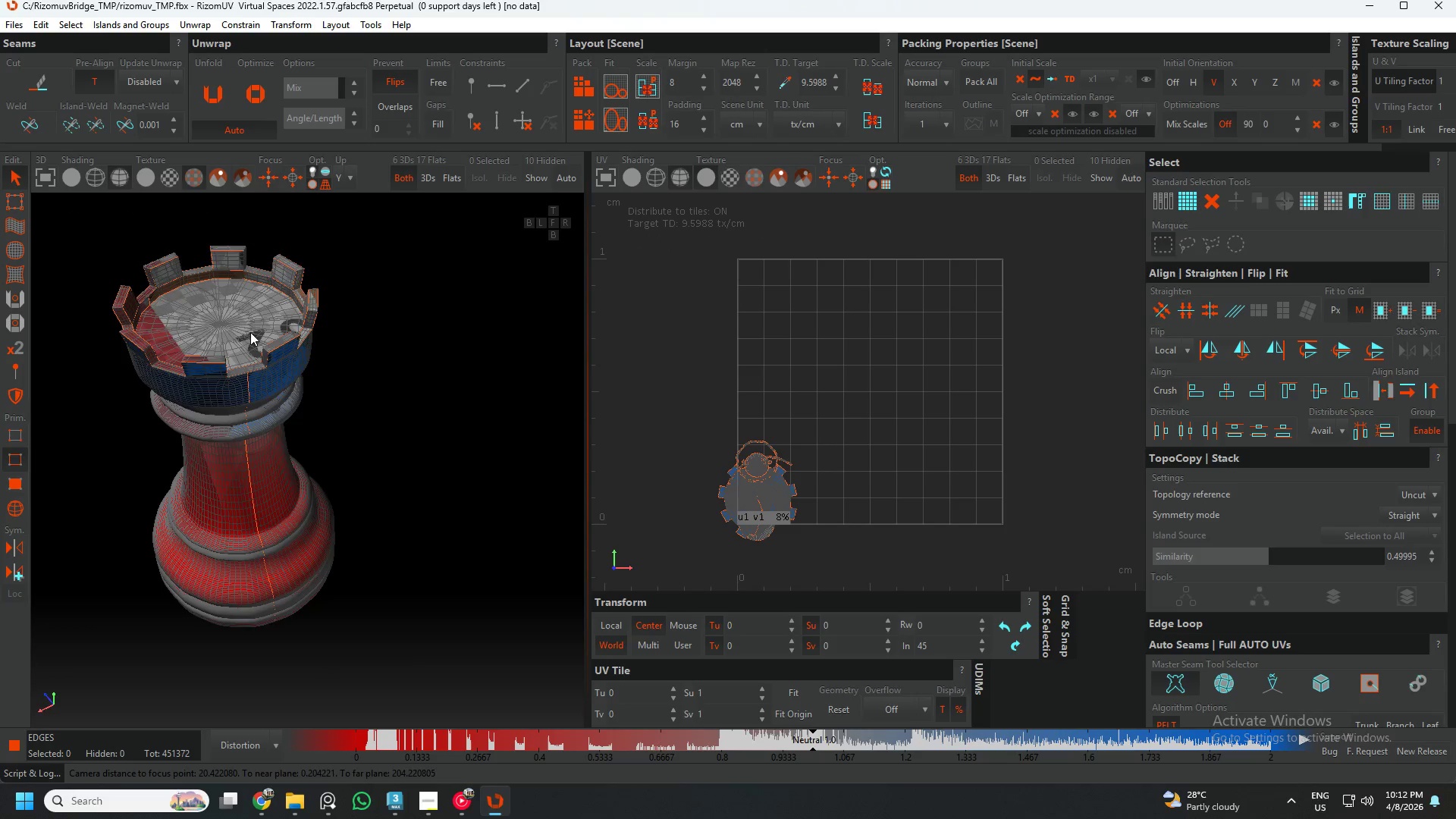 
hold_key(key=AltLeft, duration=1.53)
 